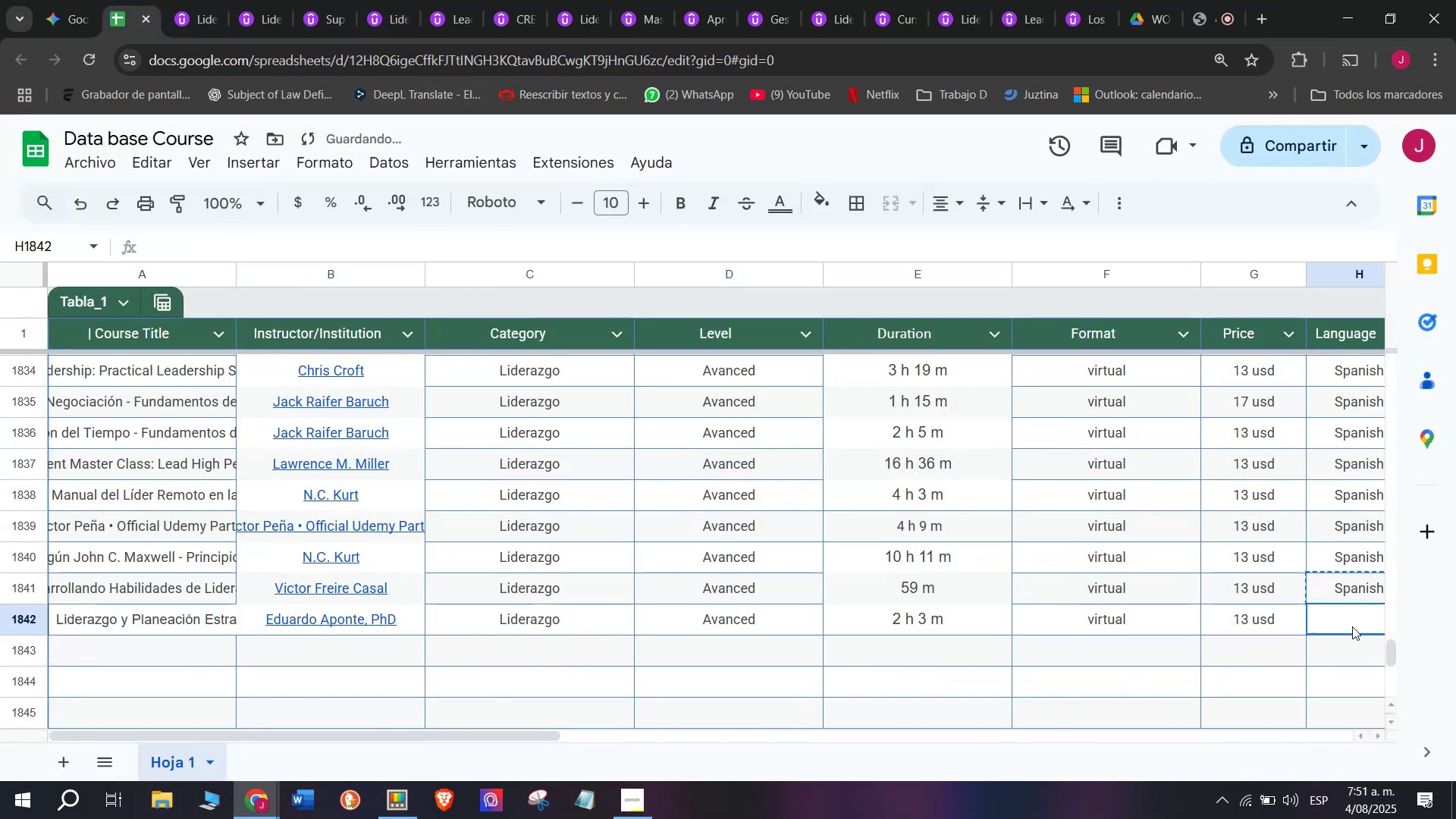 
key(Control+C)
 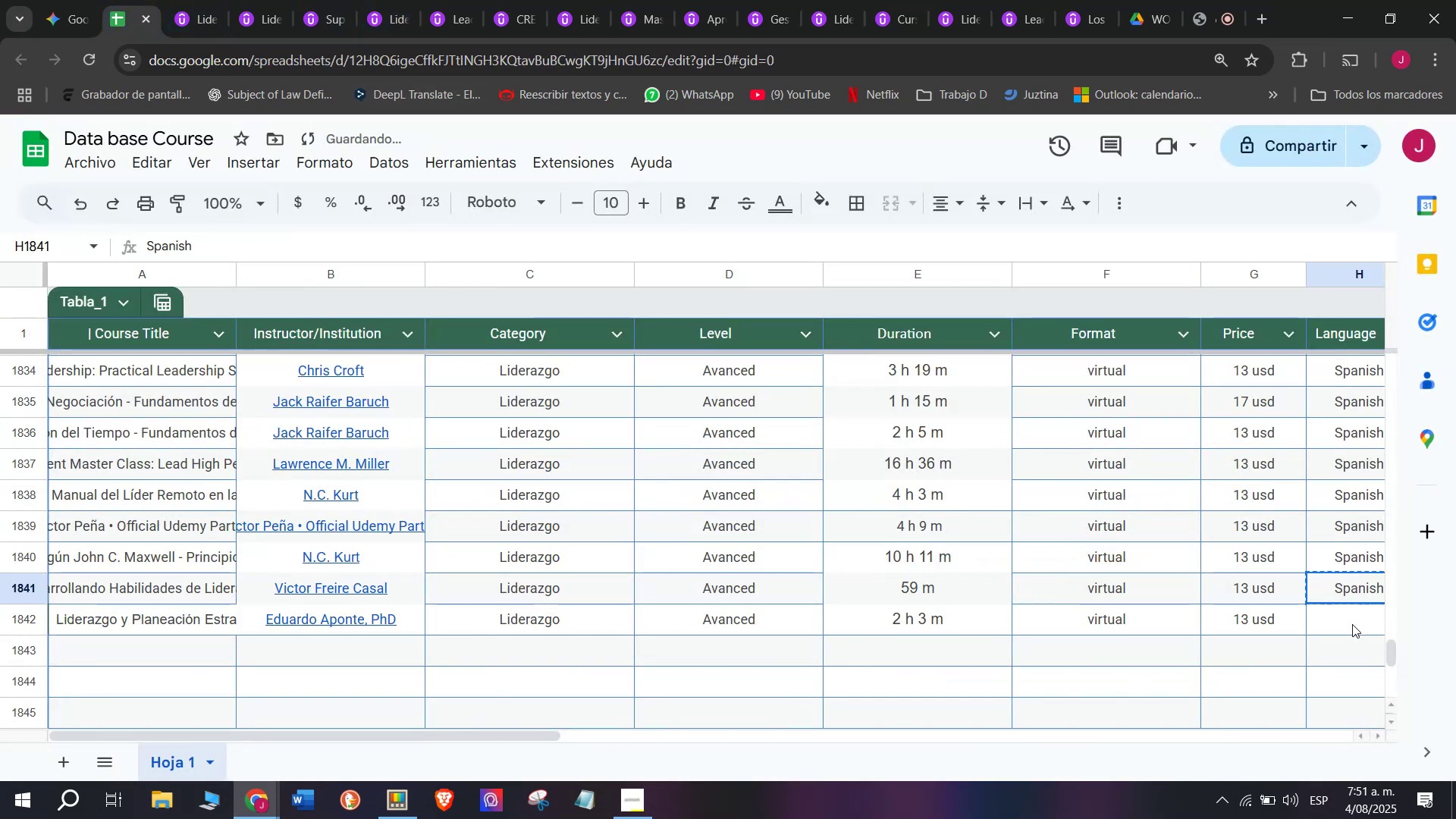 
key(Z)
 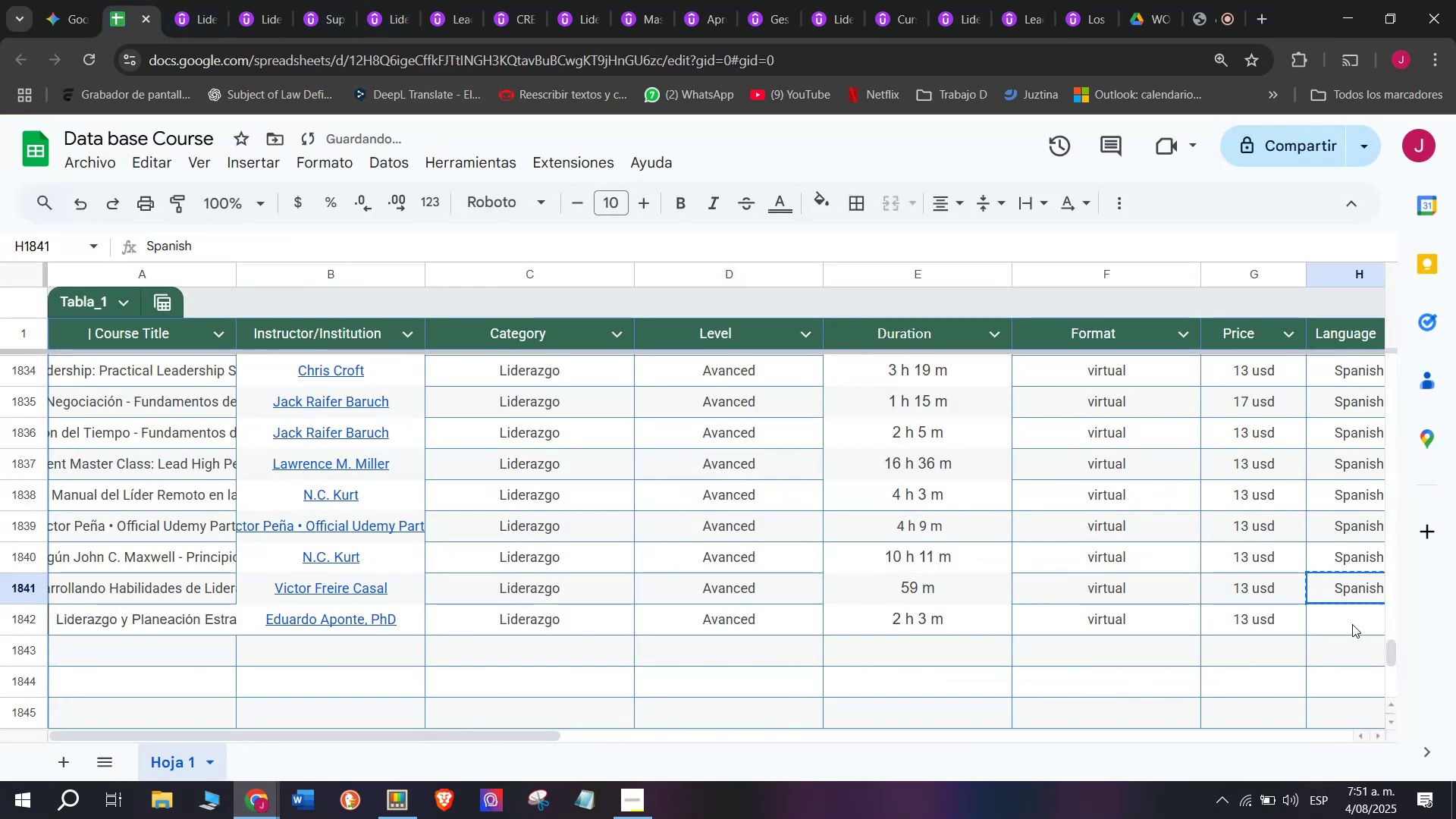 
key(Control+ControlLeft)
 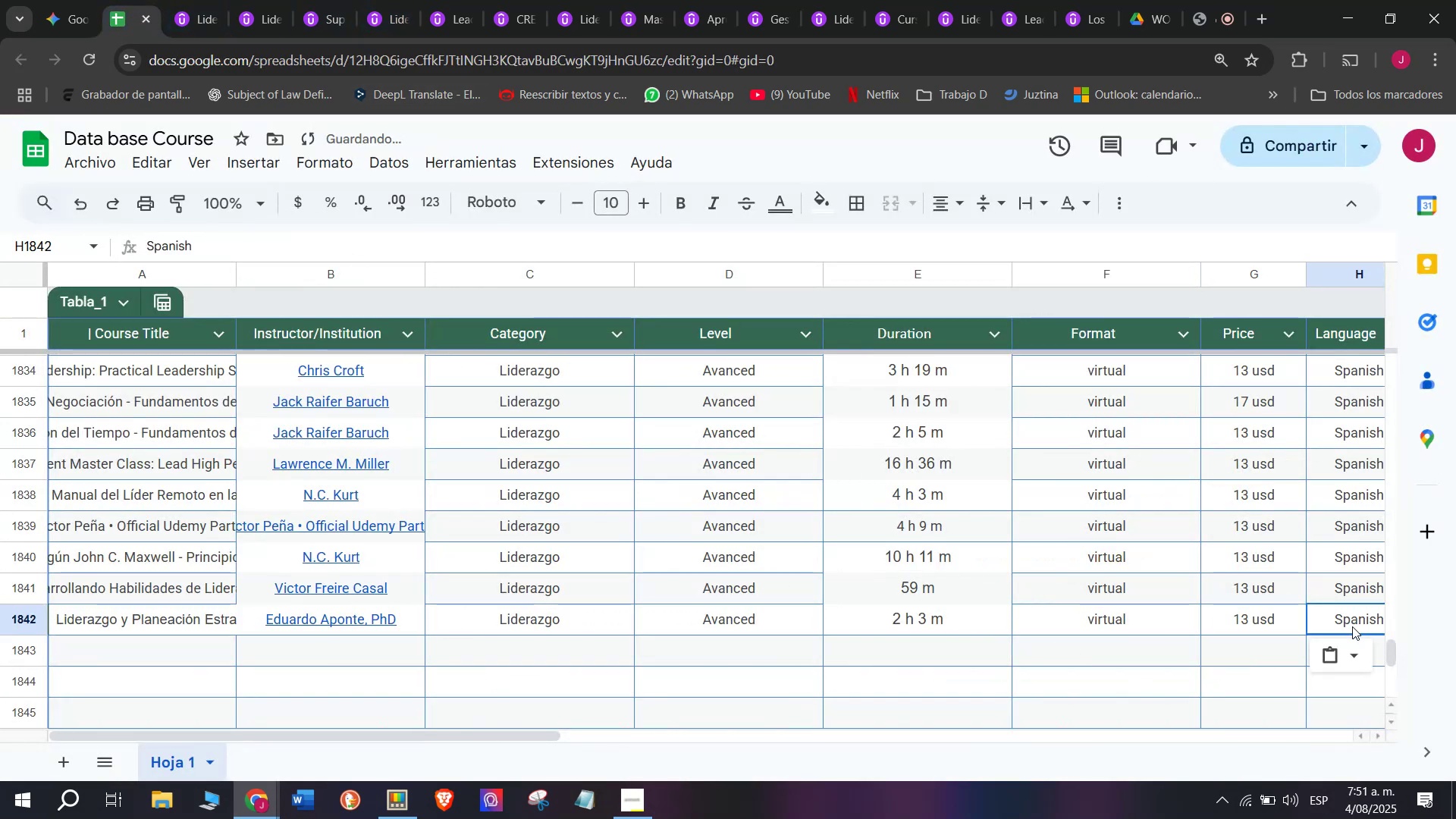 
key(Control+V)
 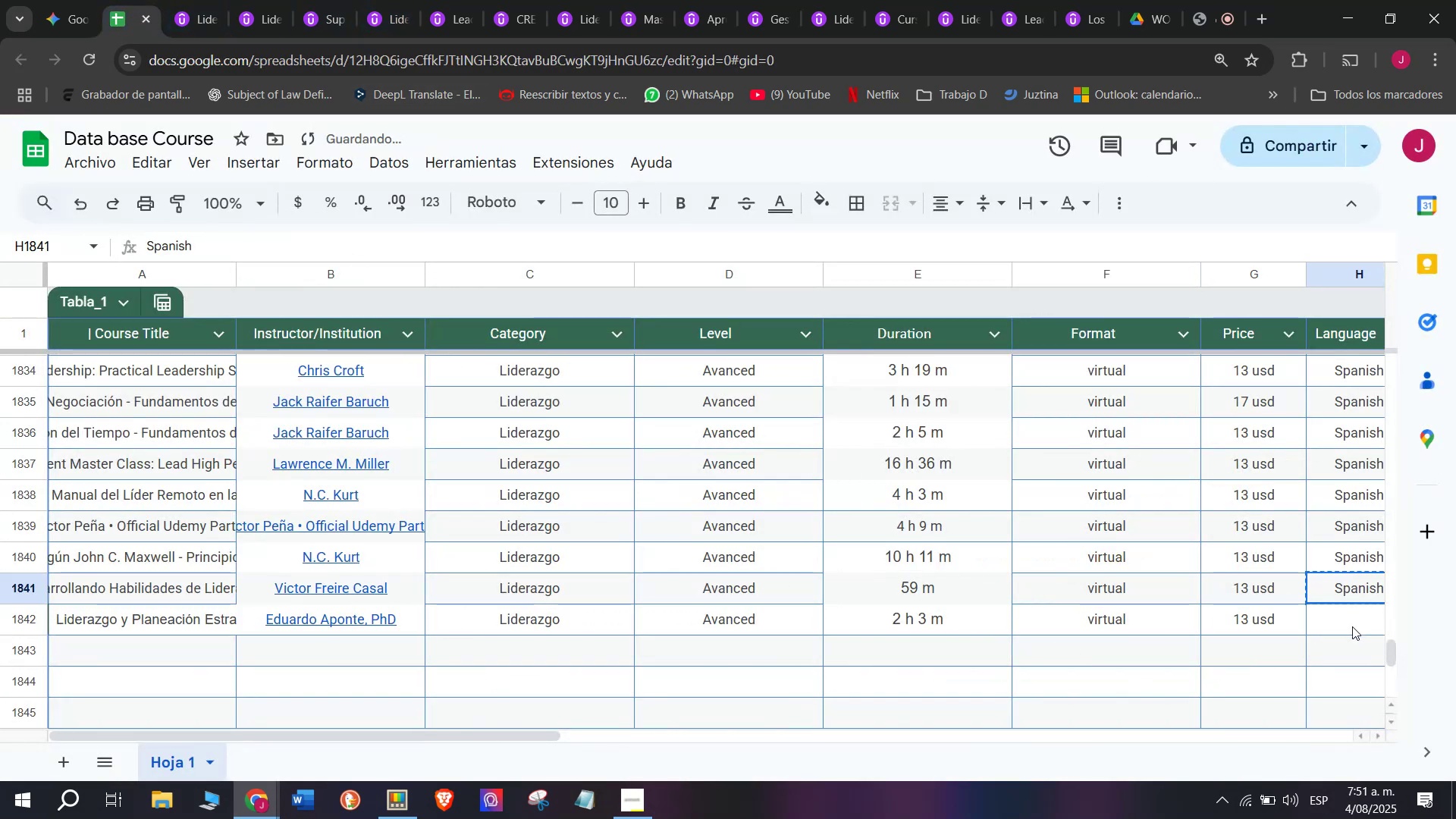 
double_click([1352, 626])
 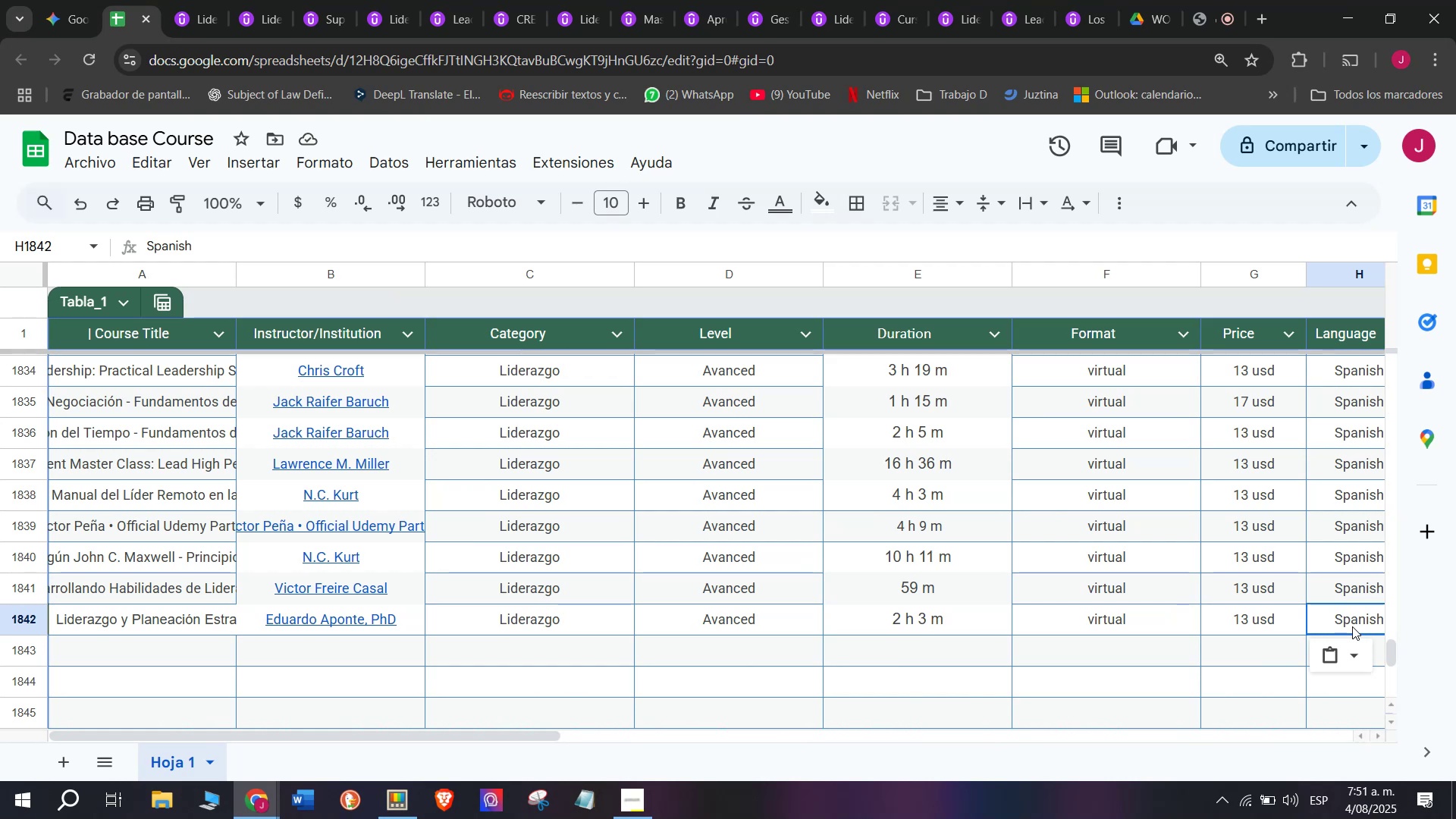 
wait(18.92)
 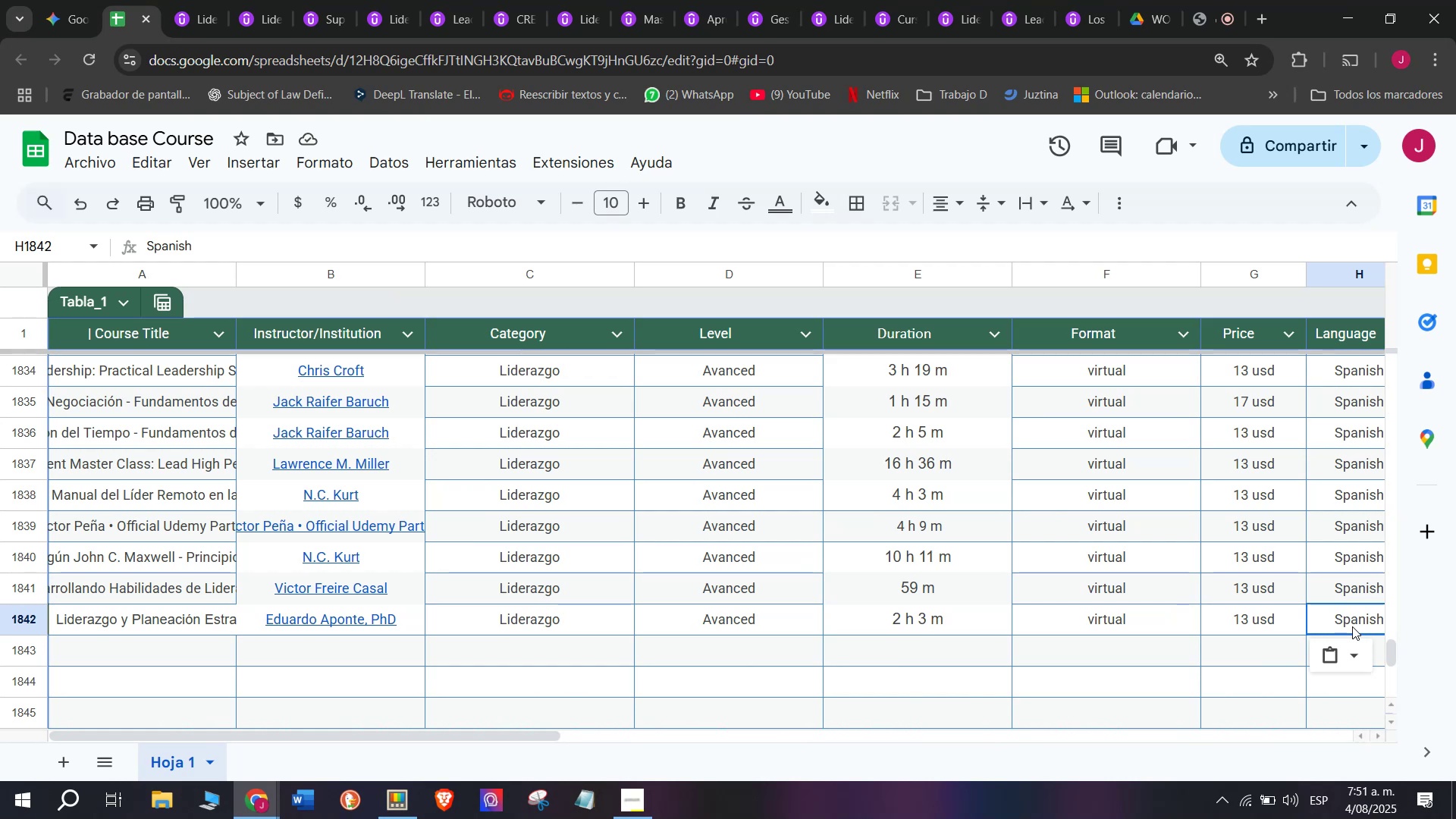 
left_click_drag(start_coordinate=[541, 736], to_coordinate=[805, 784])
 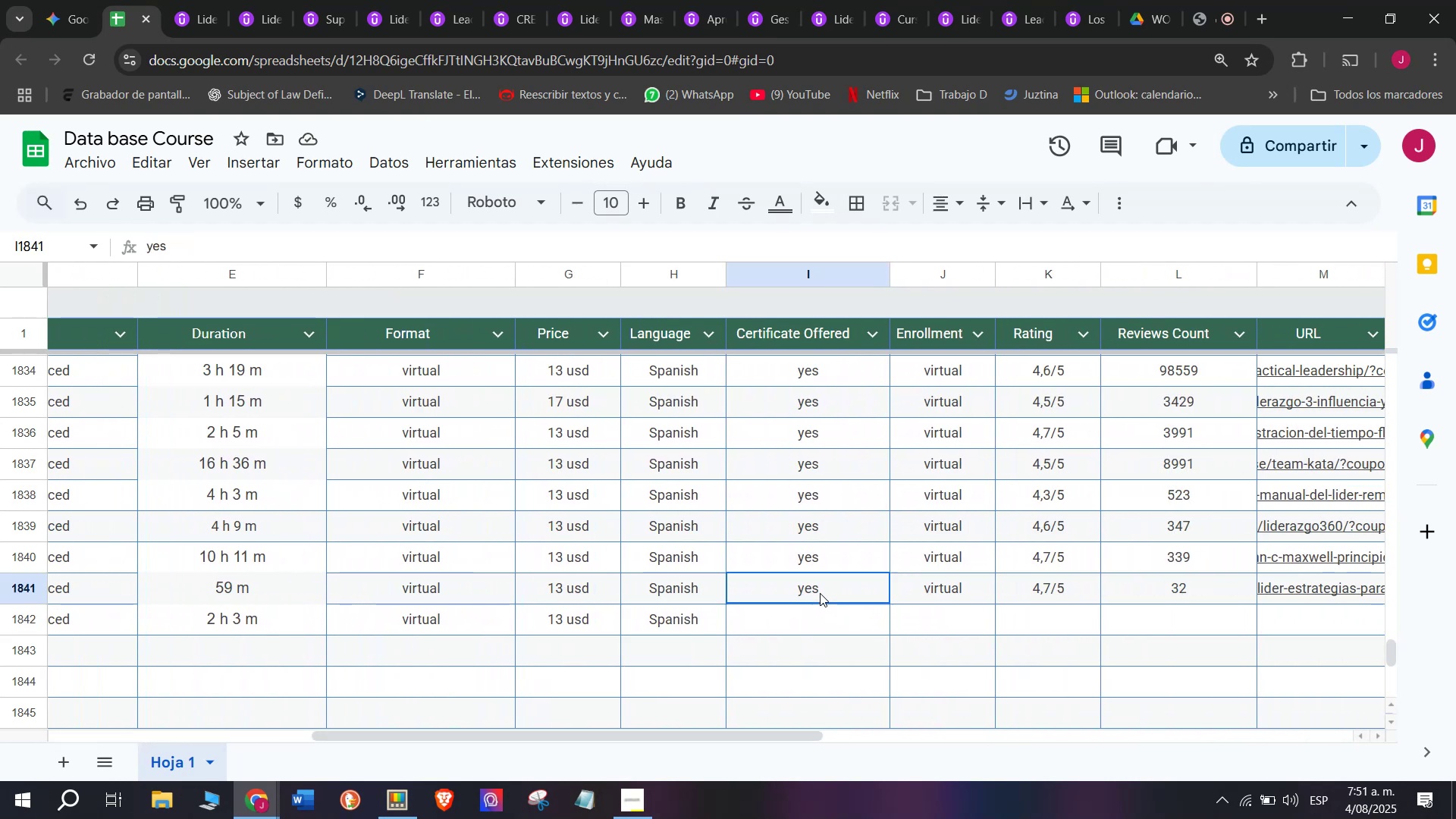 
key(Break)
 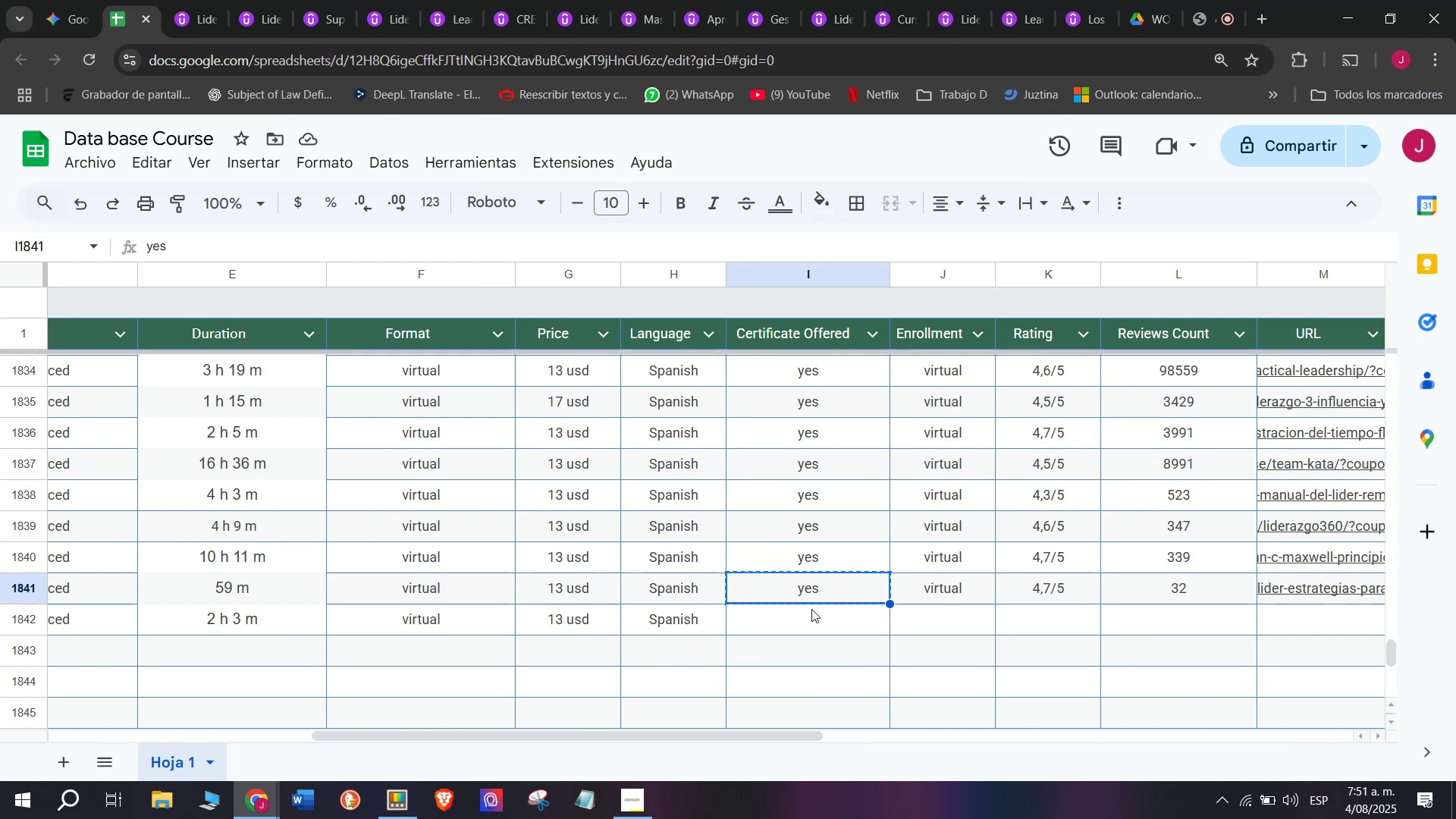 
key(Control+ControlLeft)
 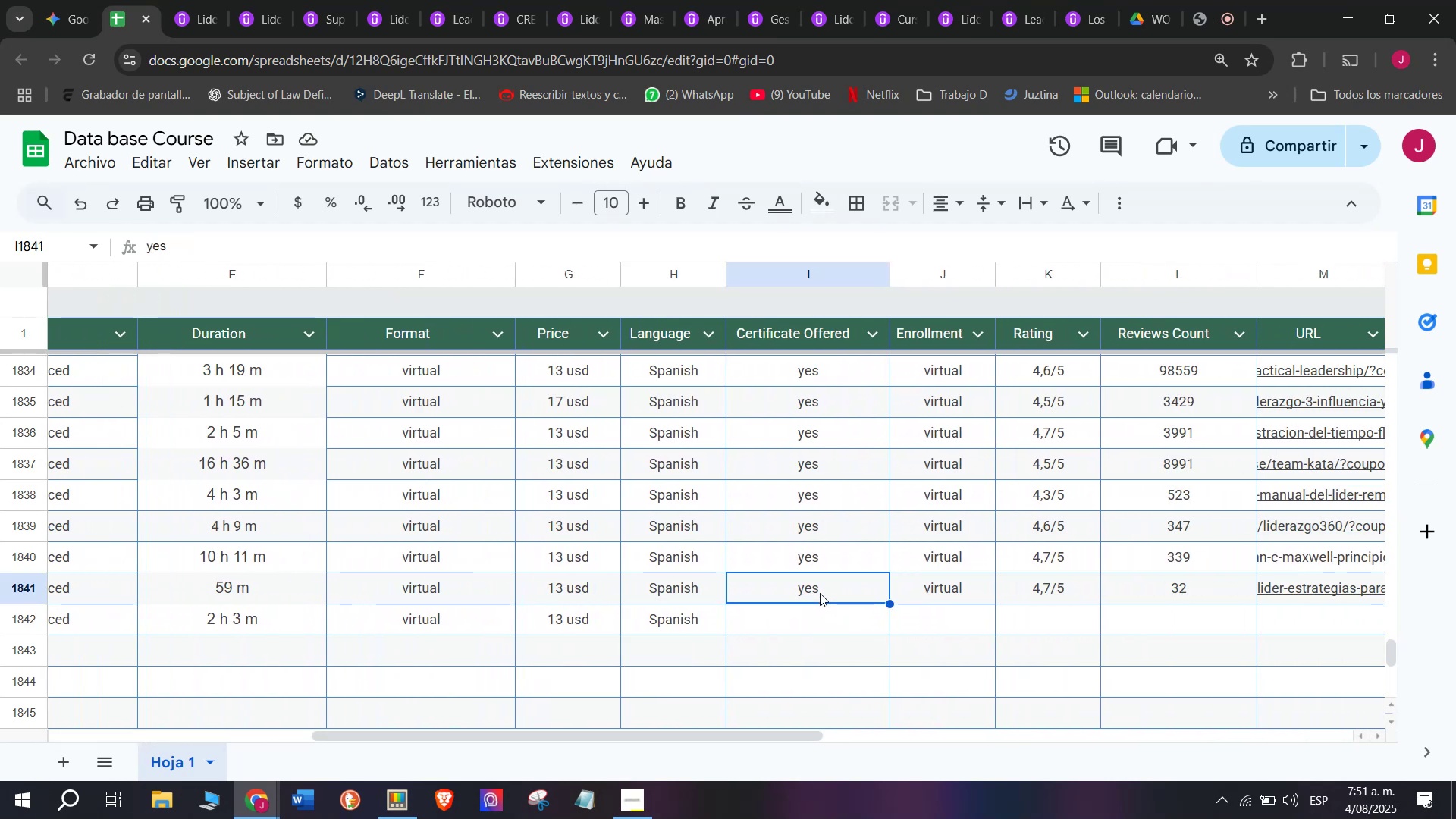 
key(Control+C)
 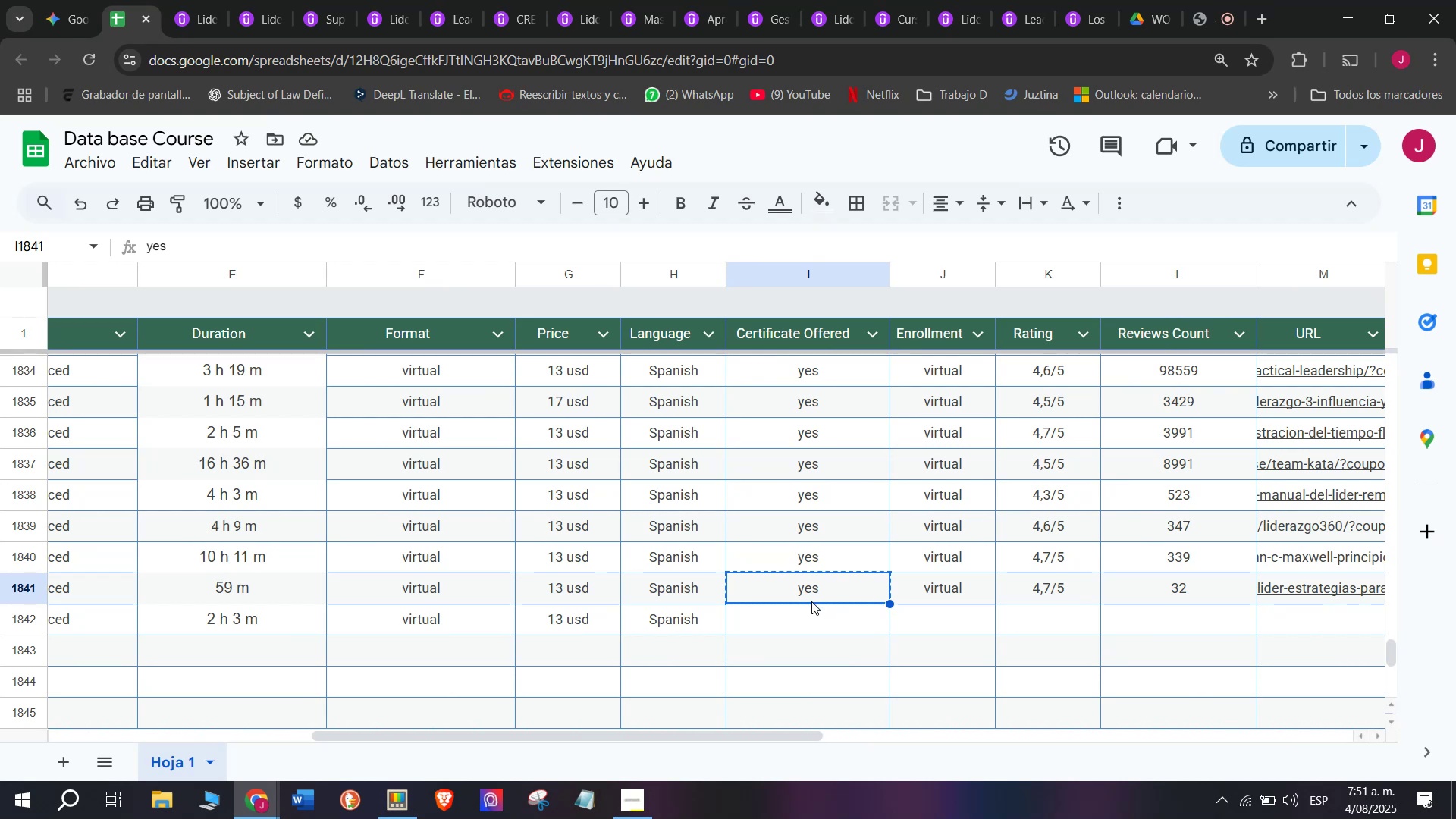 
left_click([811, 626])
 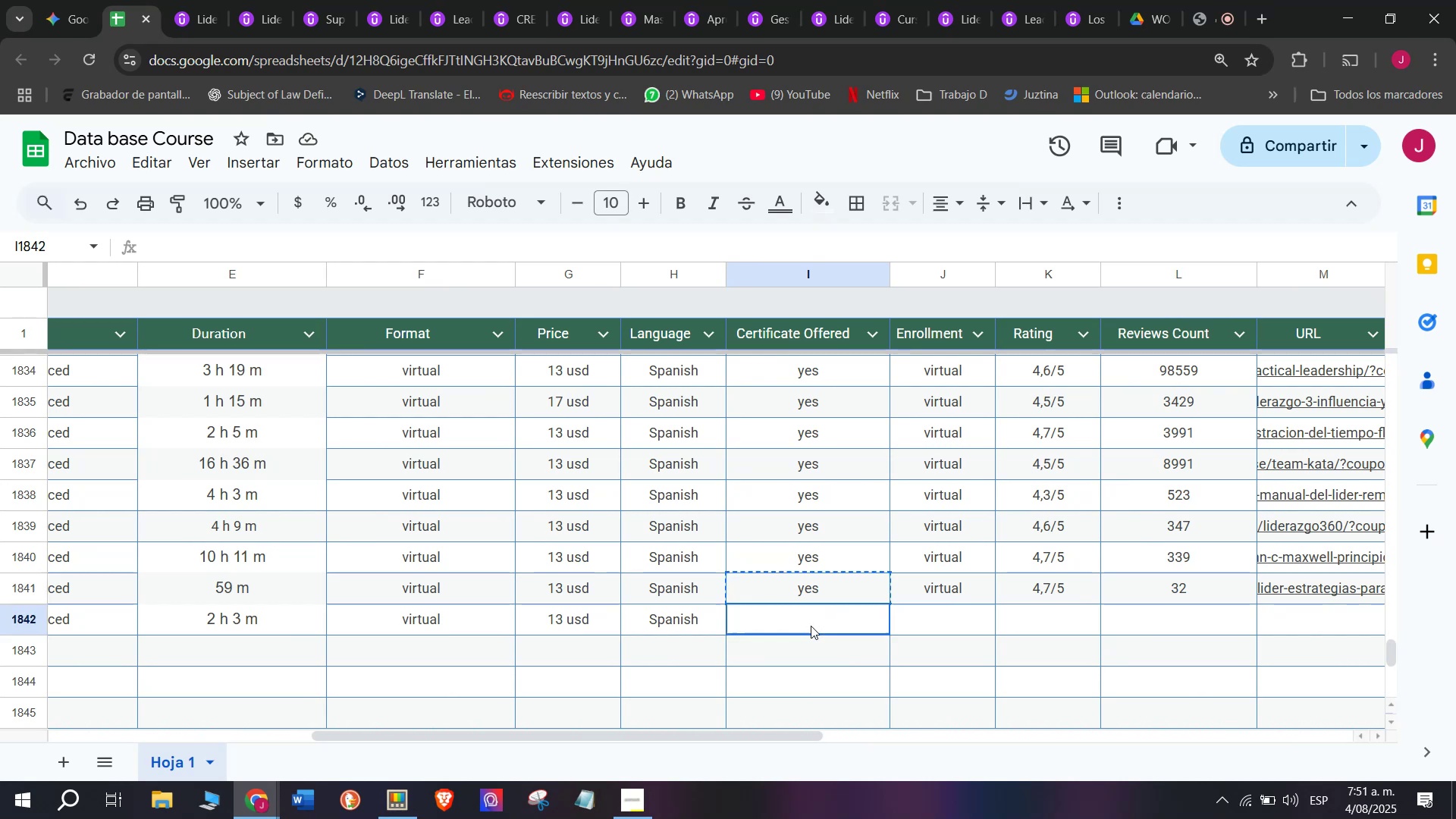 
key(Control+ControlLeft)
 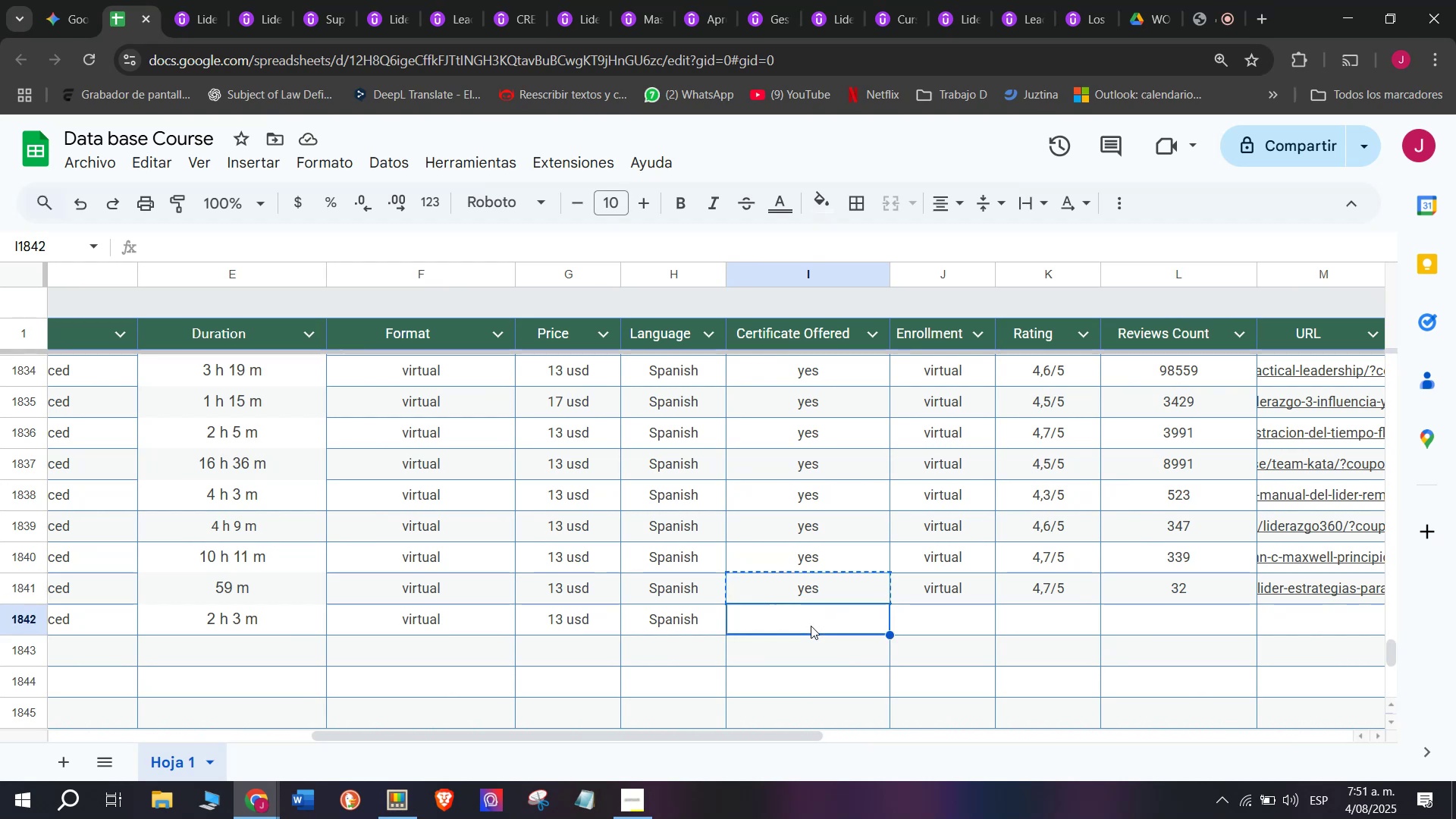 
key(Z)
 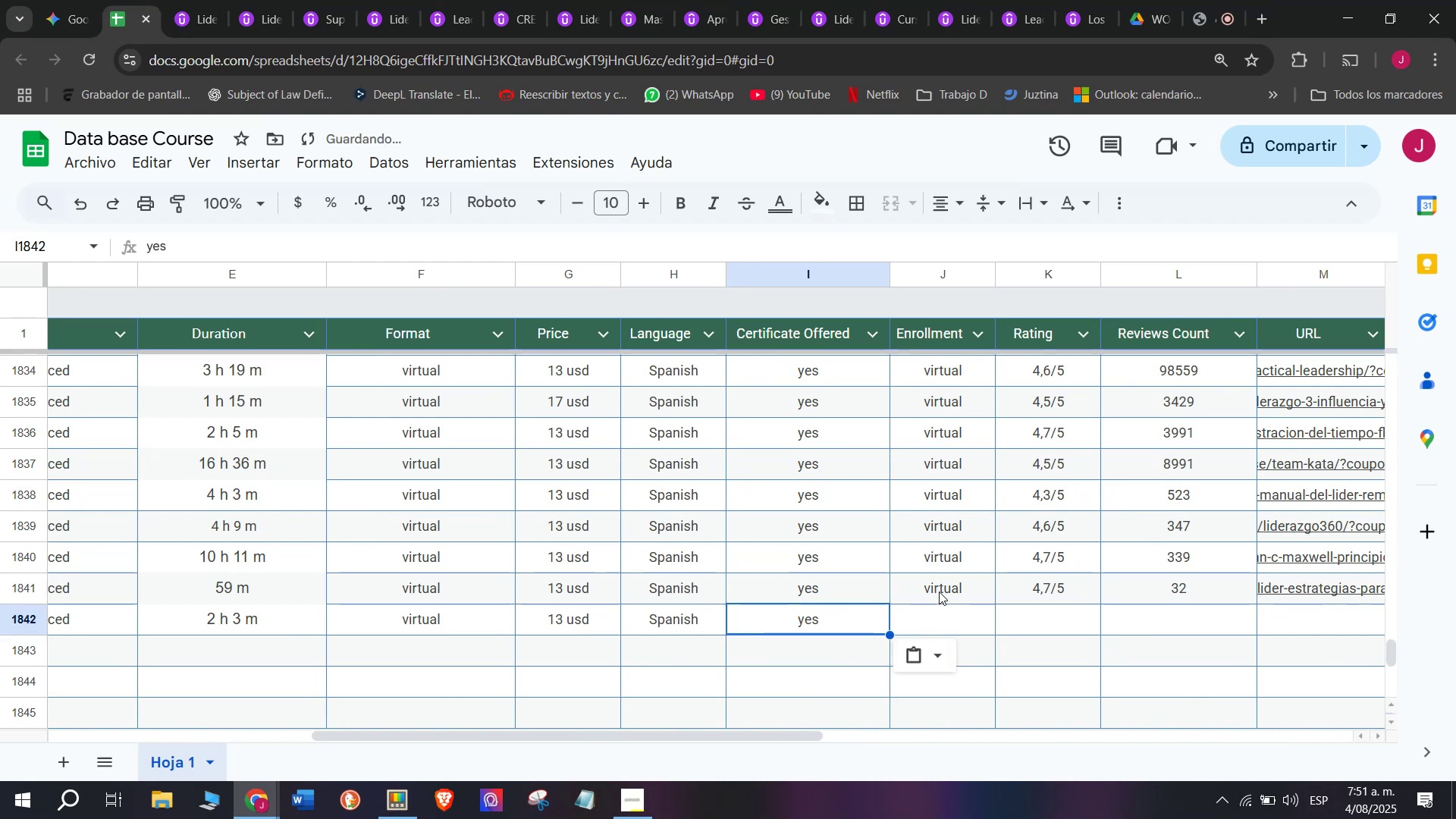 
key(Control+V)
 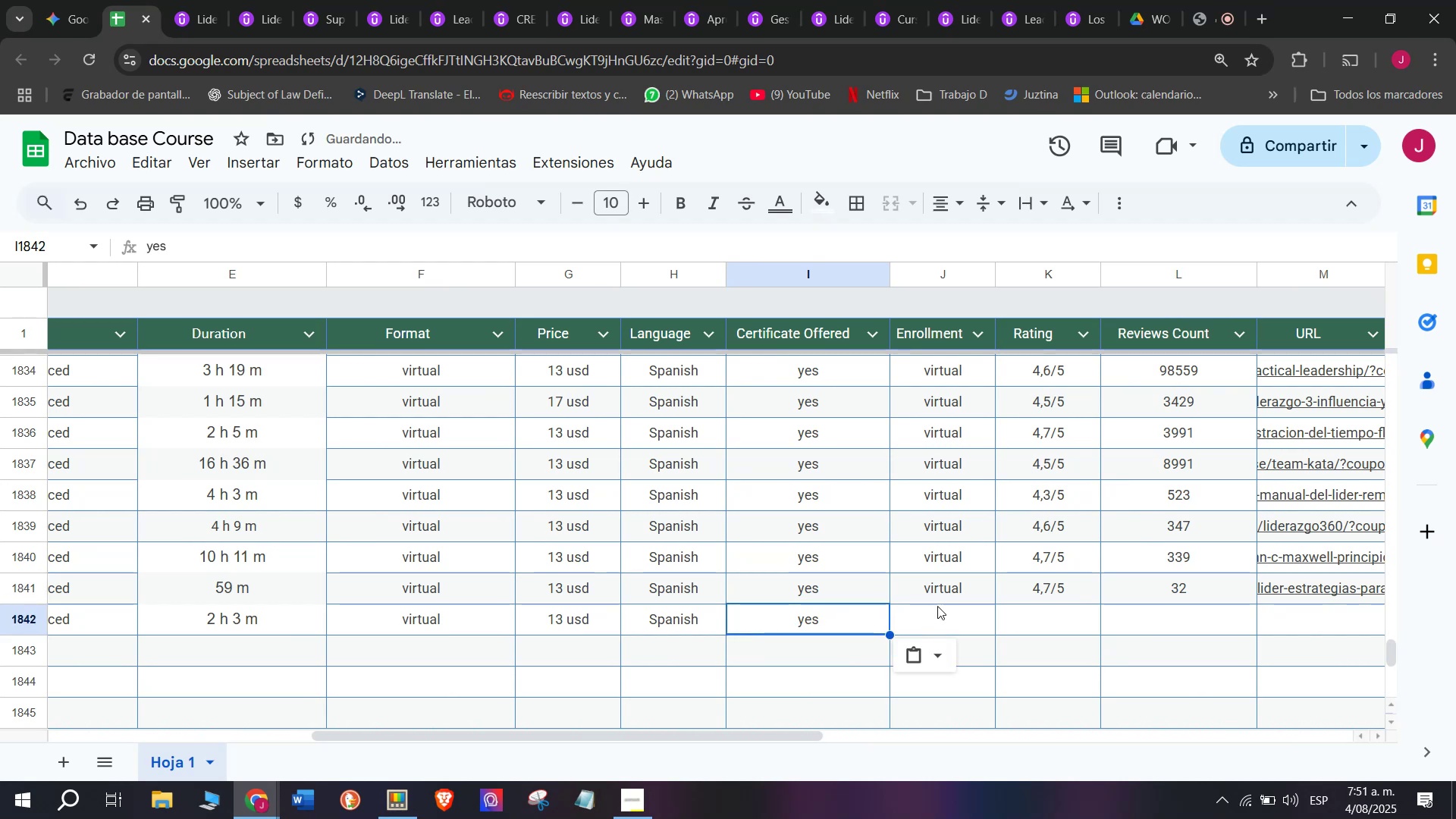 
left_click([938, 592])
 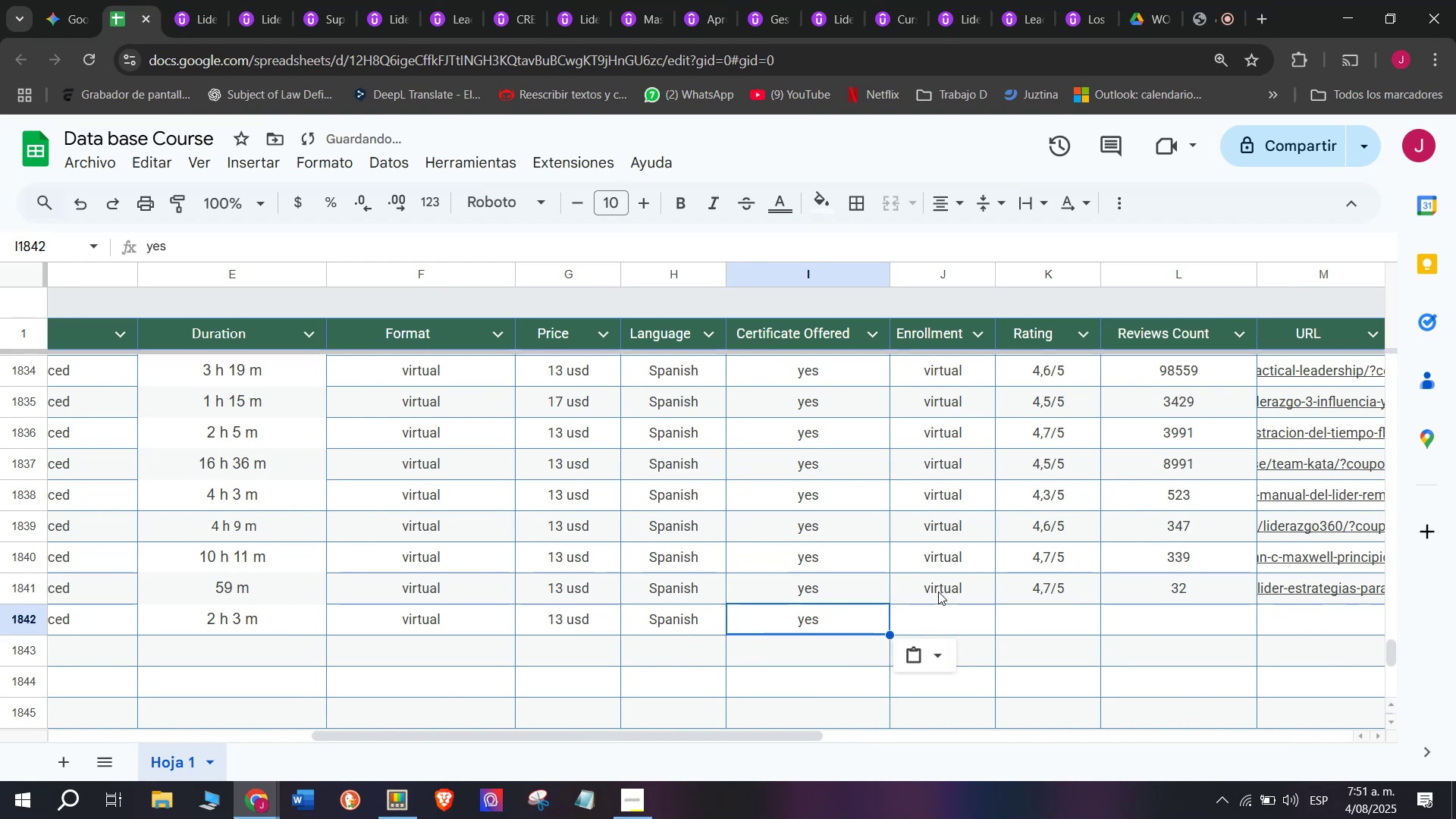 
key(Break)
 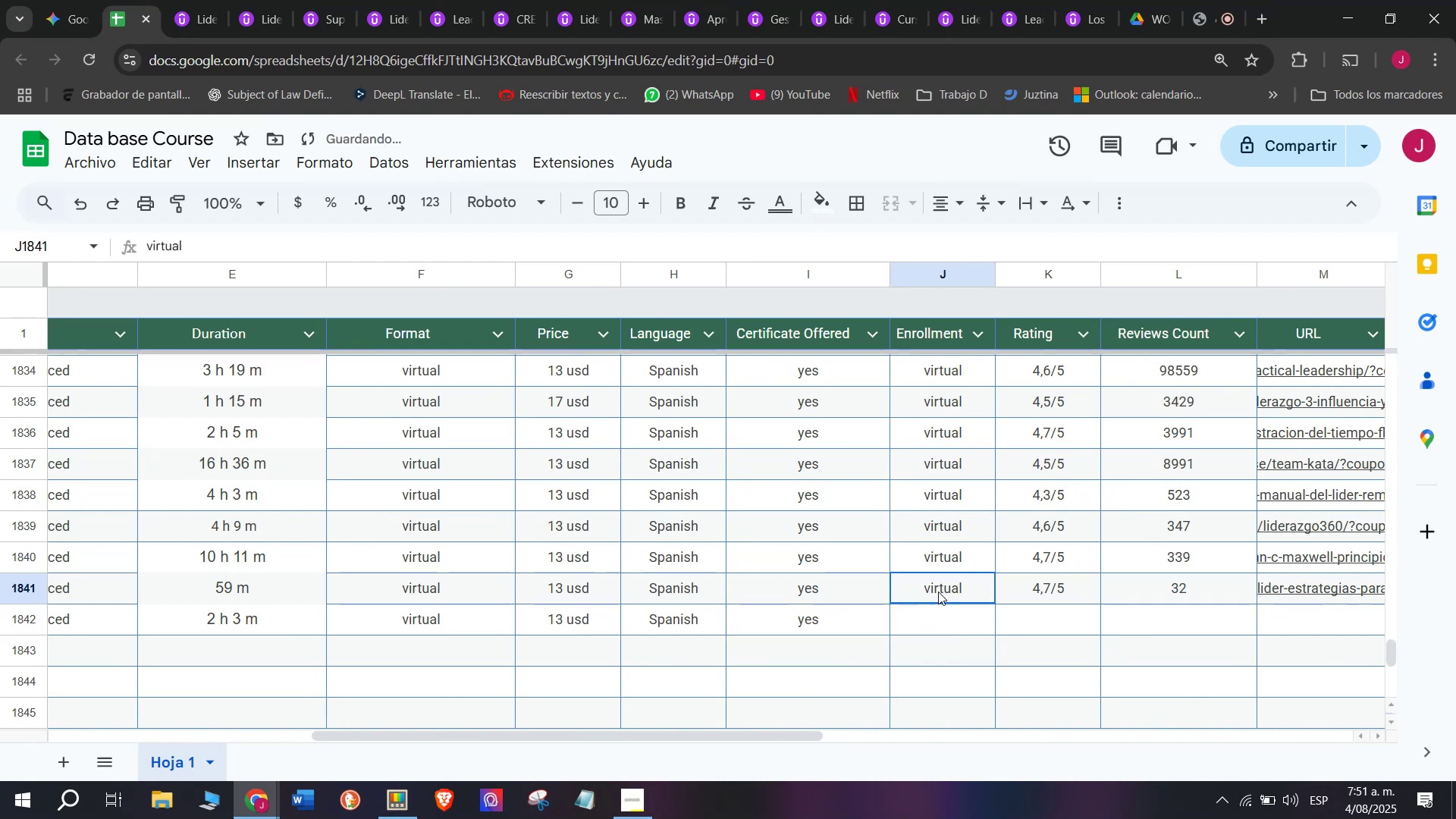 
key(Control+ControlLeft)
 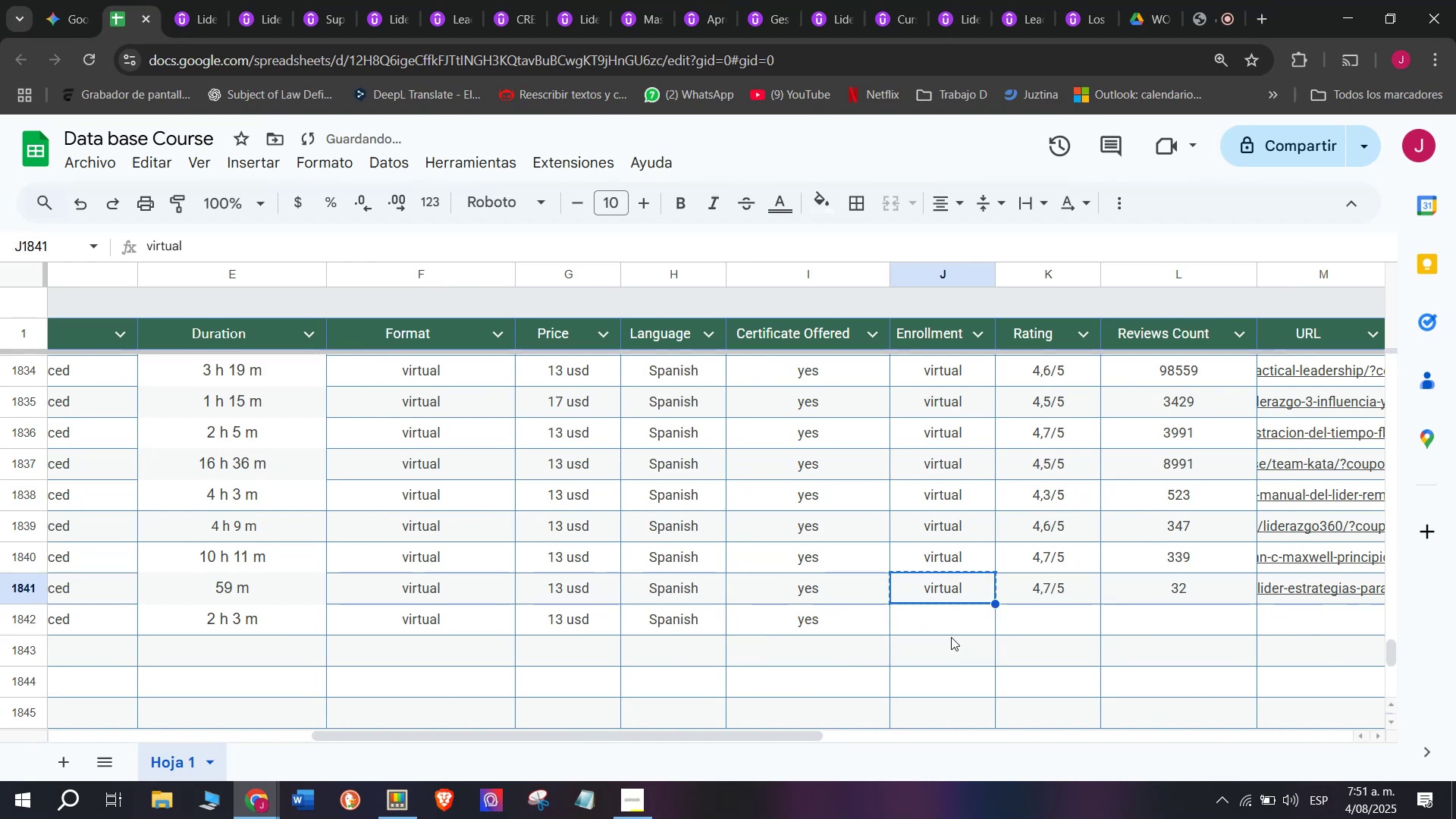 
key(Control+C)
 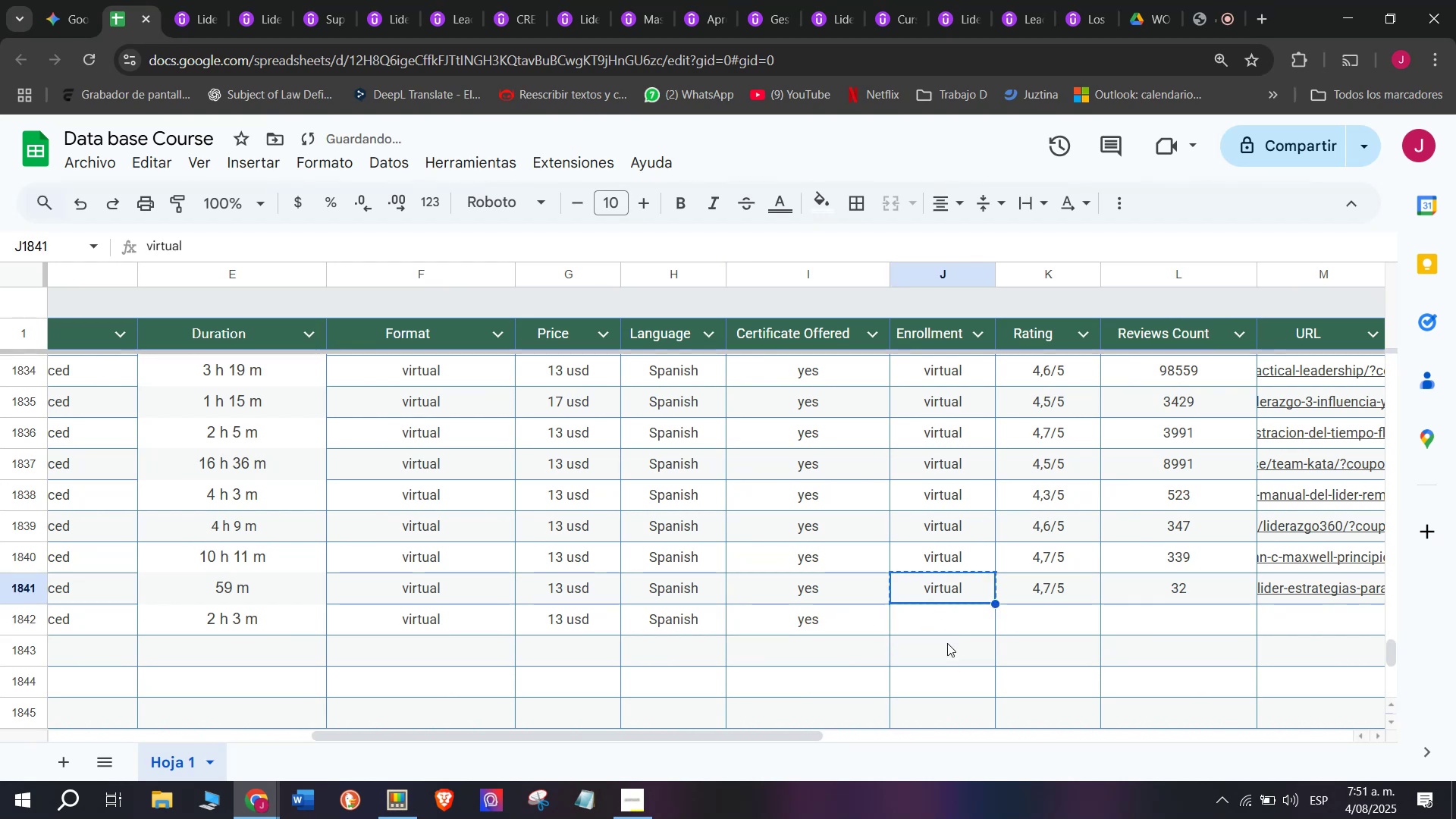 
left_click([956, 626])
 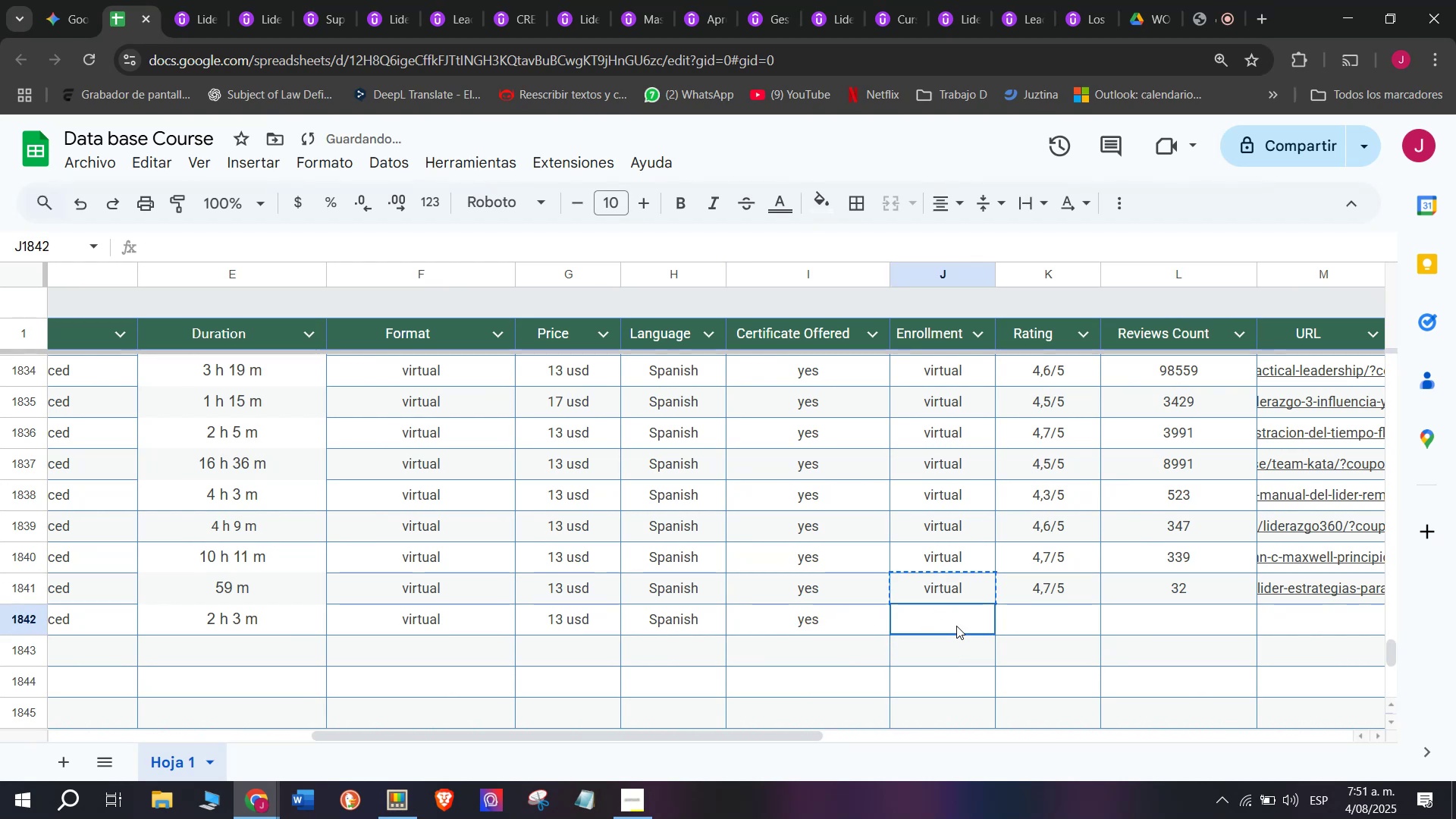 
key(Z)
 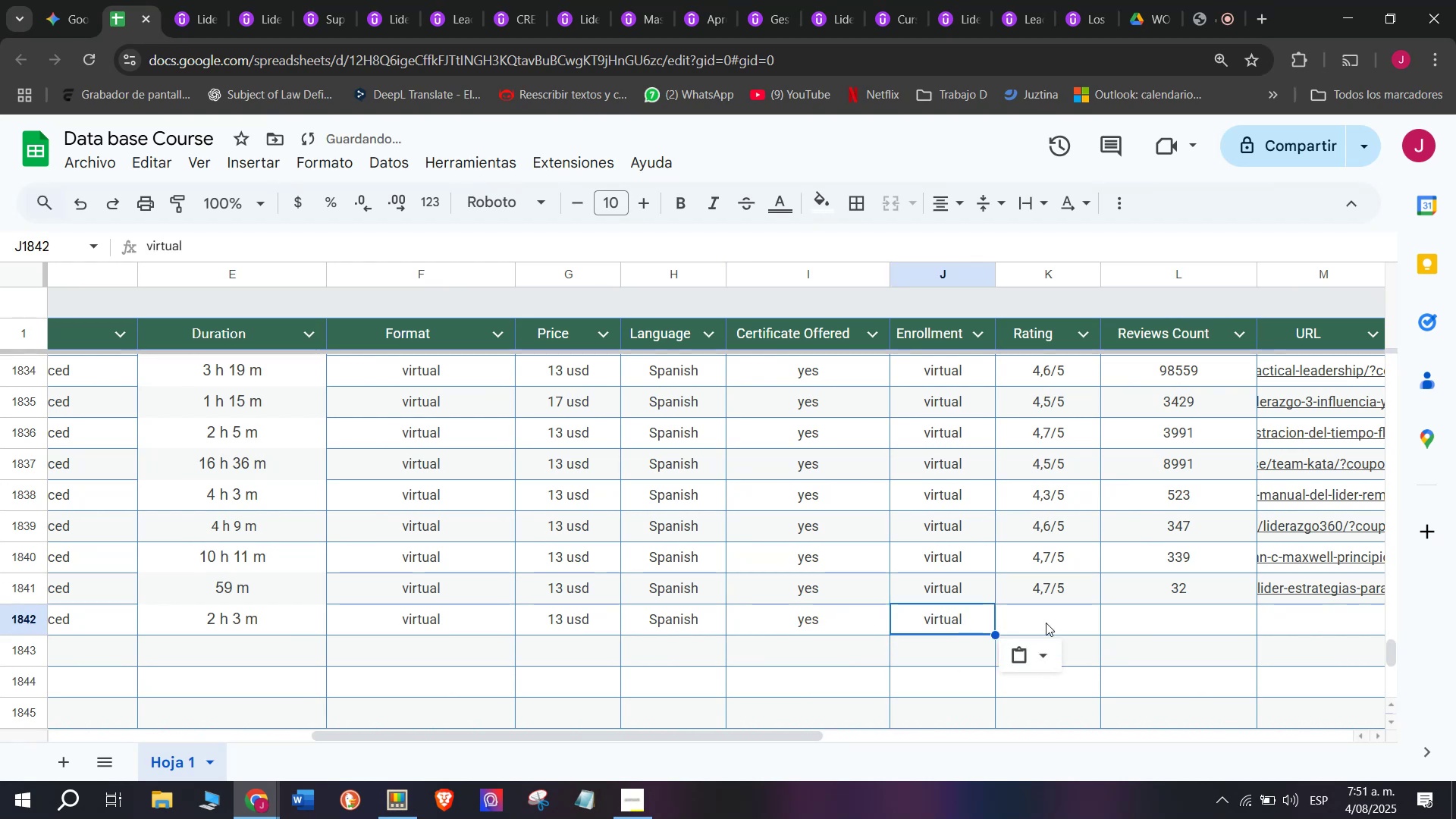 
key(Control+ControlLeft)
 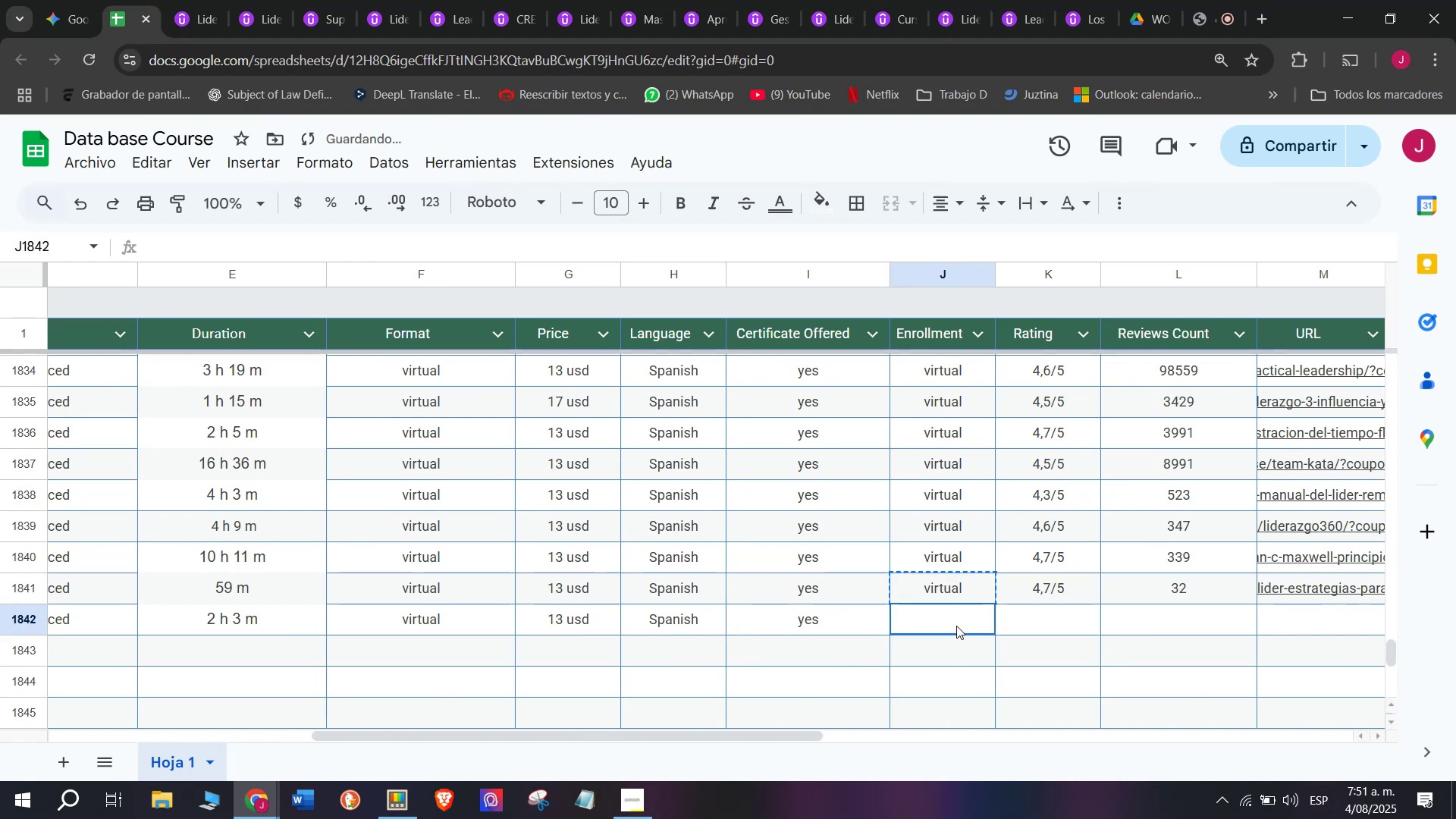 
key(Control+V)
 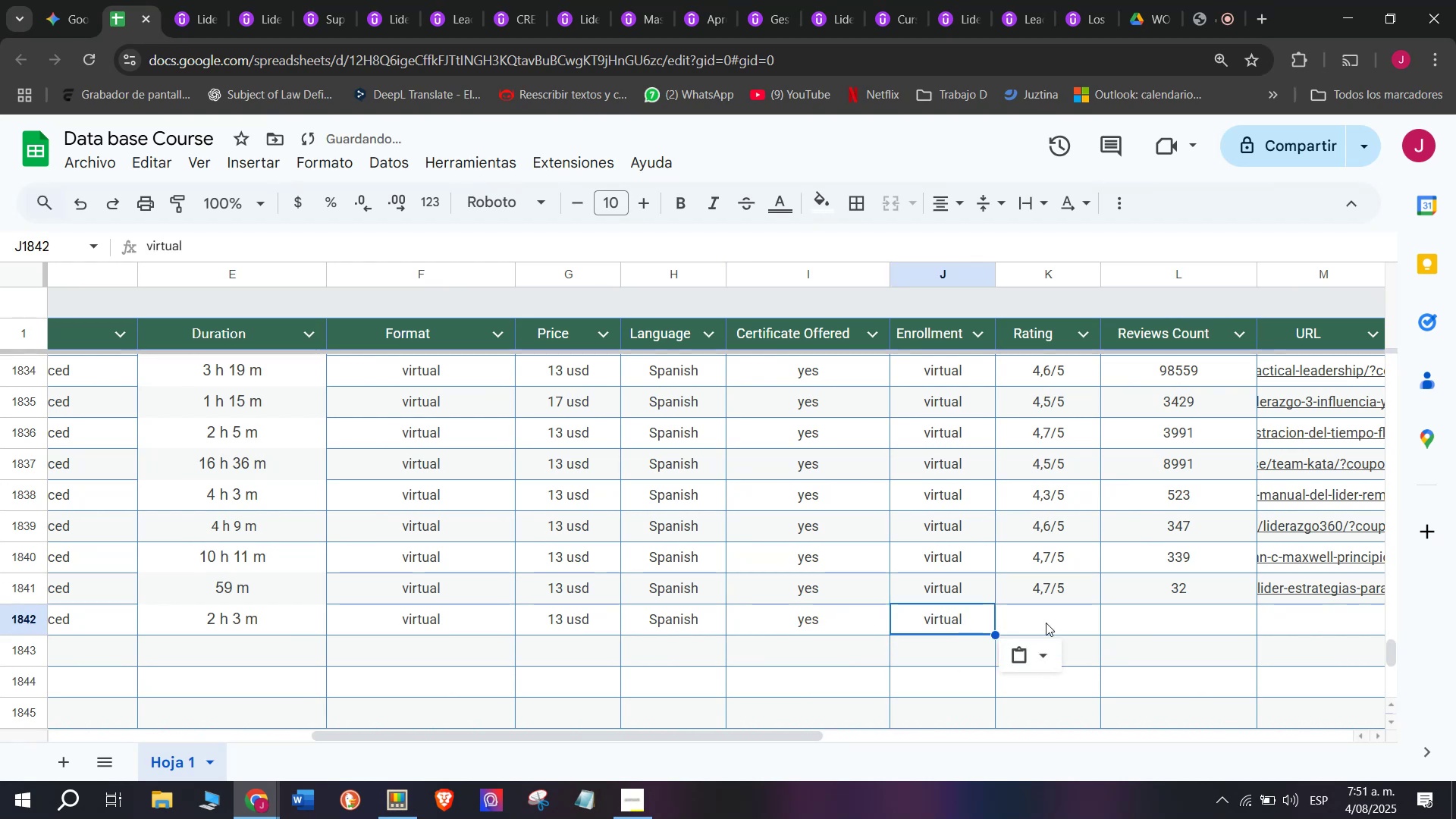 
left_click([1046, 621])
 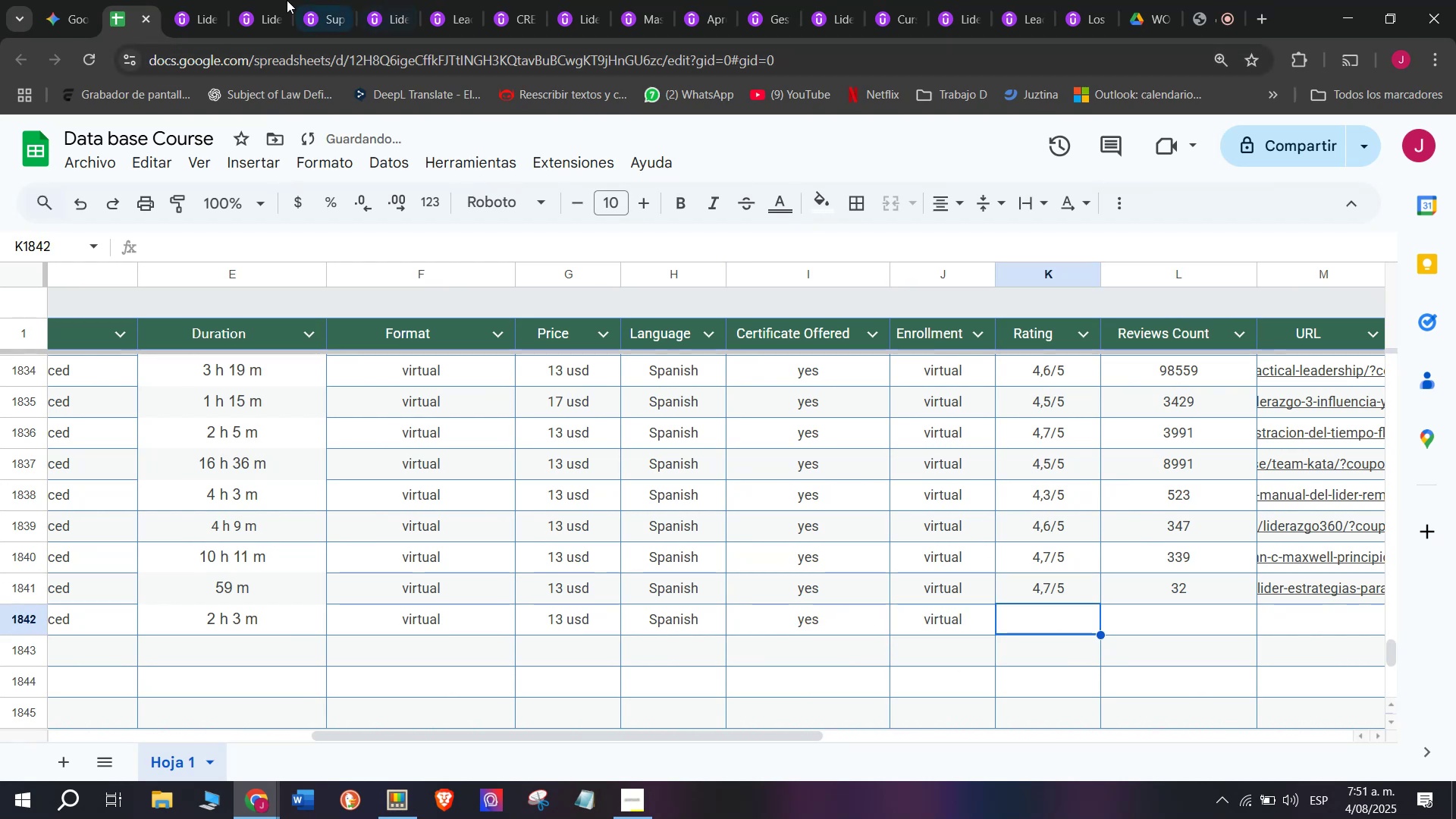 
left_click([182, 0])
 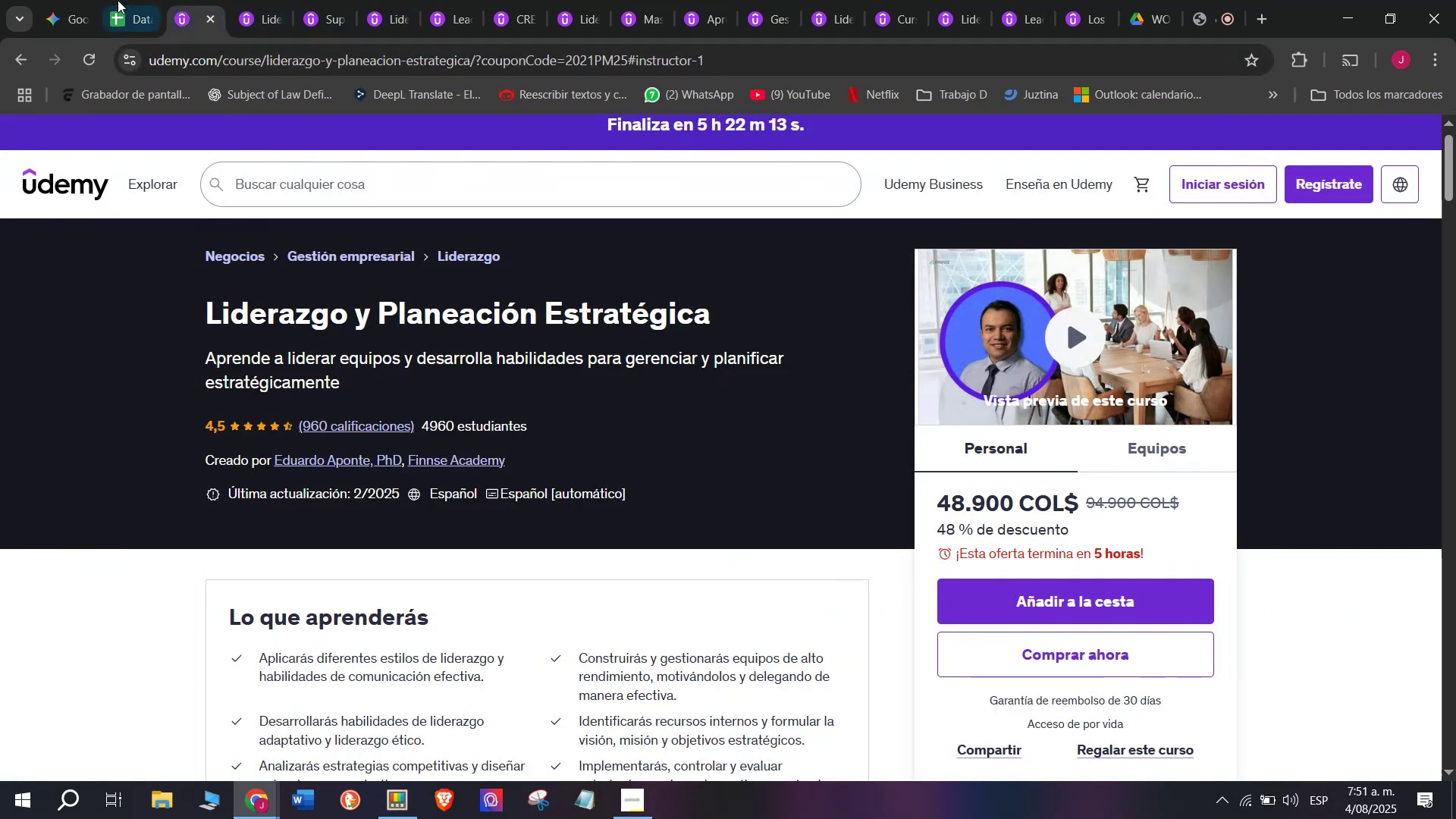 
left_click([159, 0])
 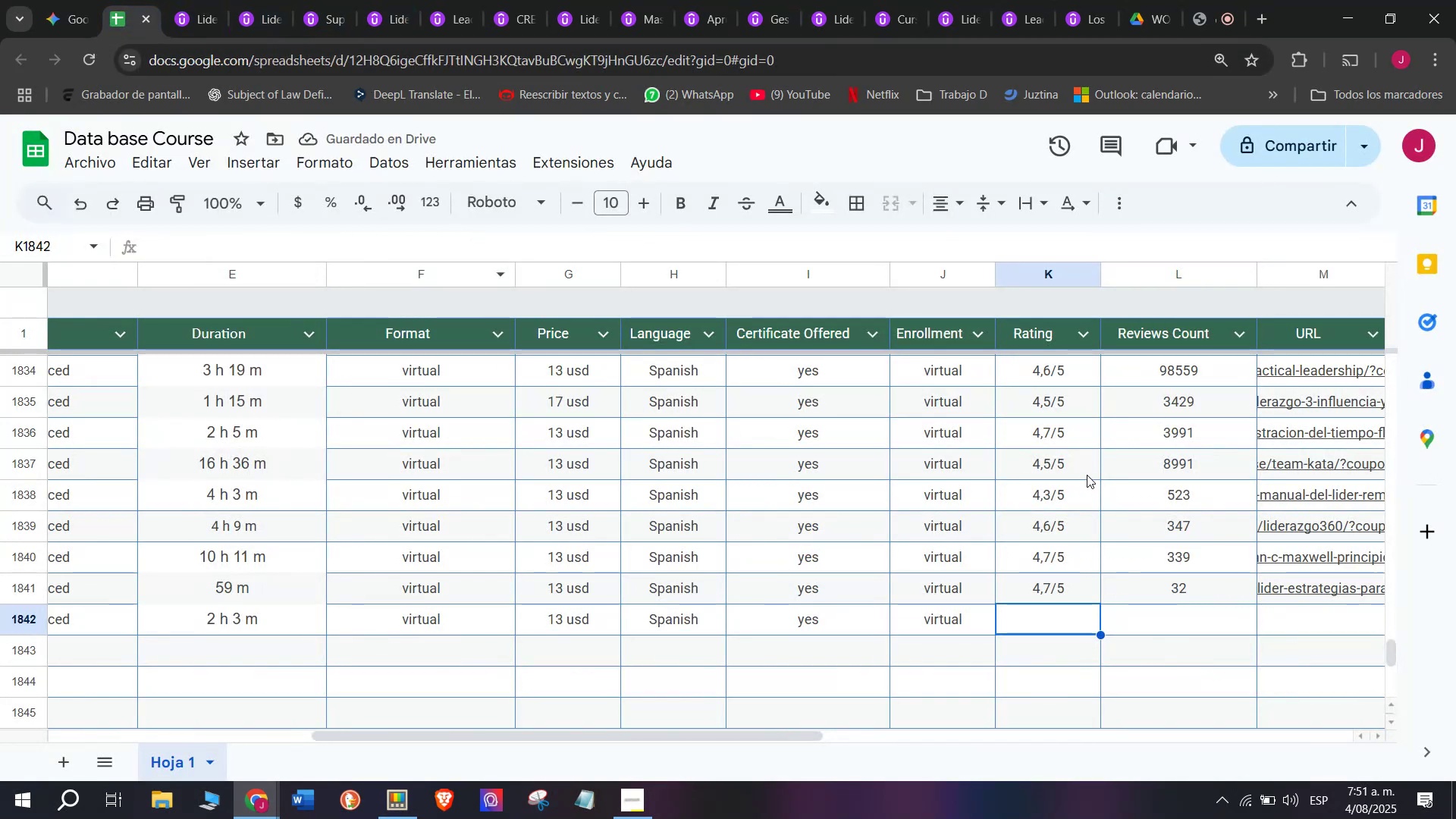 
key(Break)
 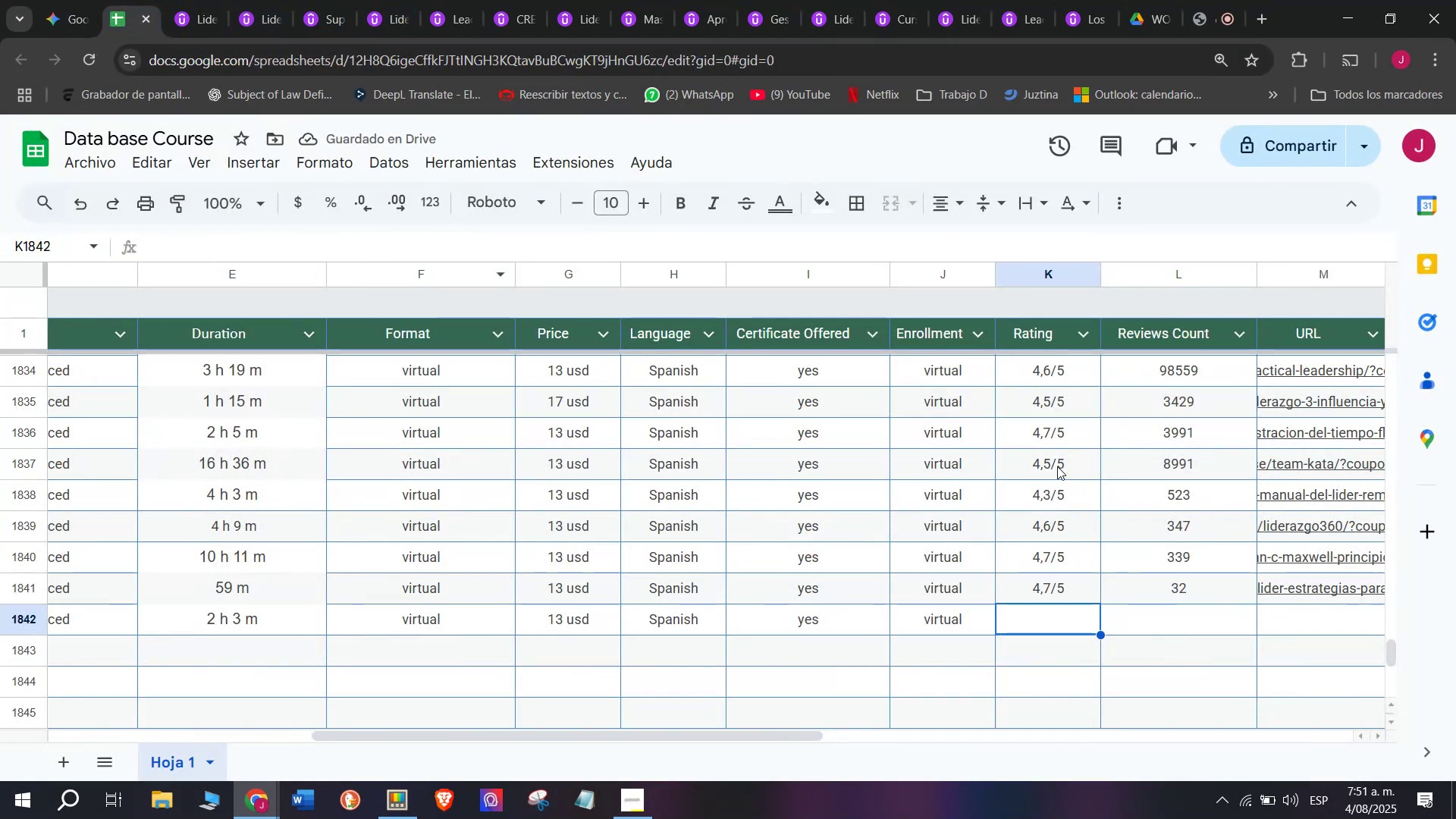 
key(Control+ControlLeft)
 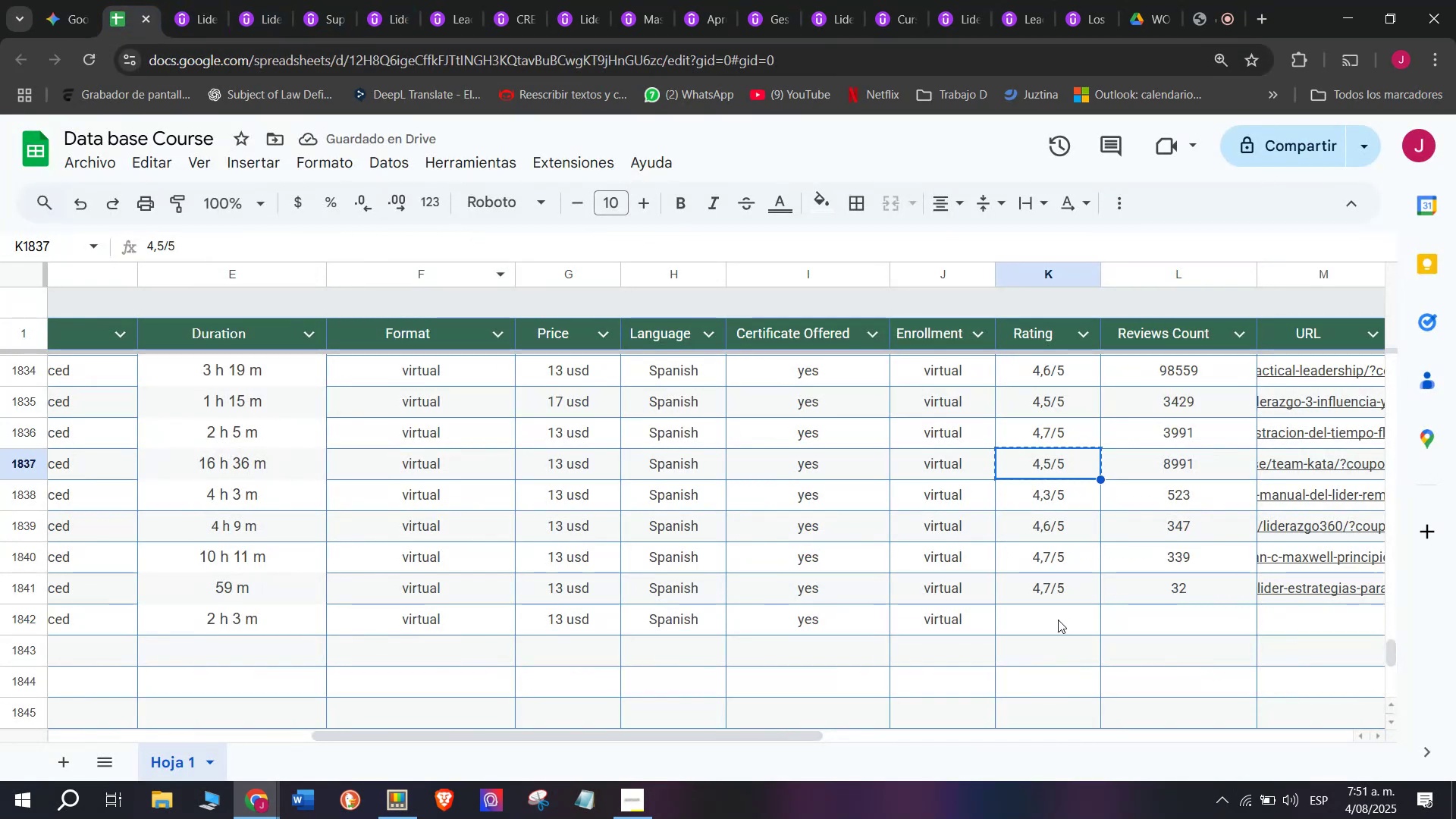 
key(Control+C)
 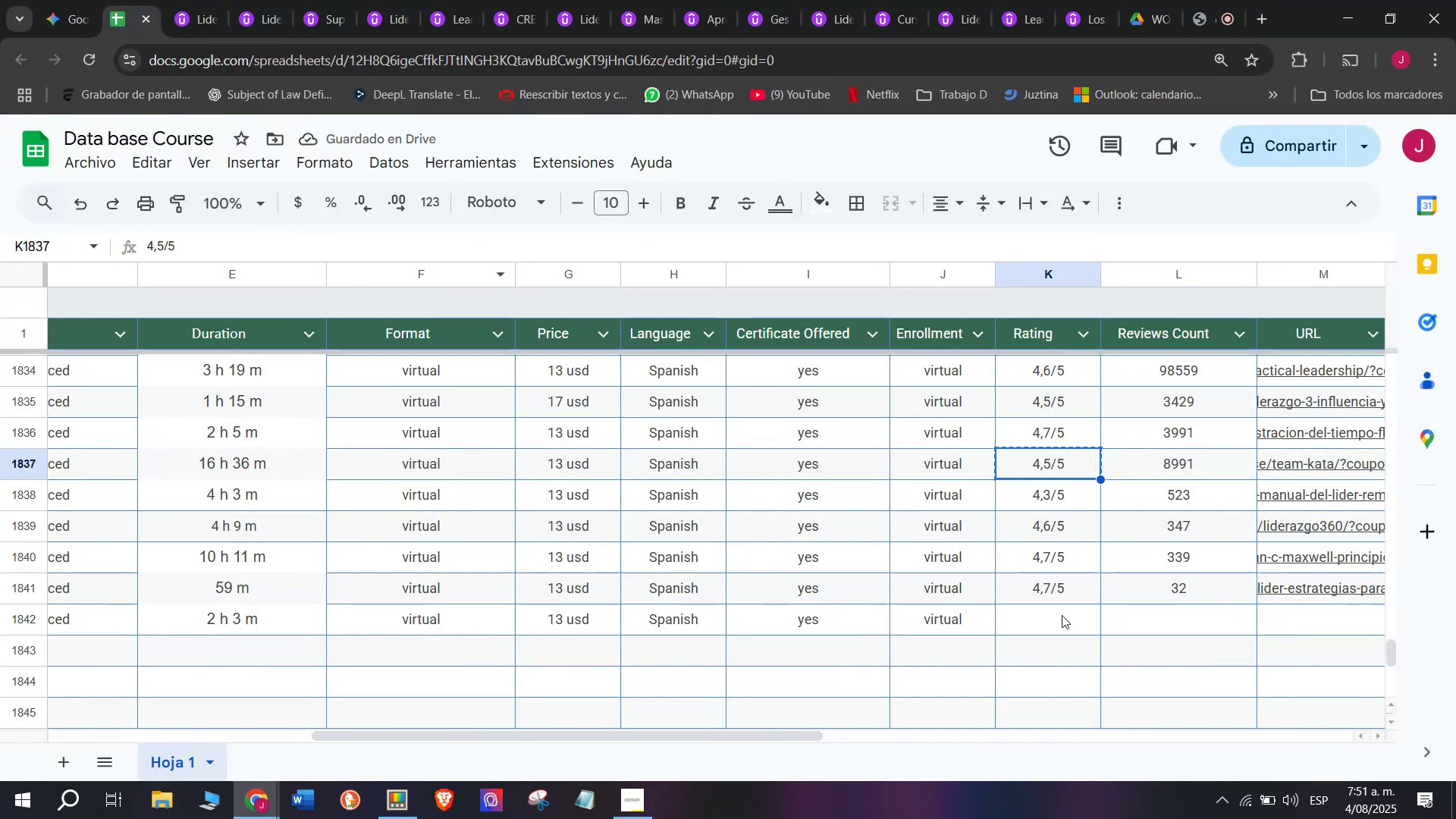 
left_click([1058, 620])
 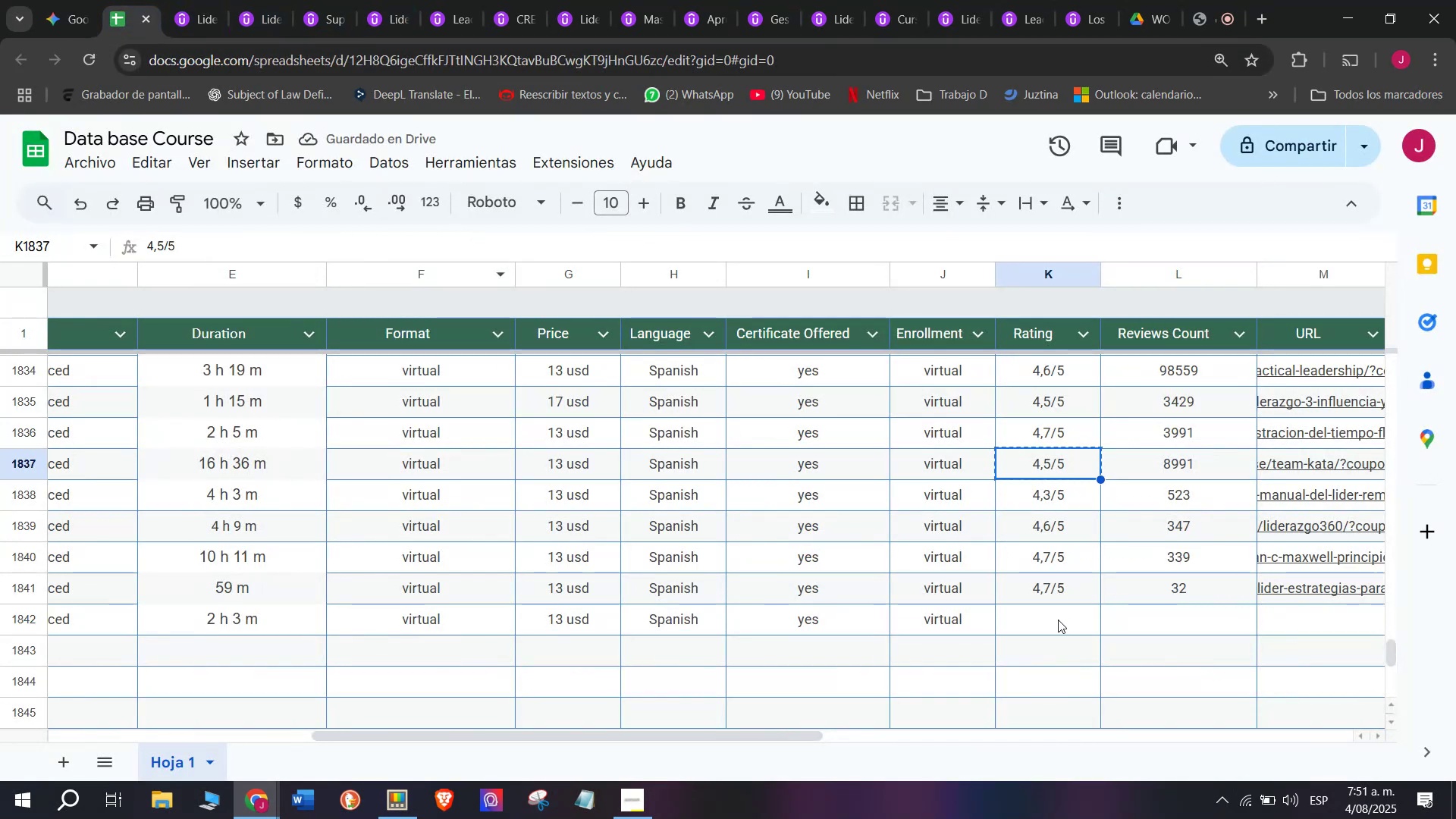 
key(Control+ControlLeft)
 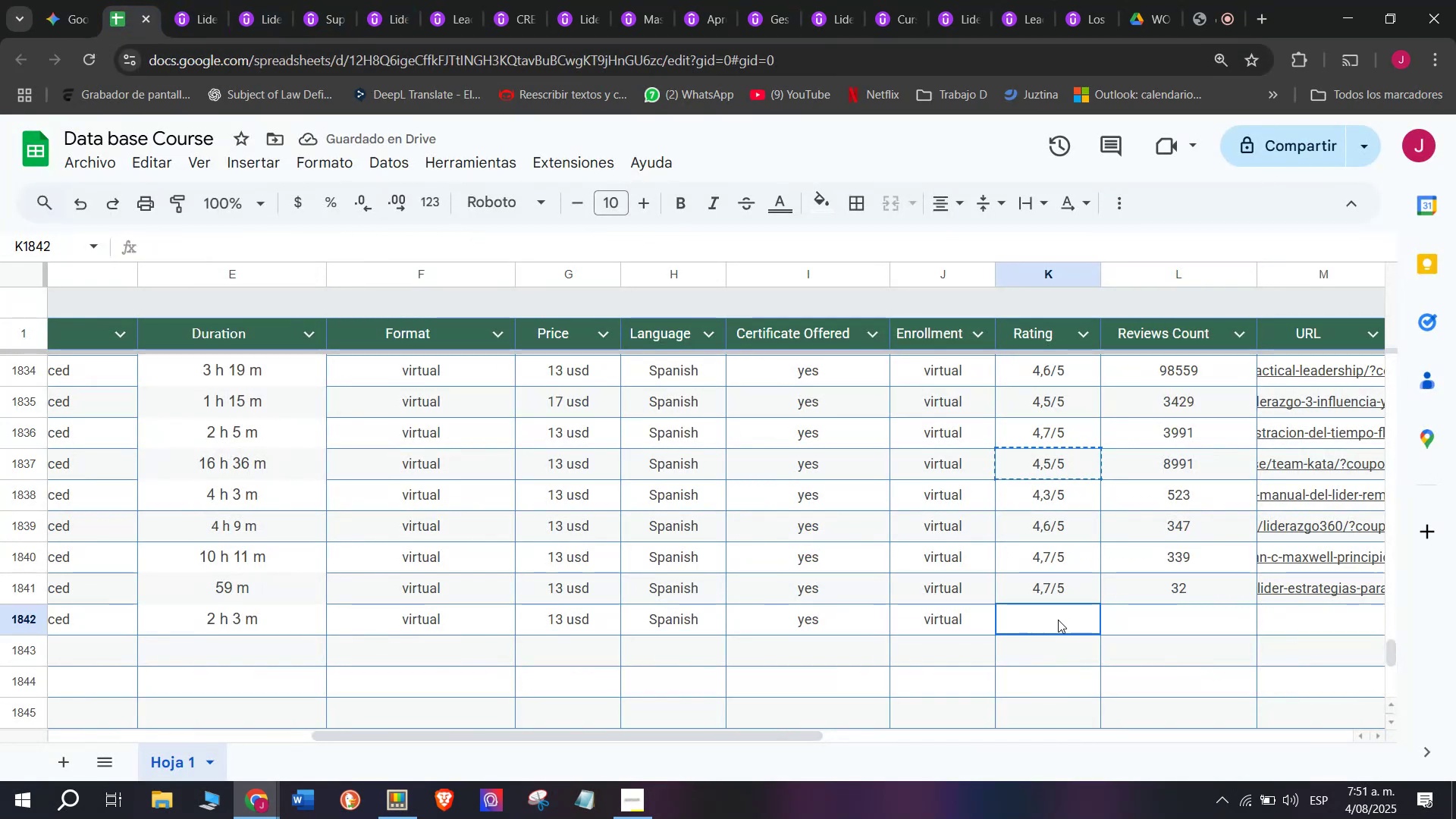 
key(Z)
 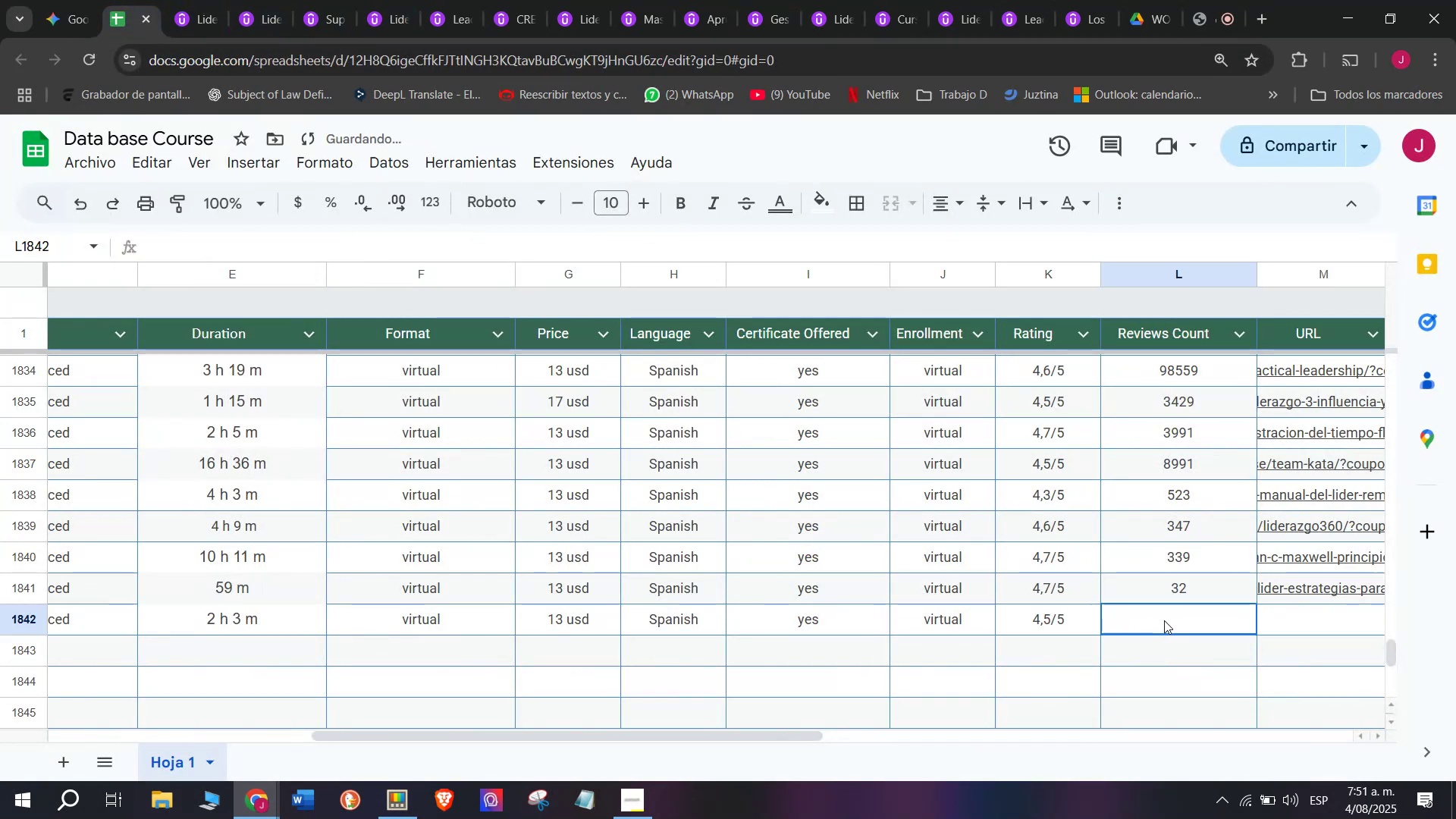 
key(Control+V)
 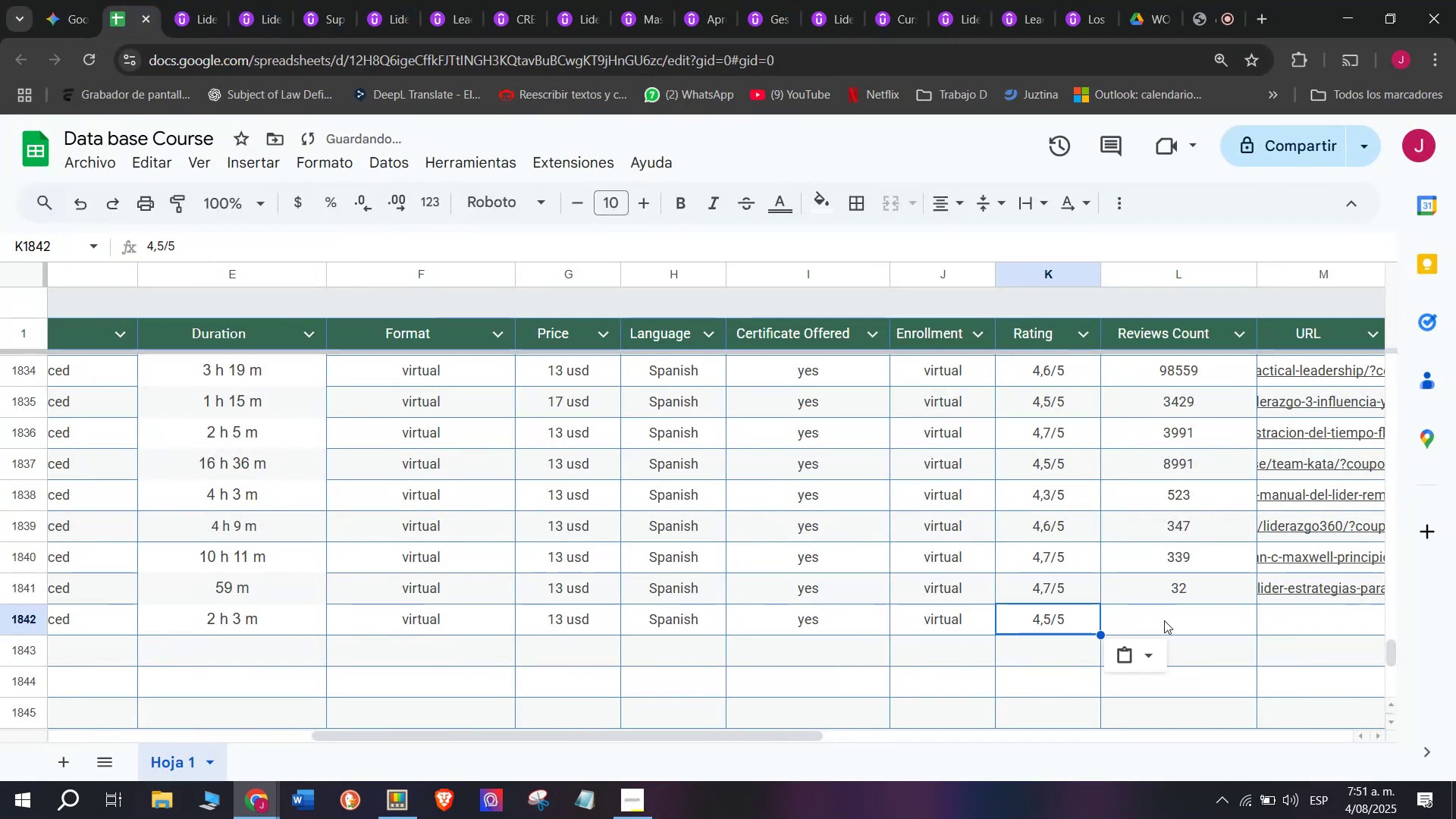 
double_click([1164, 620])
 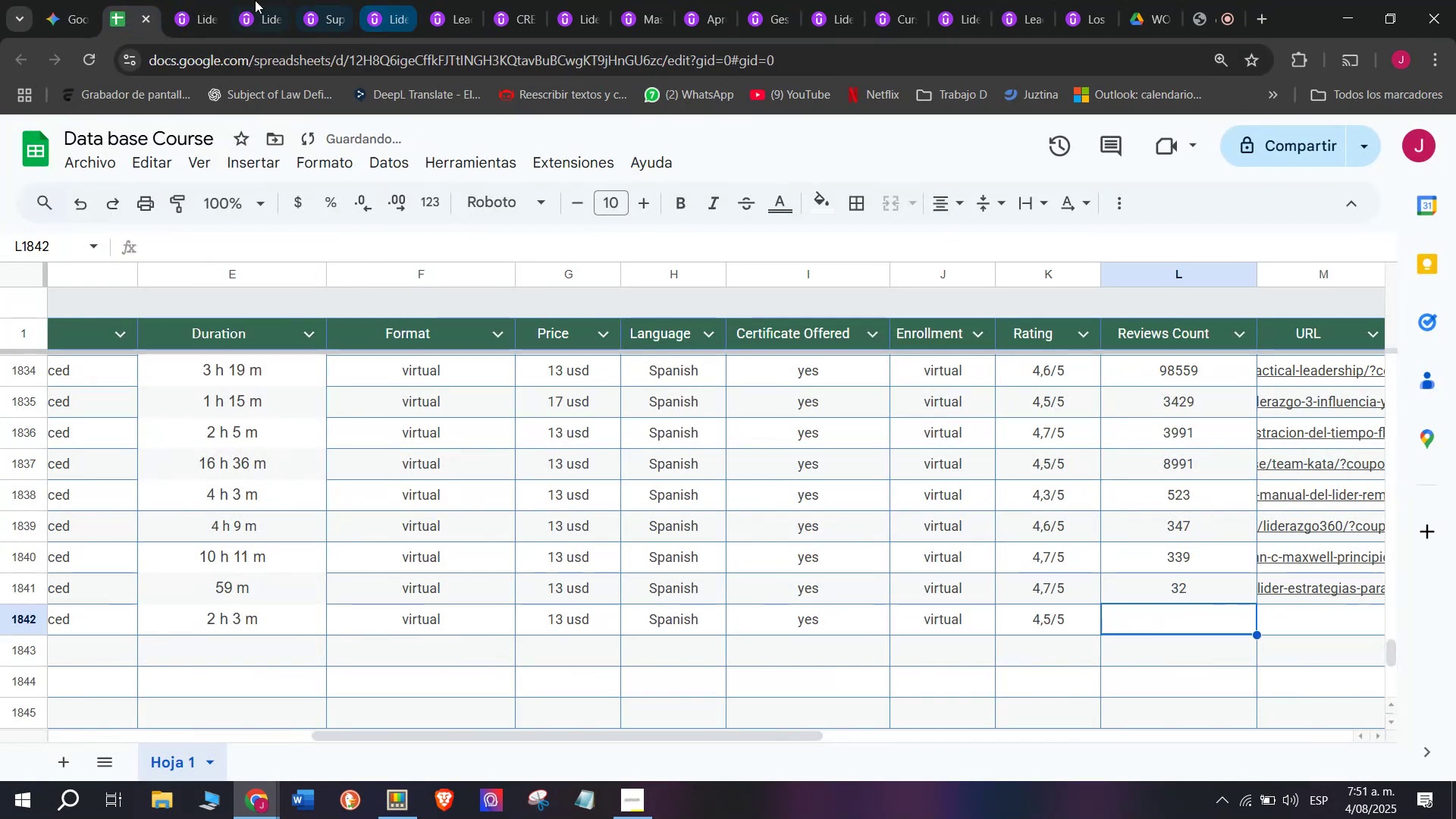 
left_click([198, 0])
 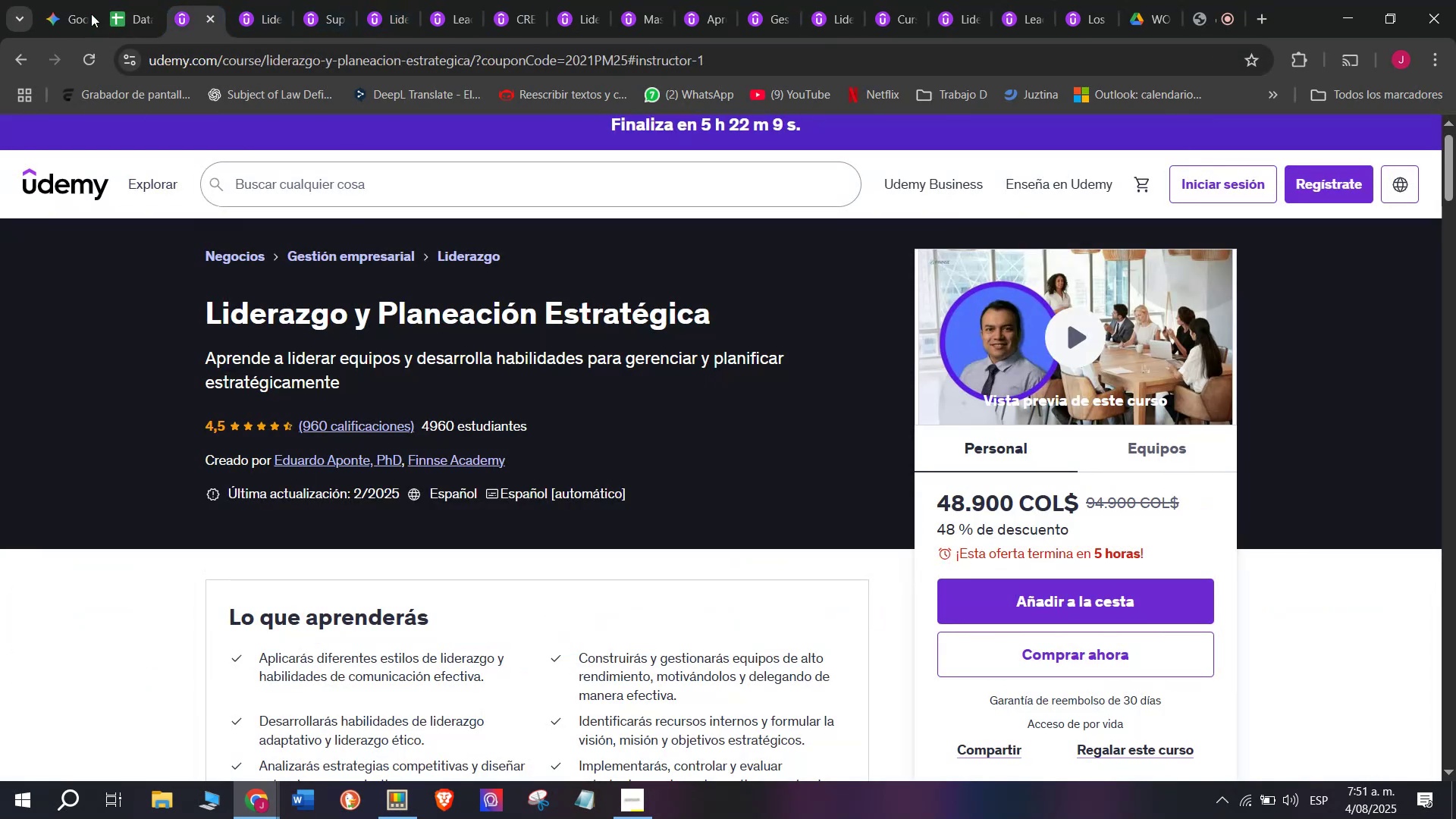 
left_click([130, 0])
 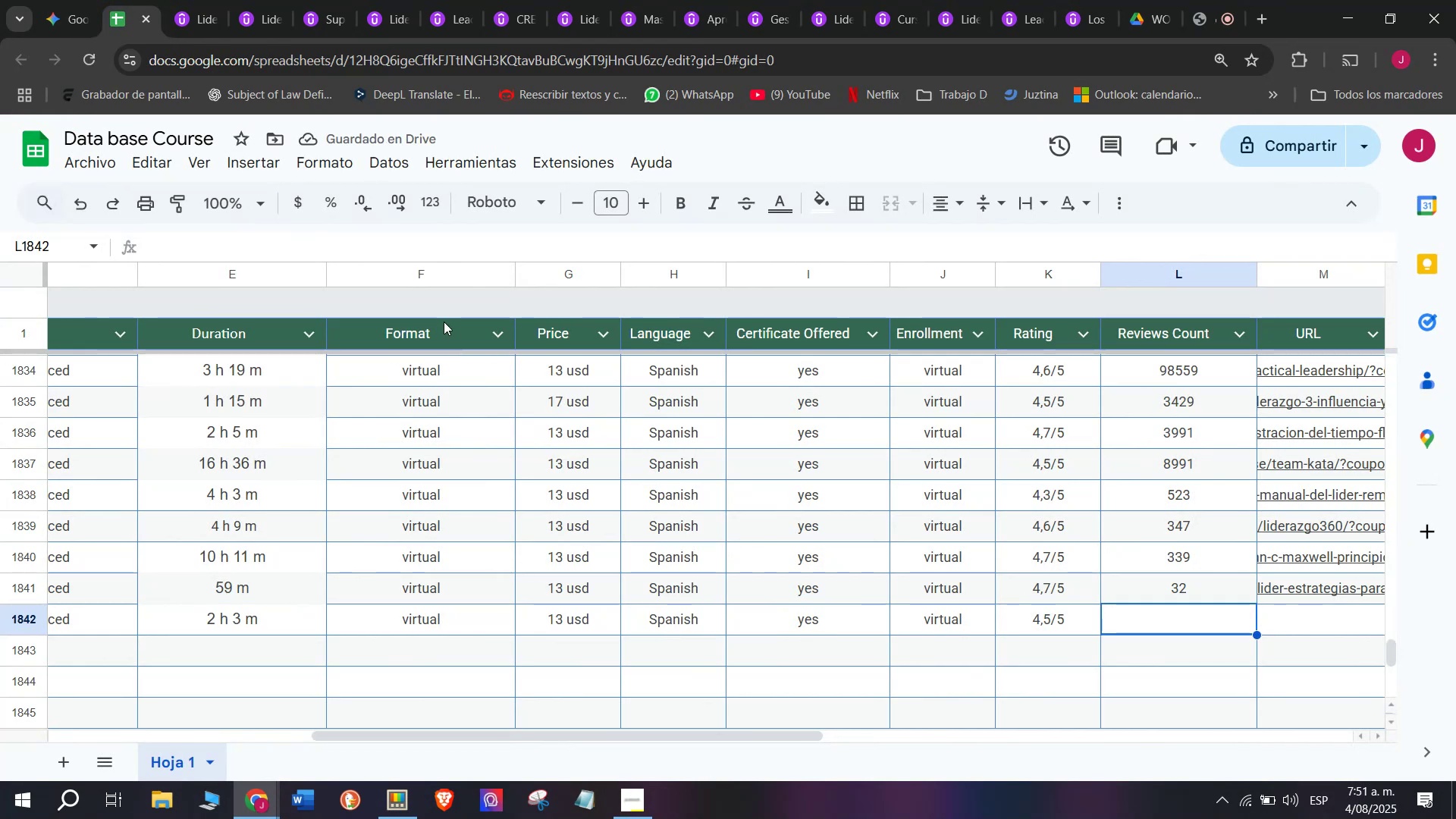 
type(95)
key(Backspace)
type(60)
 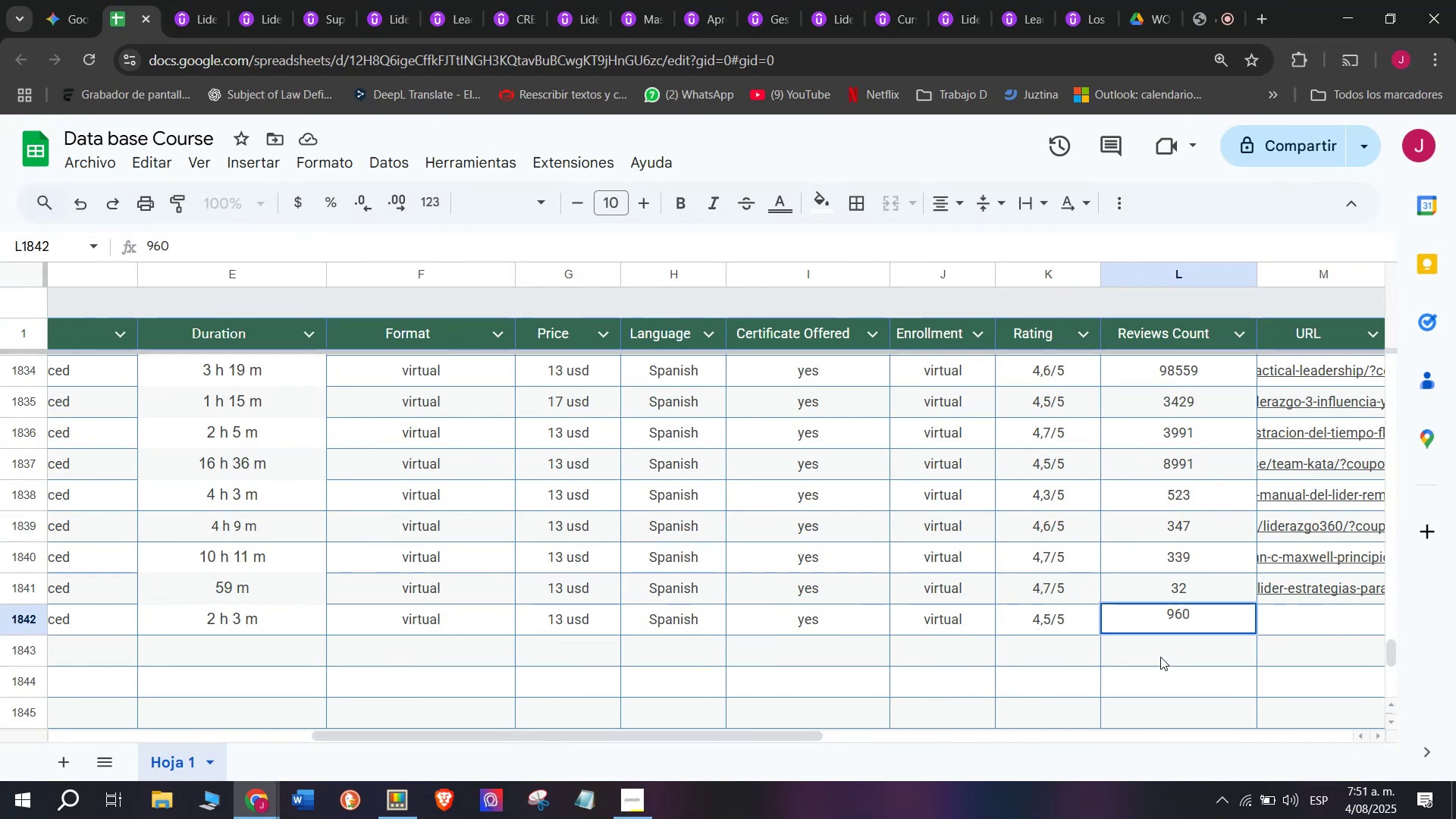 
left_click([1306, 619])
 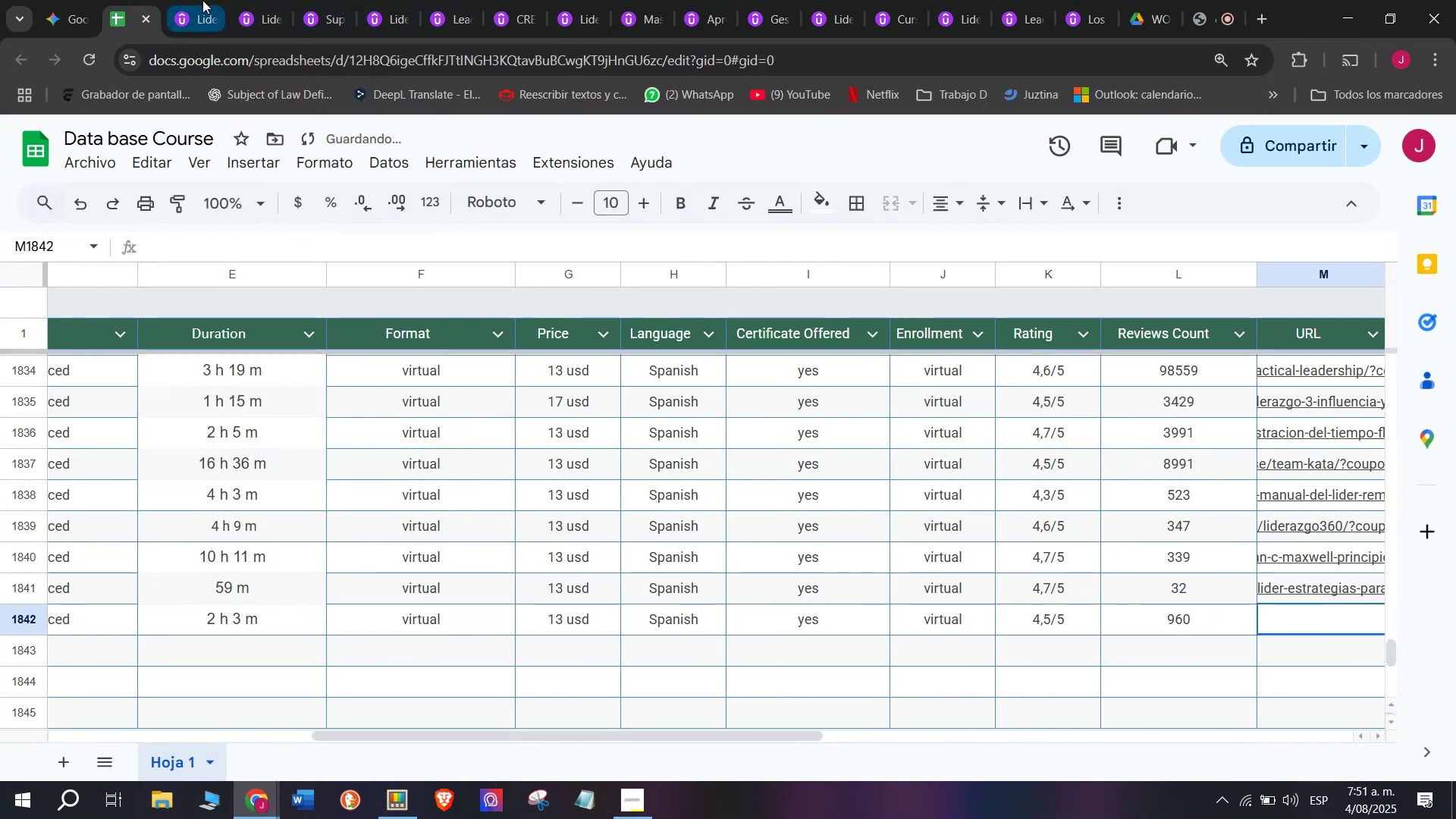 
double_click([225, 60])
 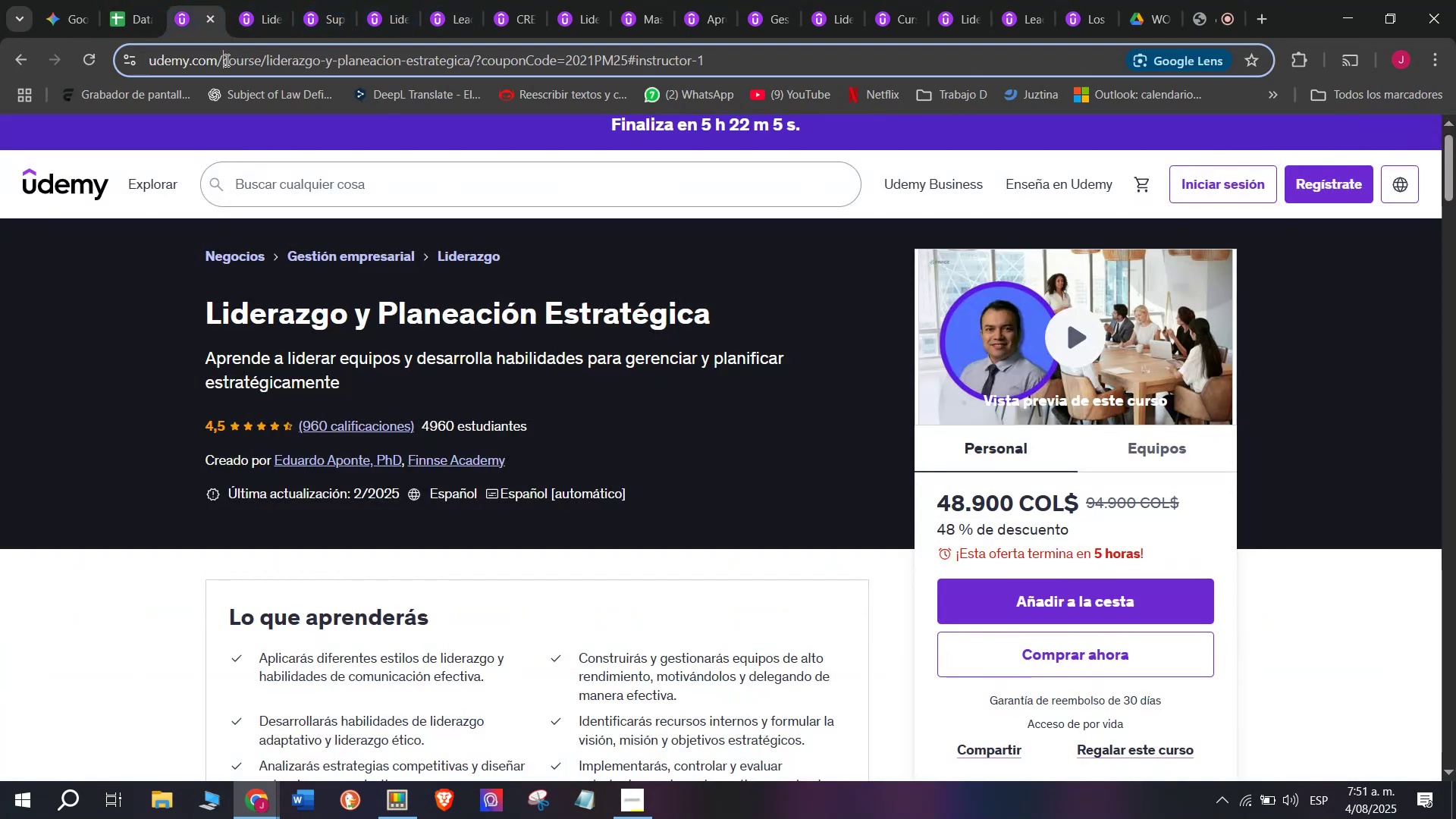 
triple_click([225, 60])
 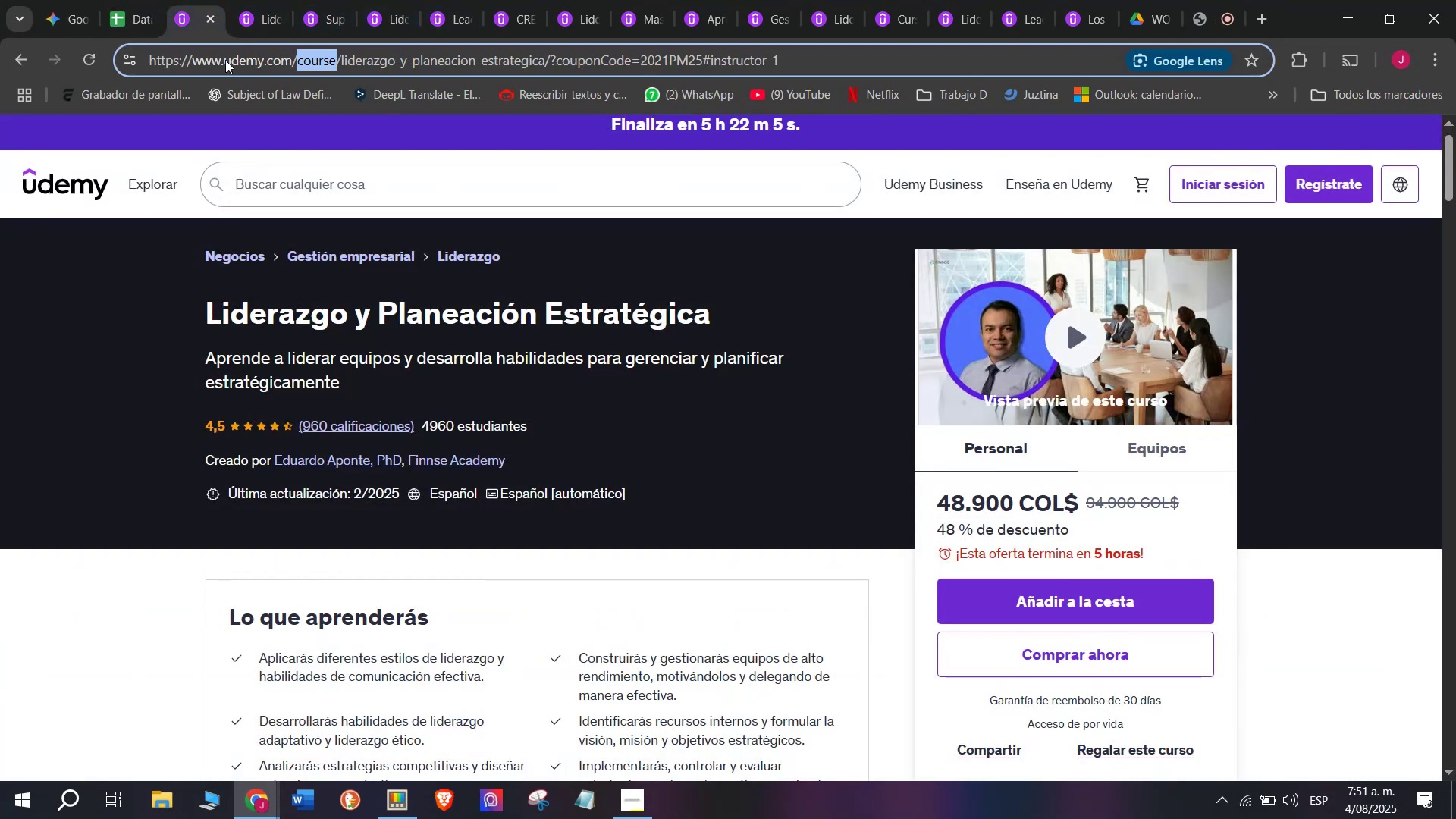 
triple_click([225, 60])
 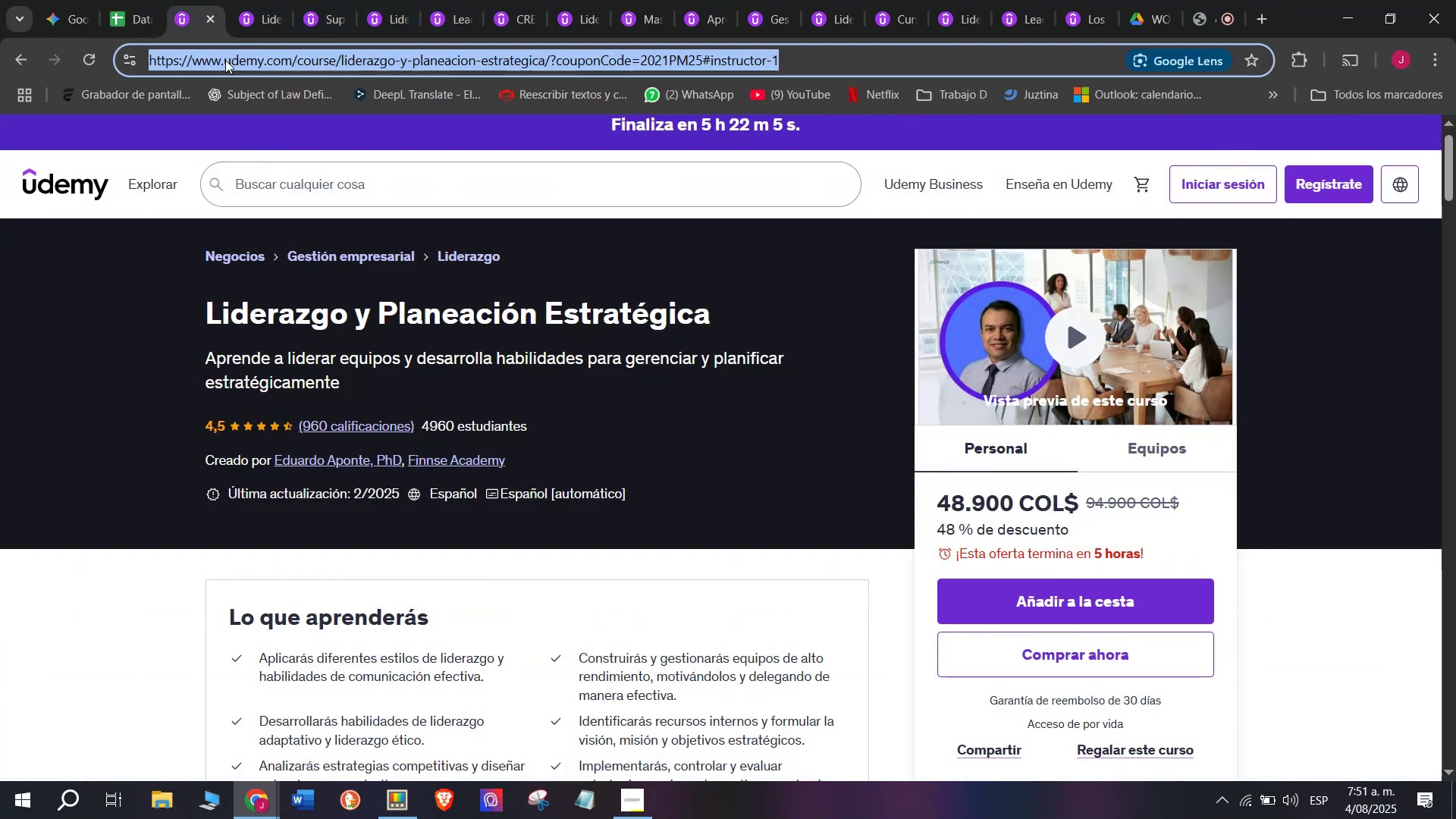 
key(Control+ControlLeft)
 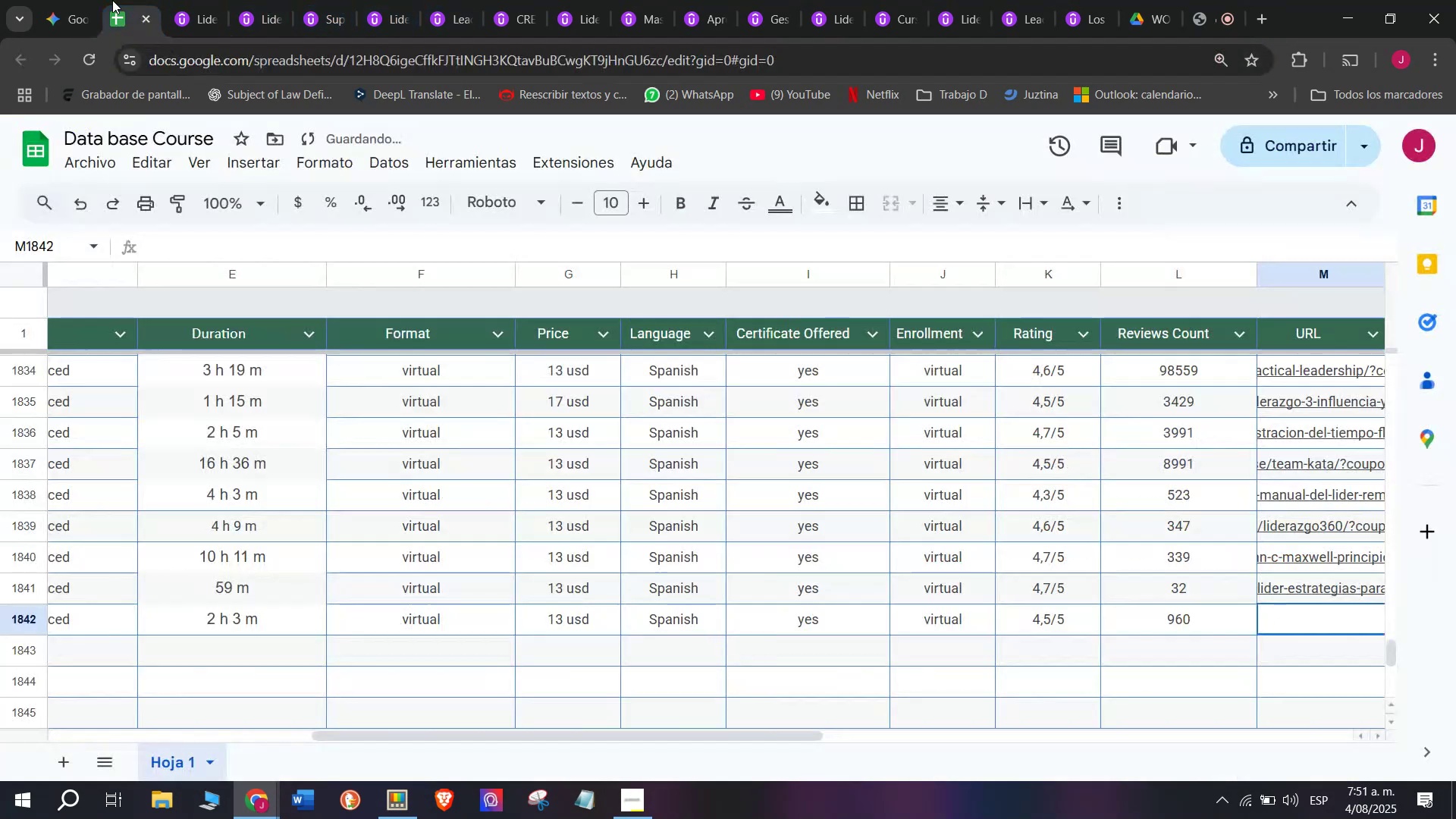 
key(Break)
 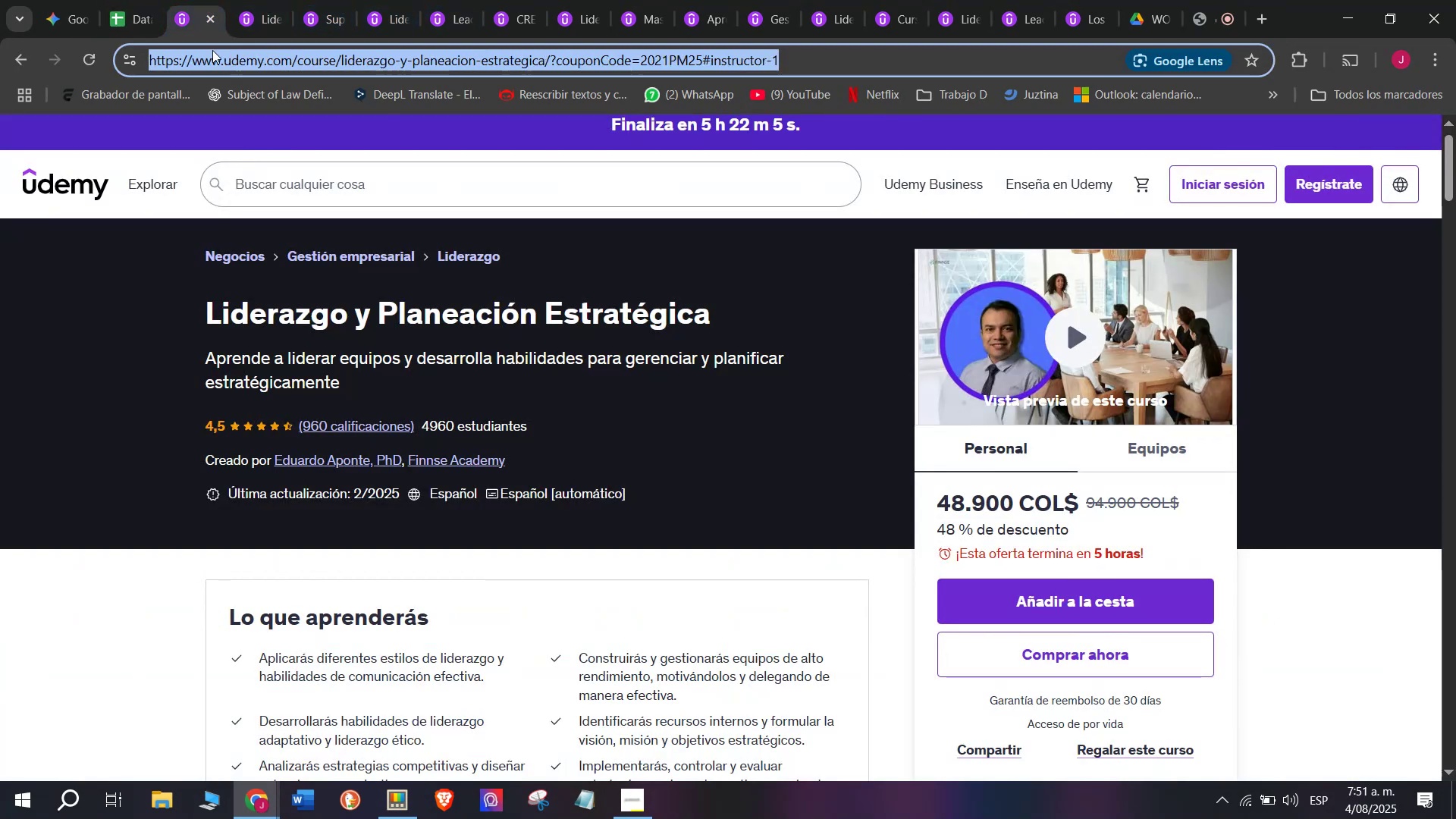 
key(Control+C)
 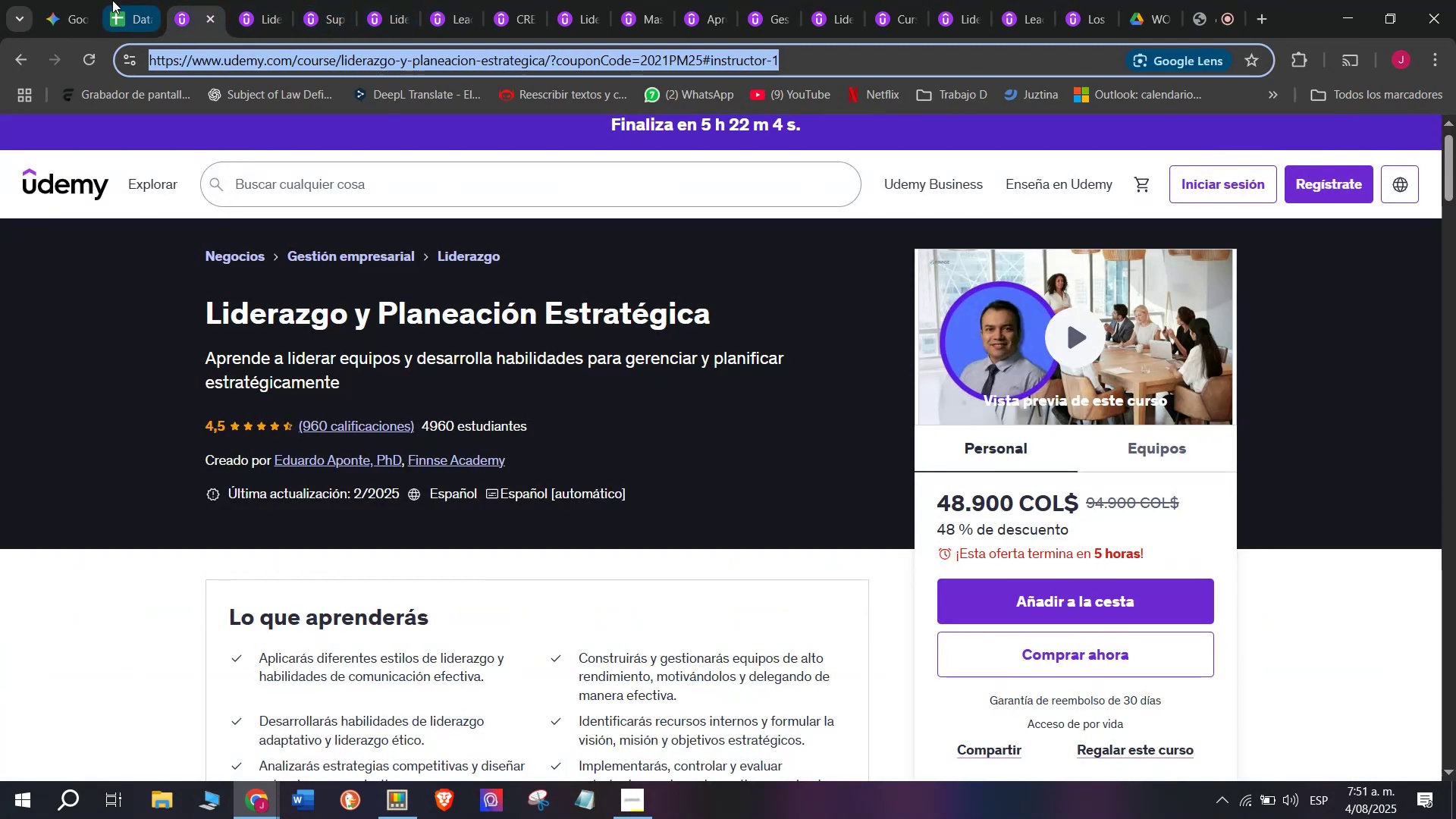 
triple_click([112, 0])
 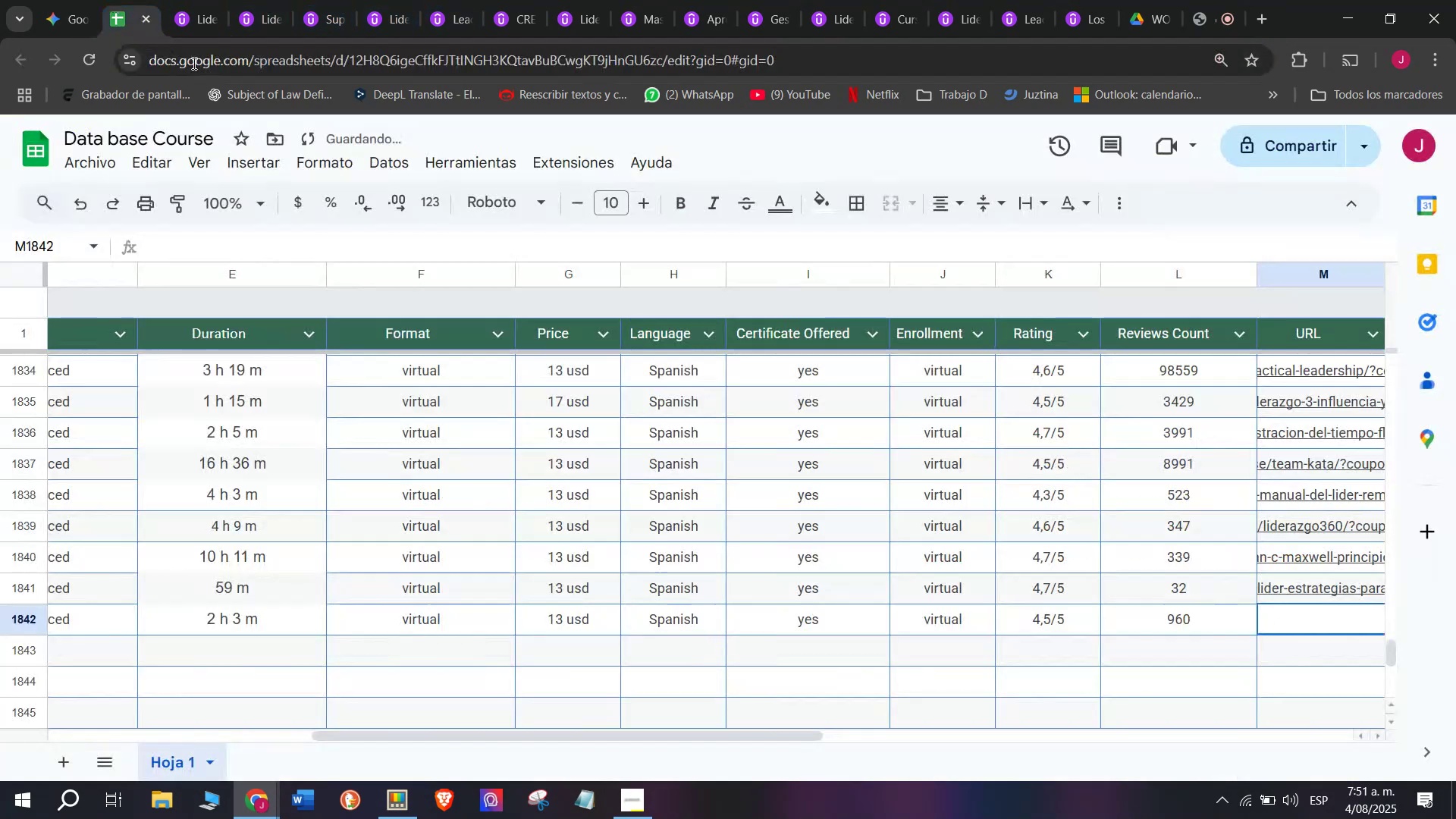 
key(Control+ControlLeft)
 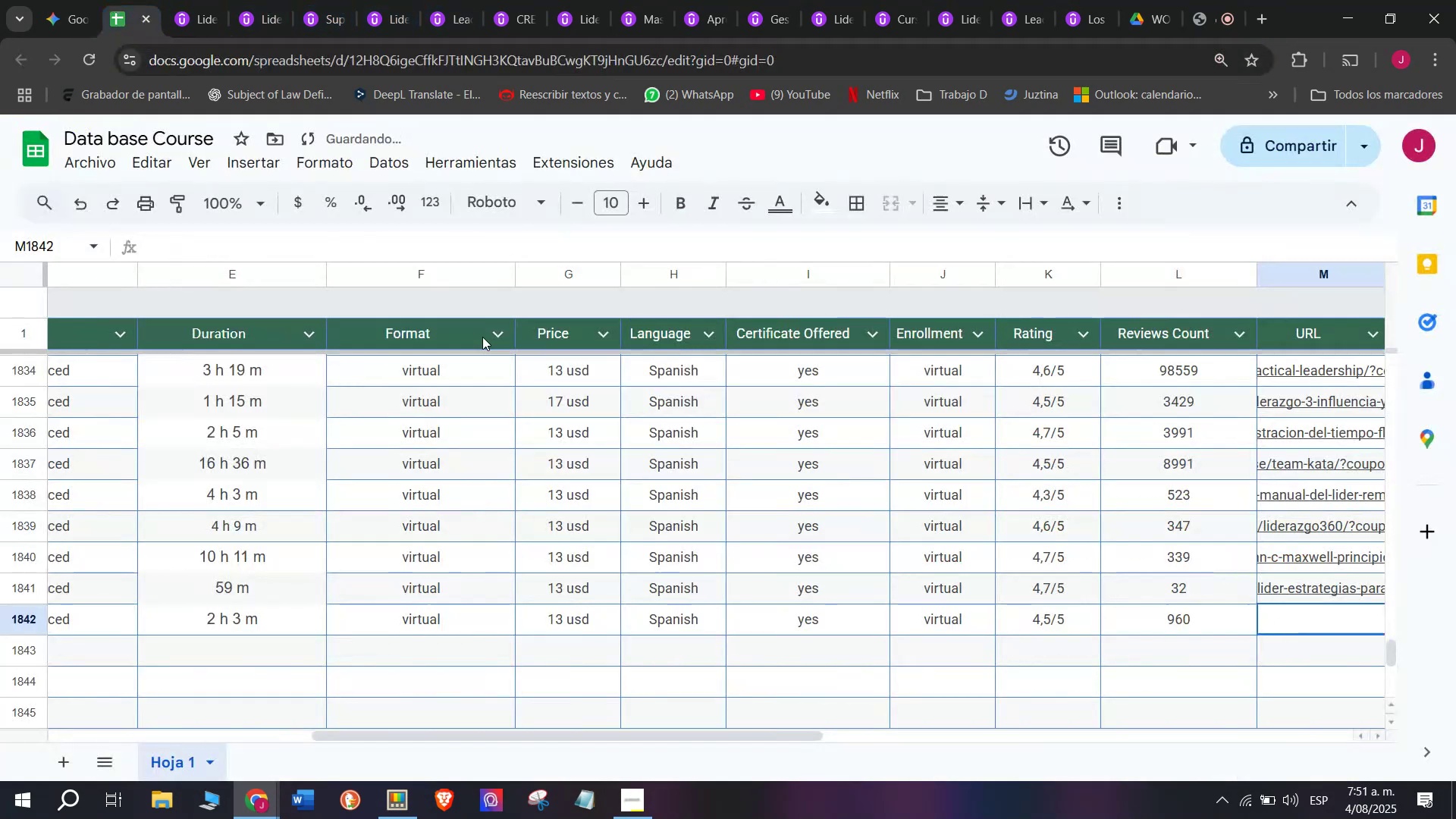 
key(Z)
 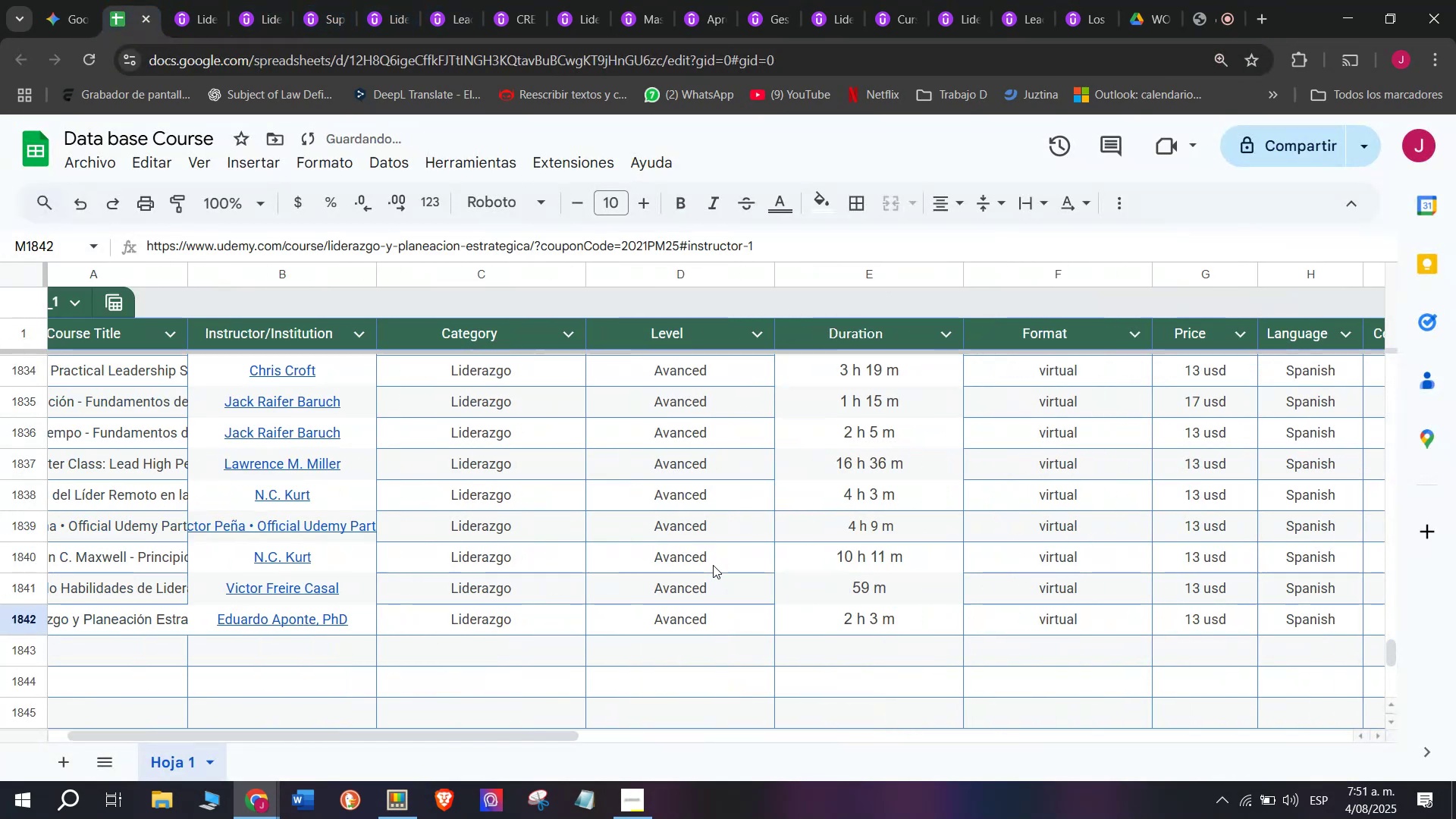 
key(Control+V)
 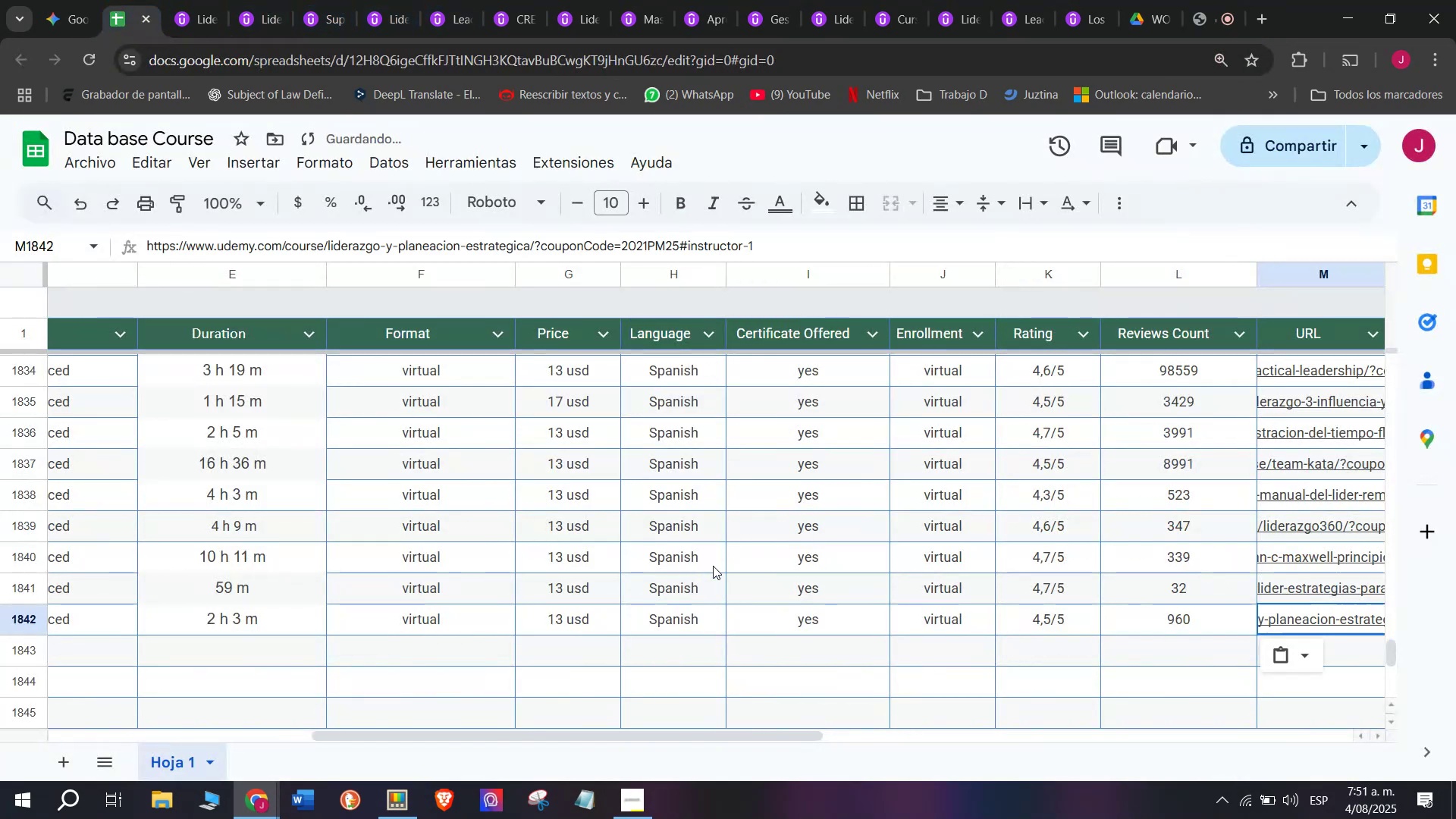 
scroll: coordinate [713, 565], scroll_direction: up, amount: 4.0
 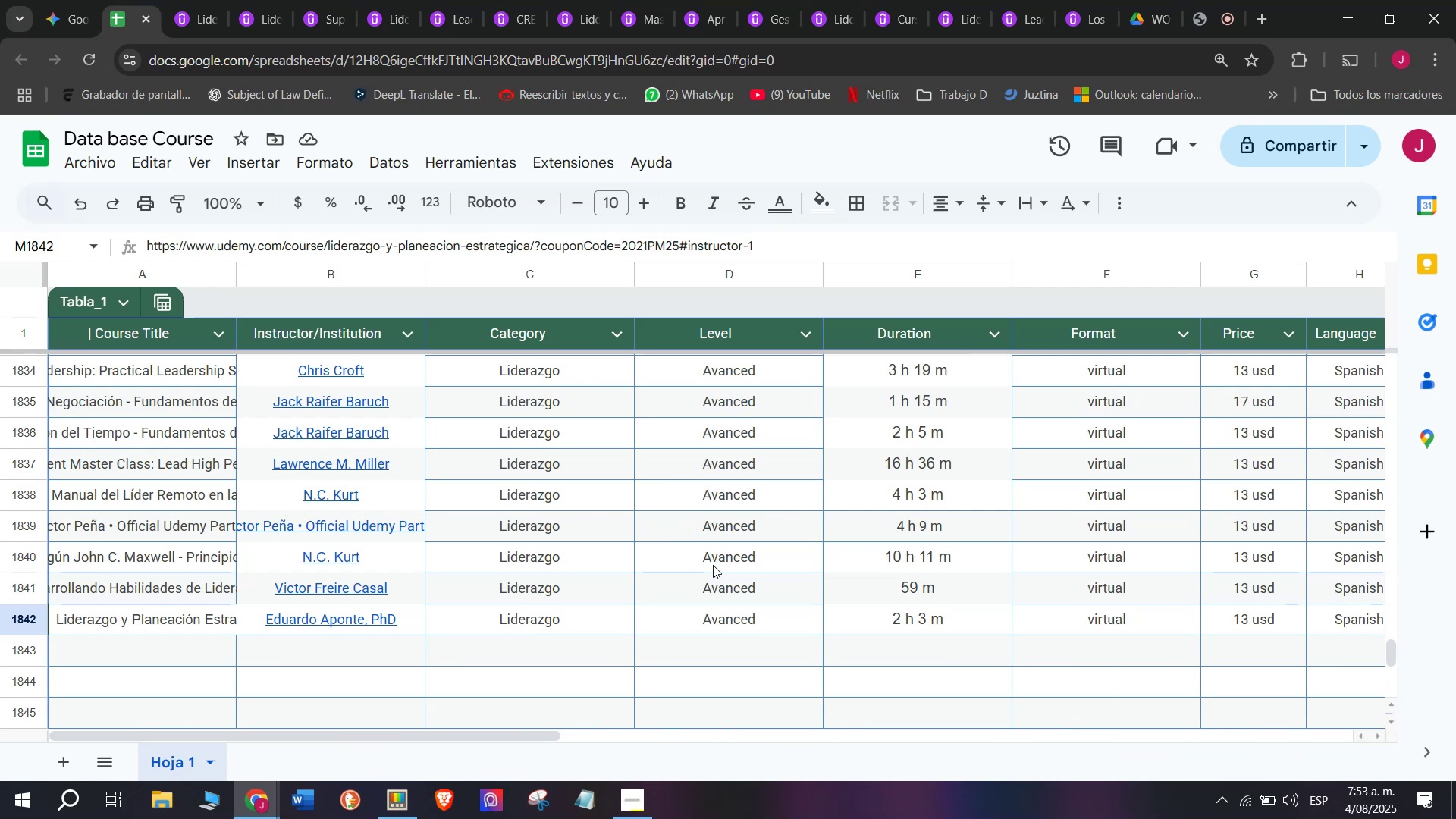 
wait(70.89)
 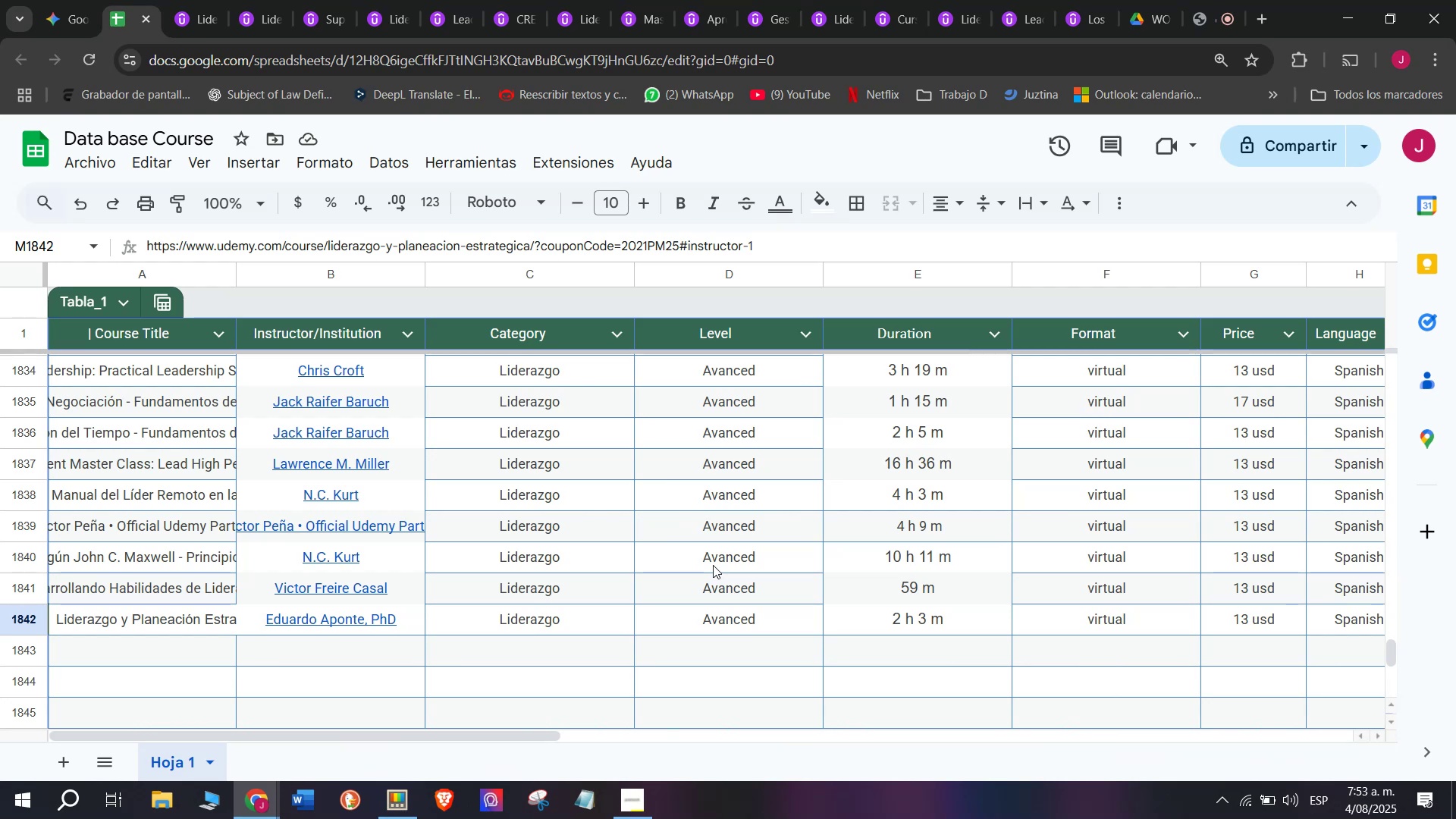 
scroll: coordinate [234, 591], scroll_direction: none, amount: 0.0
 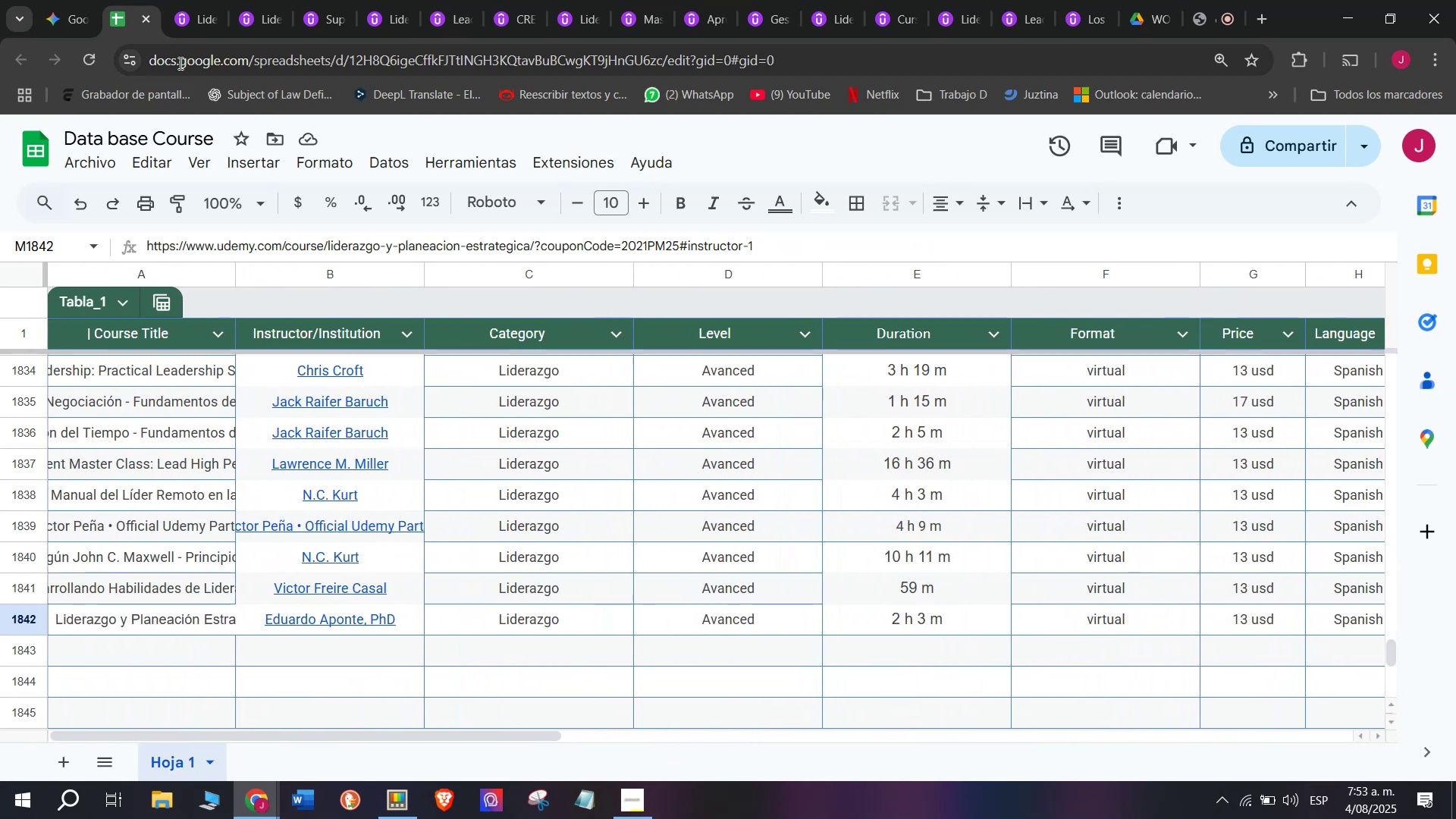 
left_click([174, 0])
 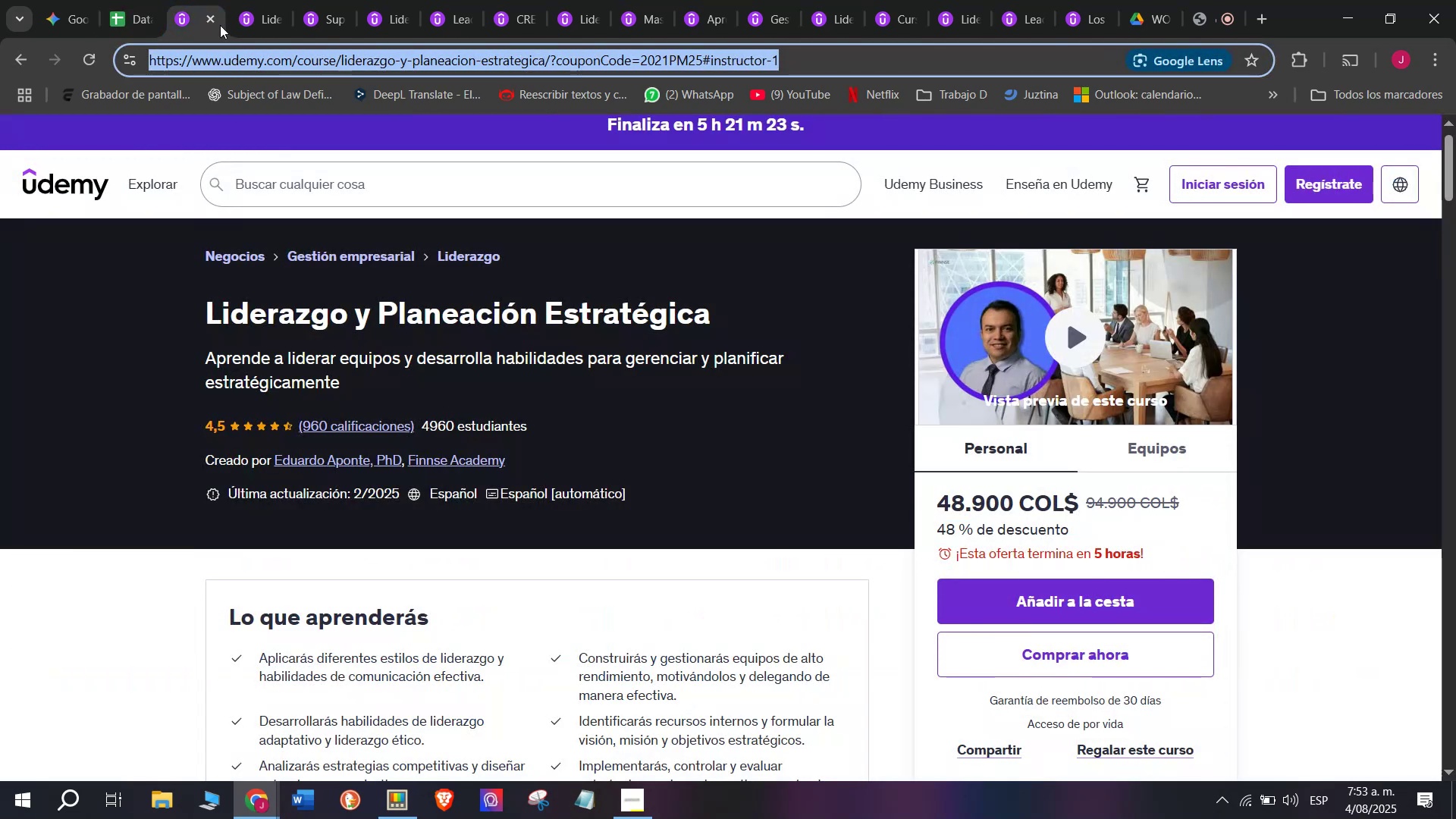 
left_click([213, 12])
 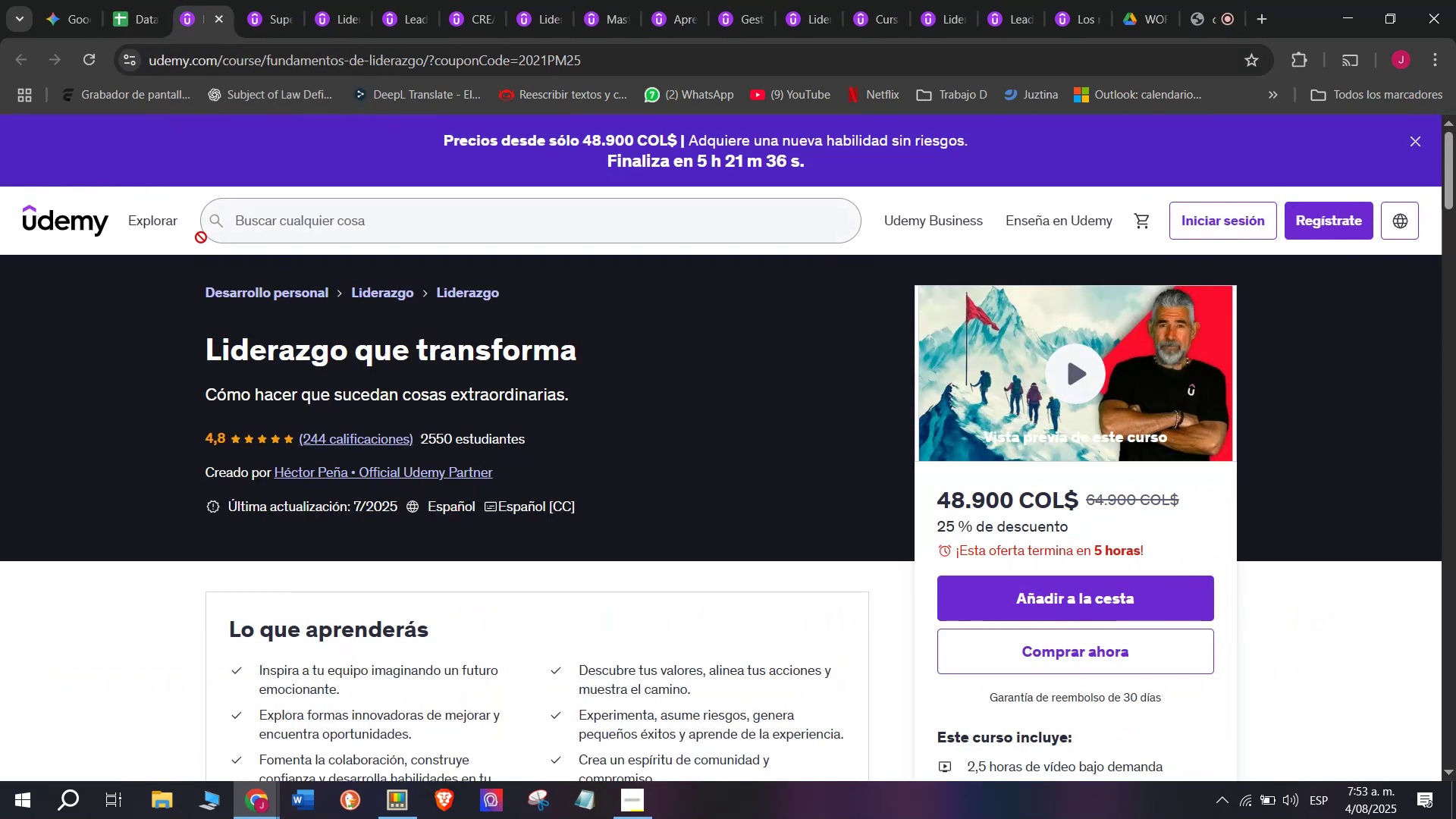 
left_click_drag(start_coordinate=[190, 325], to_coordinate=[594, 348])
 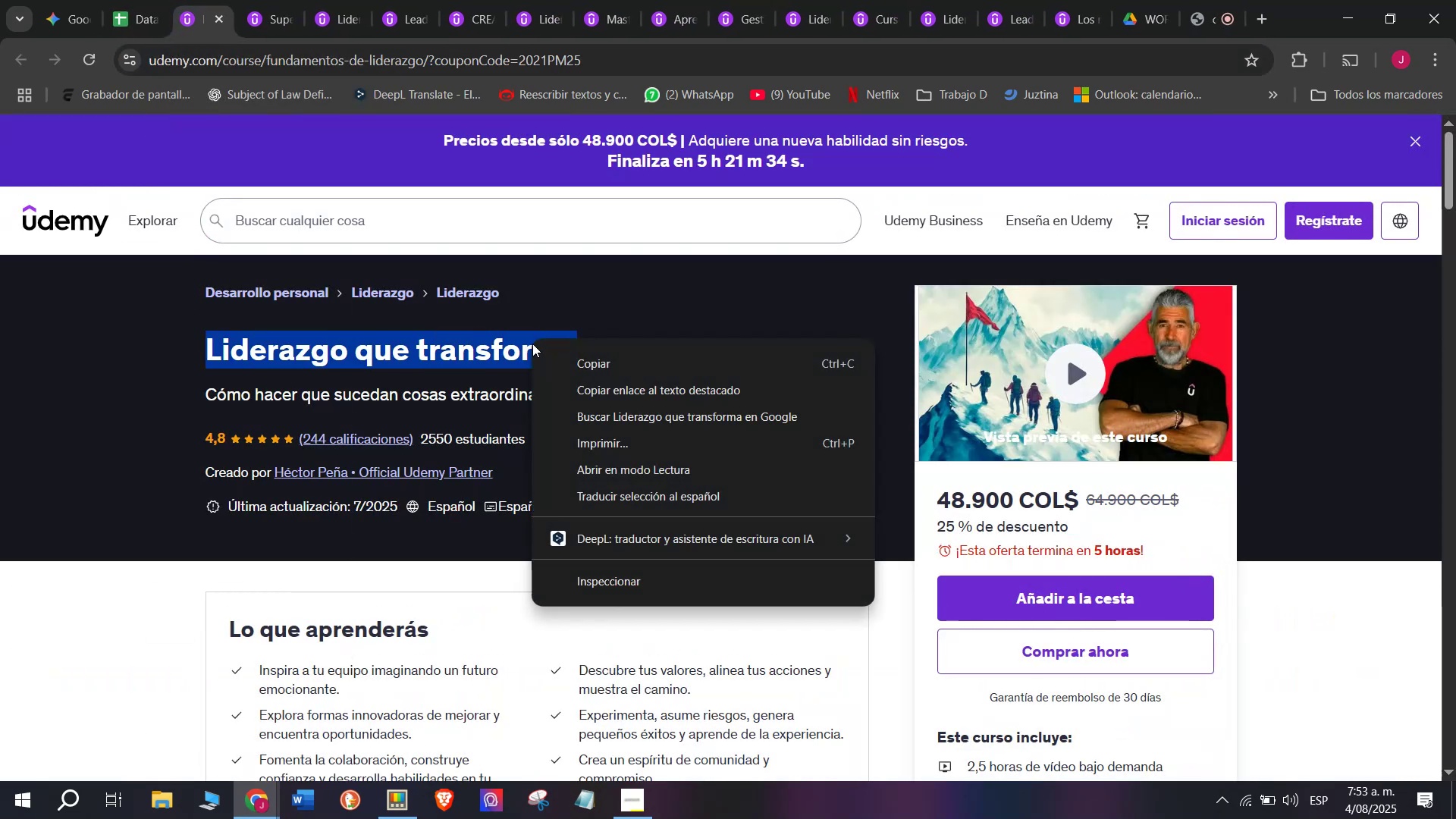 
left_click([566, 356])
 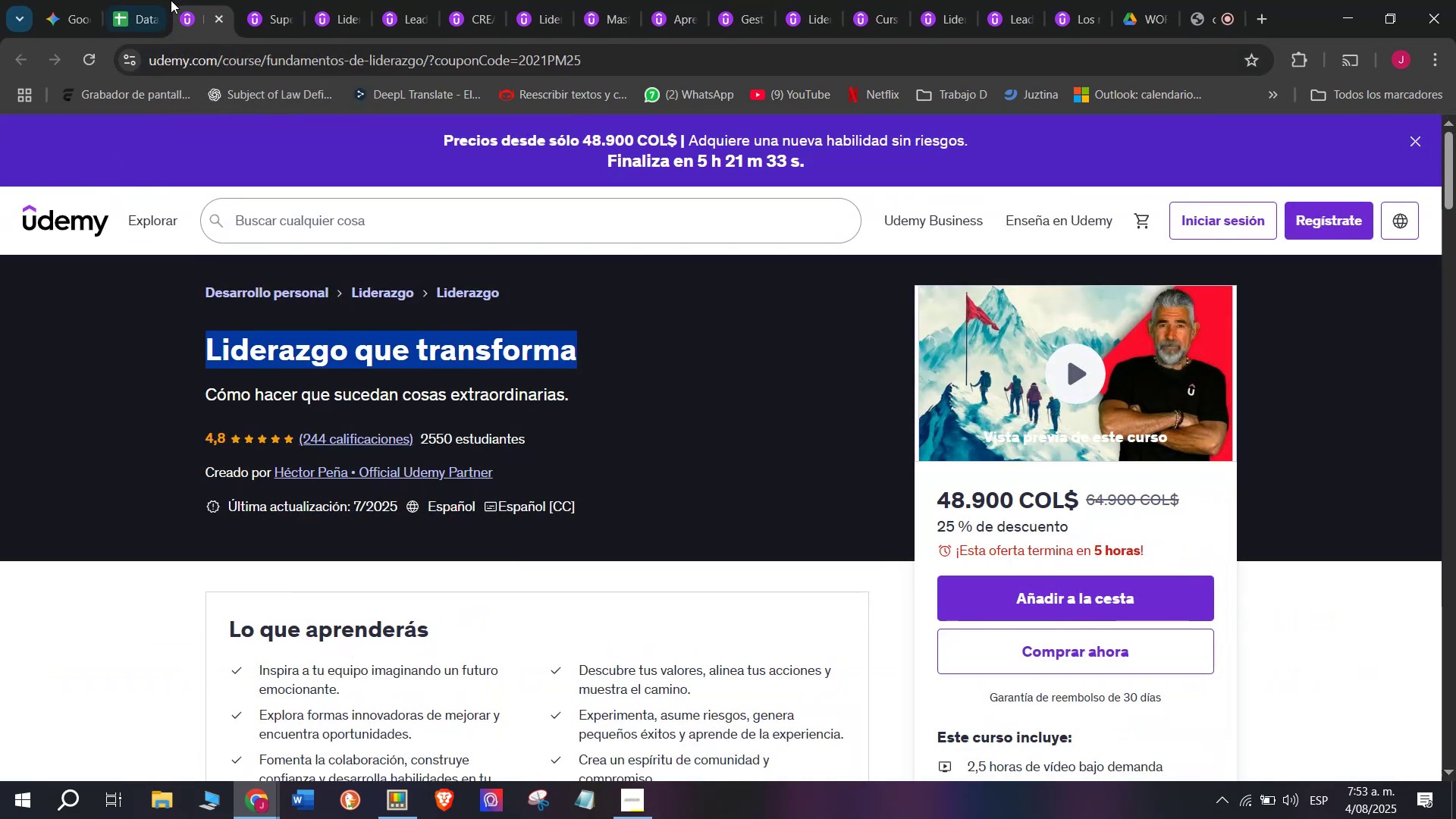 
left_click([140, 0])
 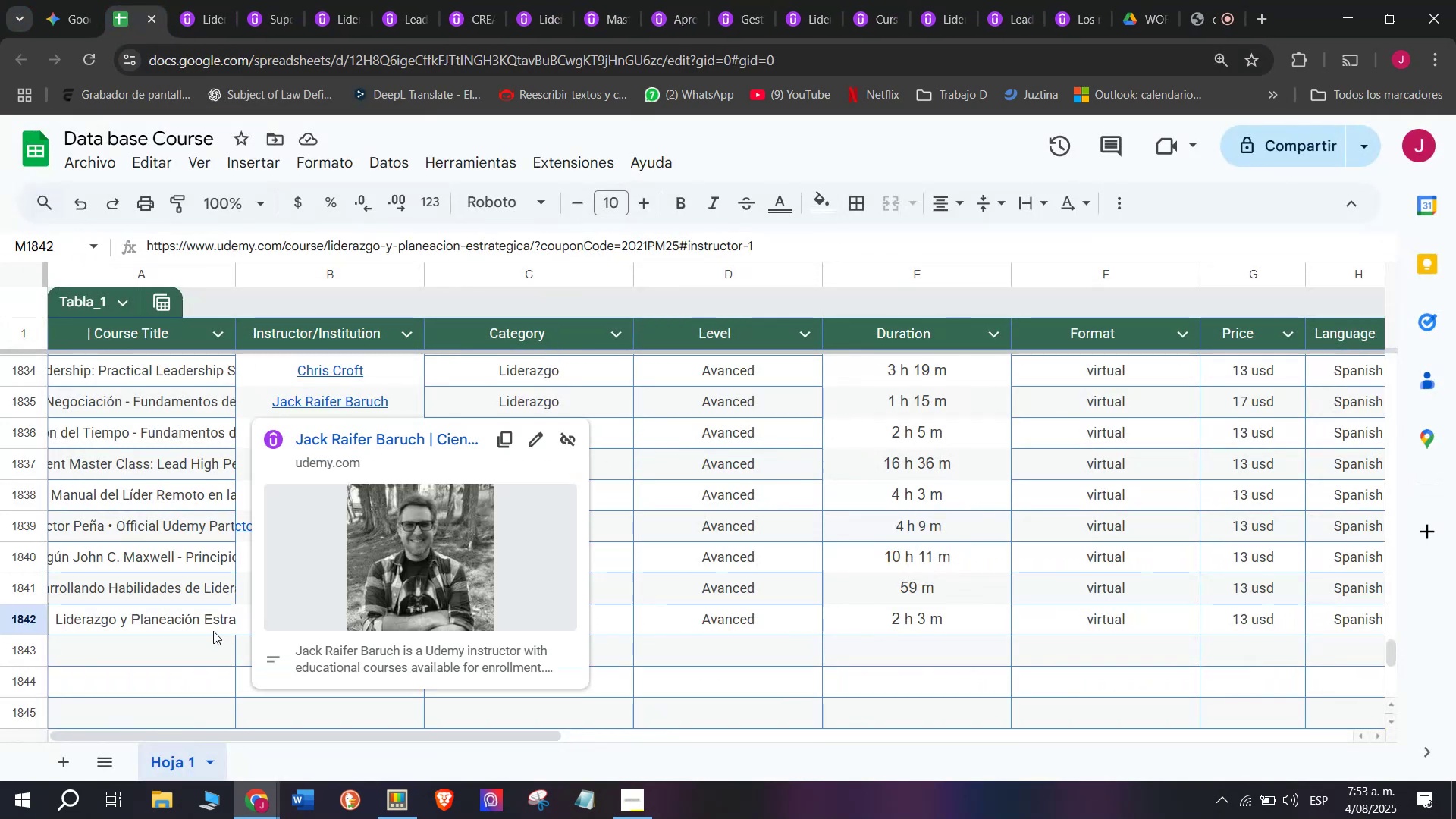 
double_click([171, 646])
 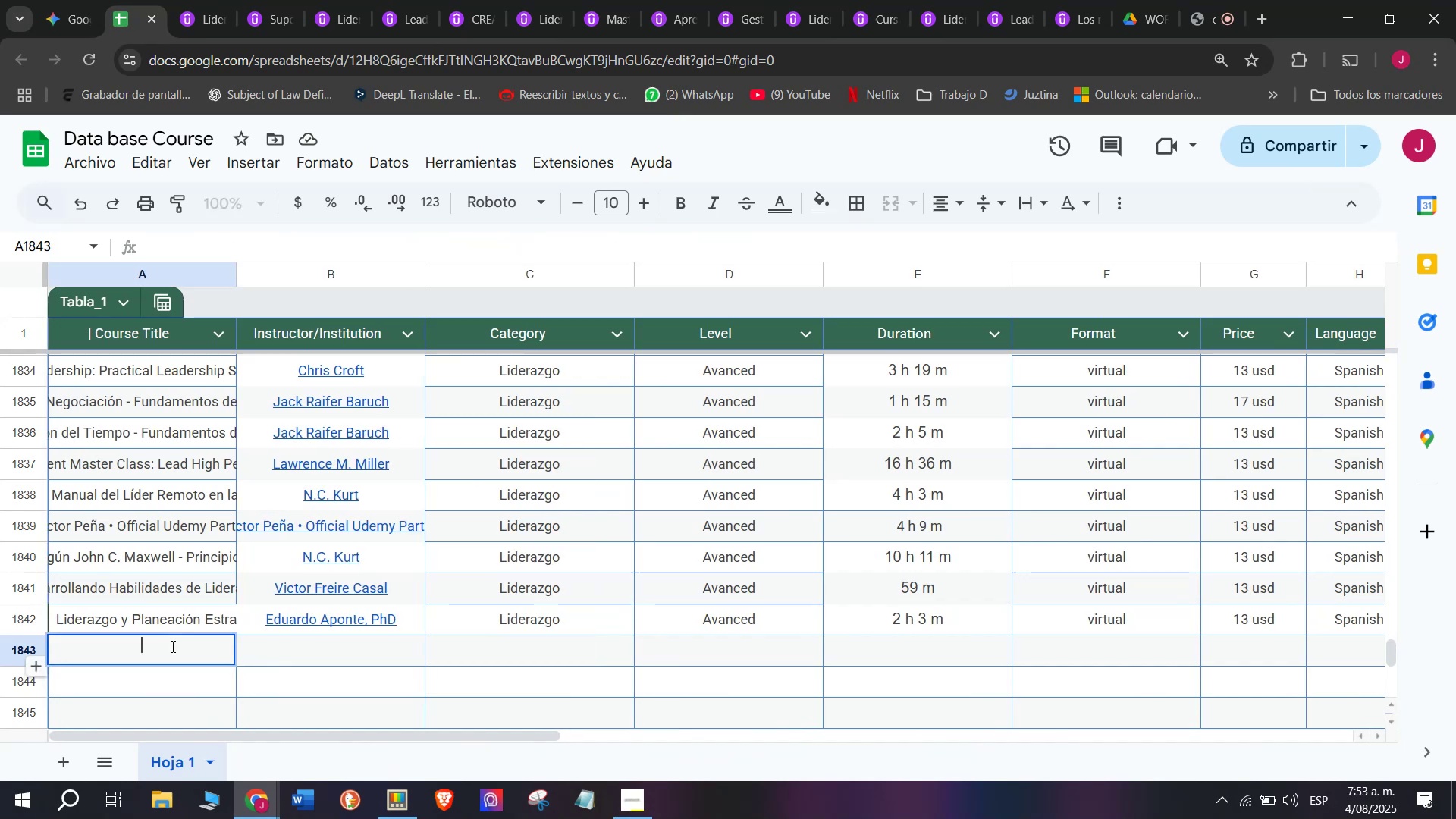 
right_click([171, 645])
 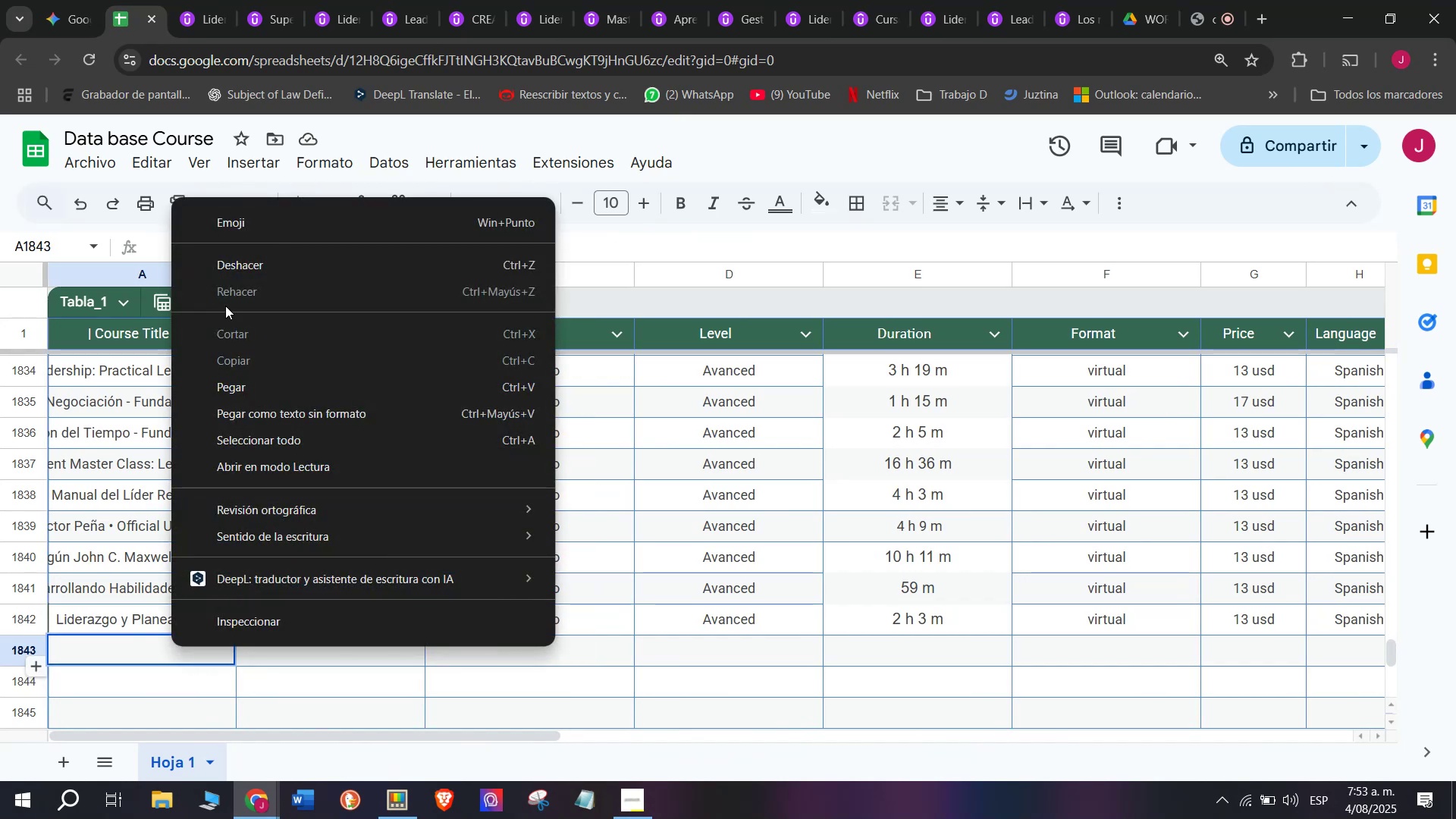 
left_click([250, 383])
 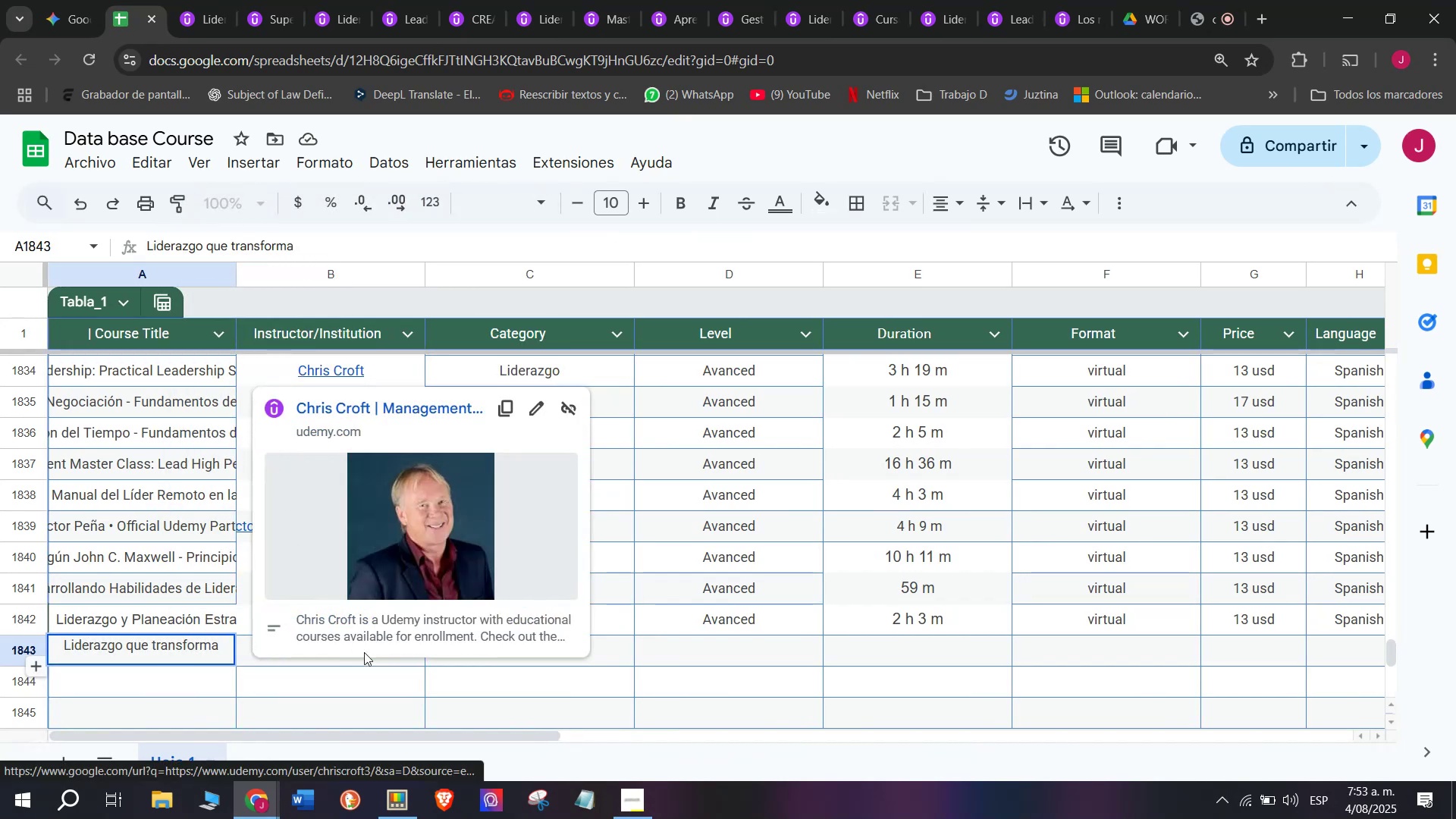 
left_click([243, 664])
 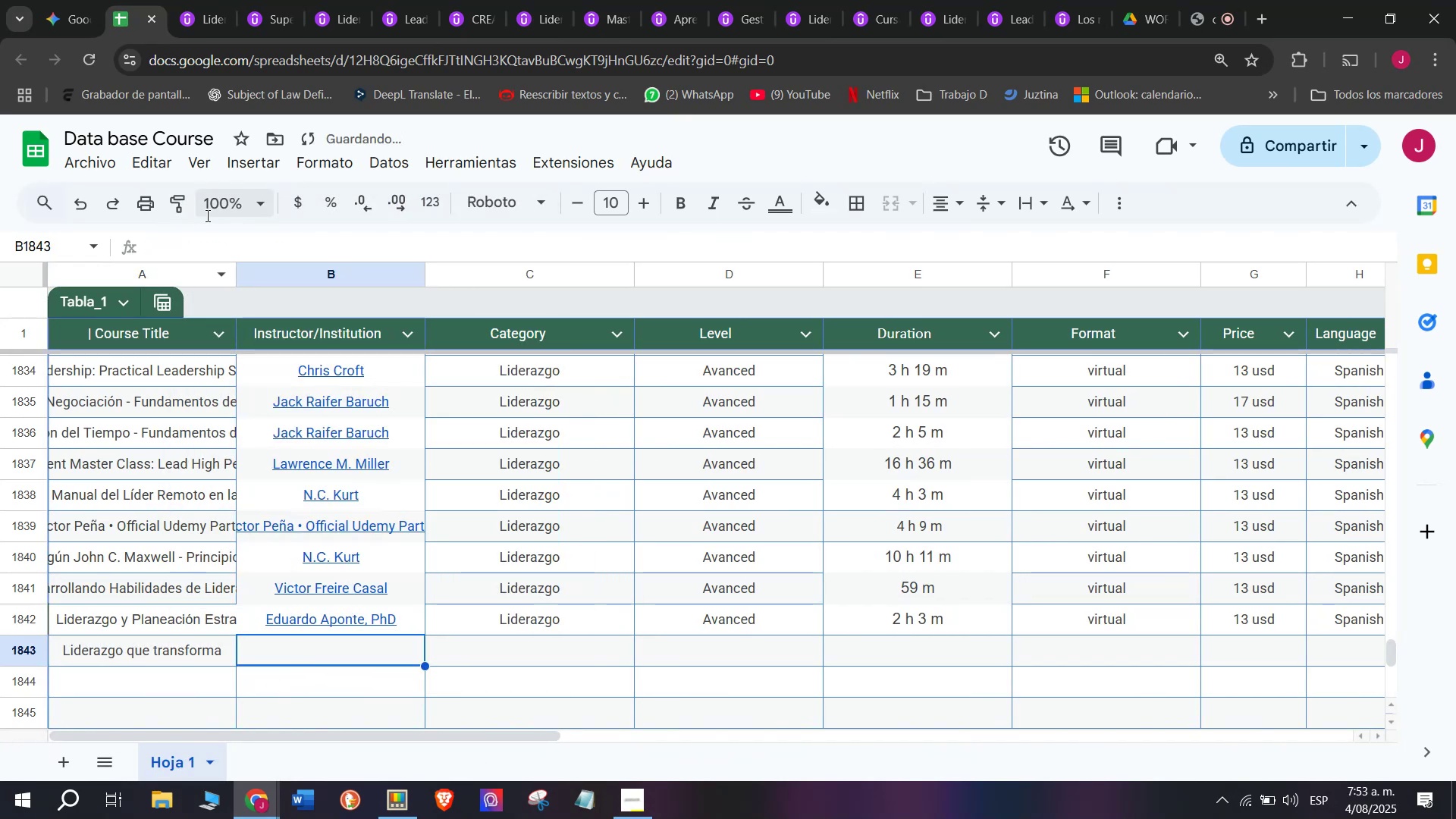 
left_click([225, 0])
 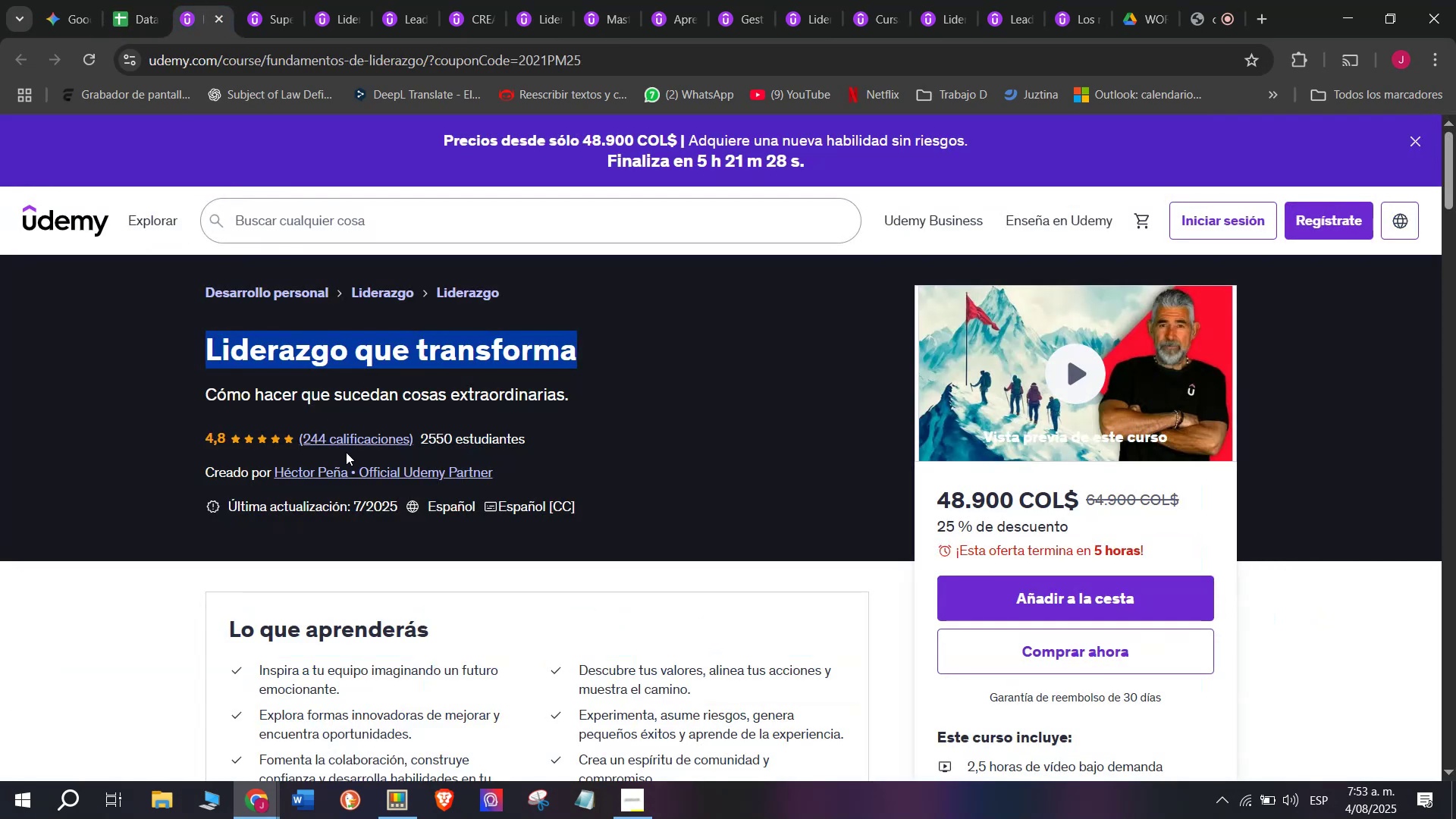 
left_click([314, 467])
 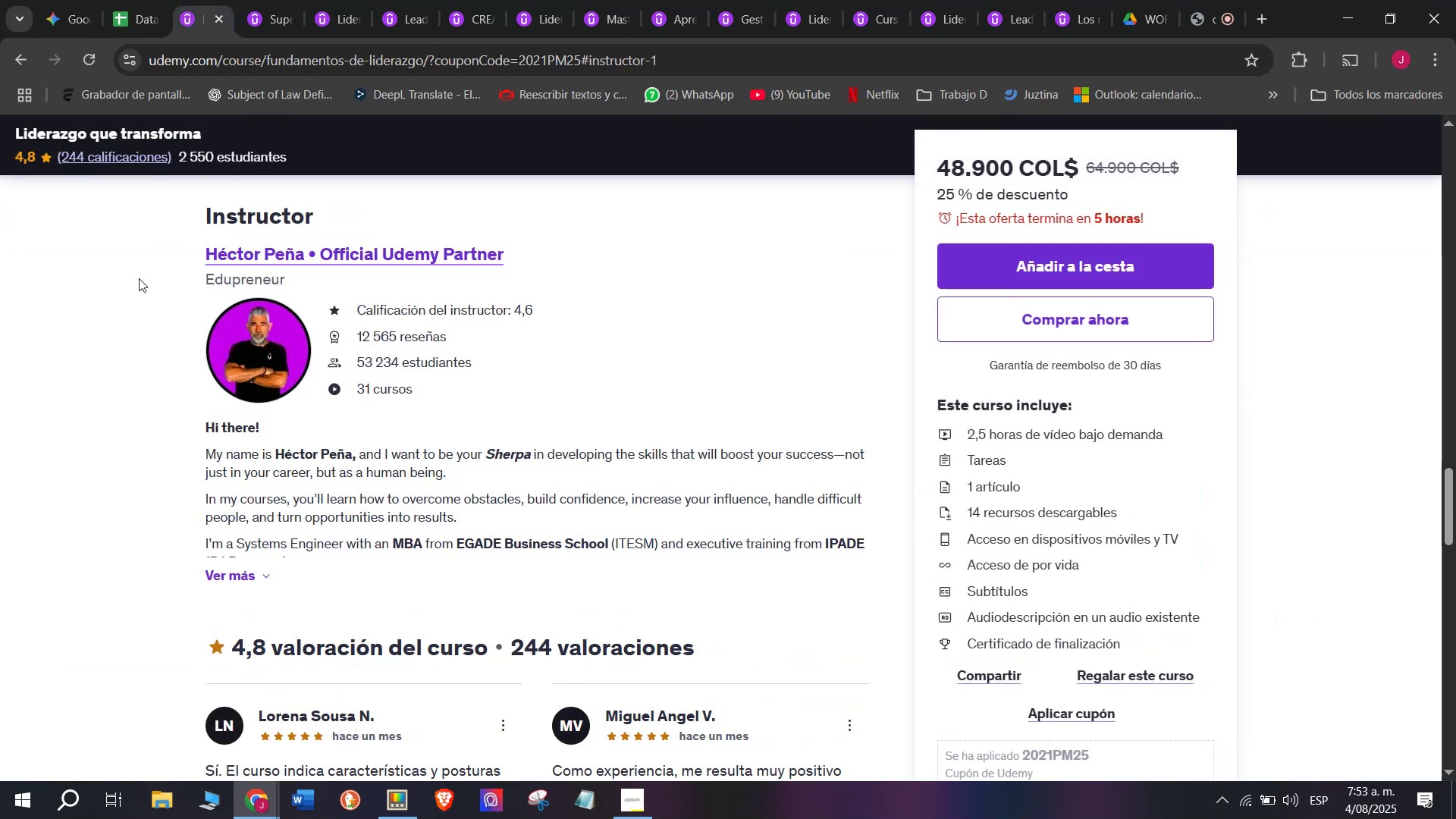 
left_click_drag(start_coordinate=[168, 249], to_coordinate=[532, 262])
 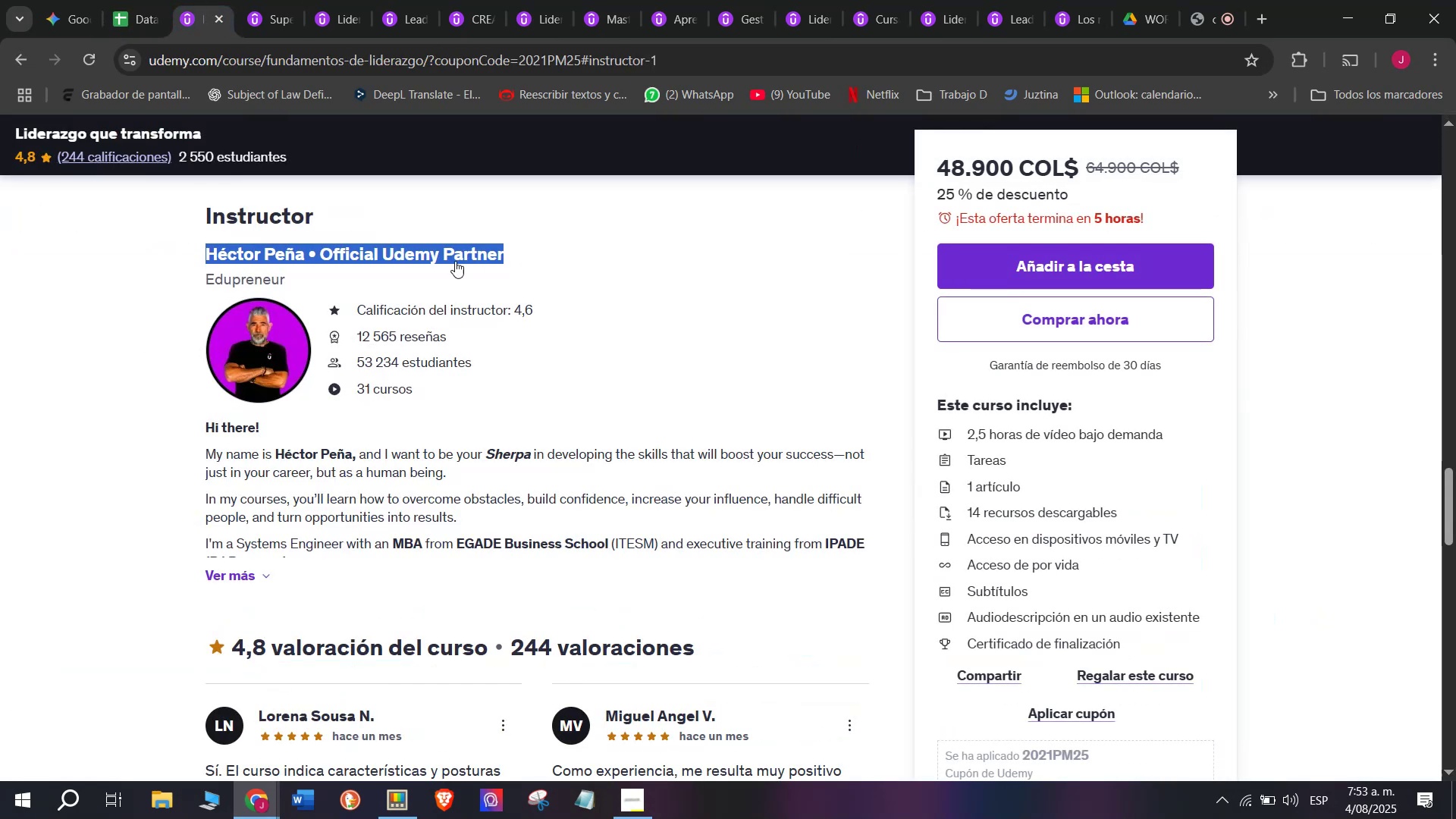 
right_click([453, 261])
 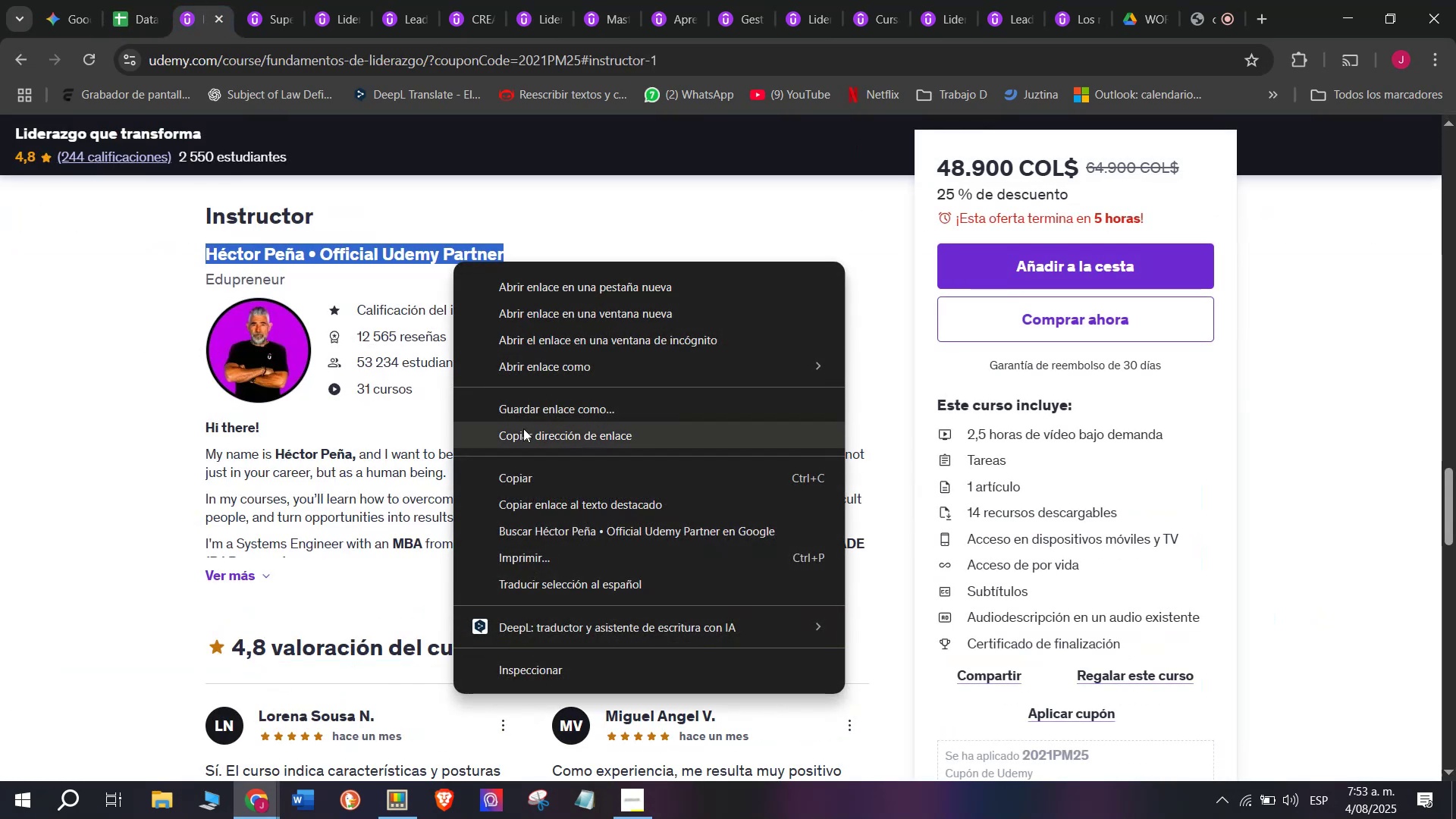 
left_click([542, 477])
 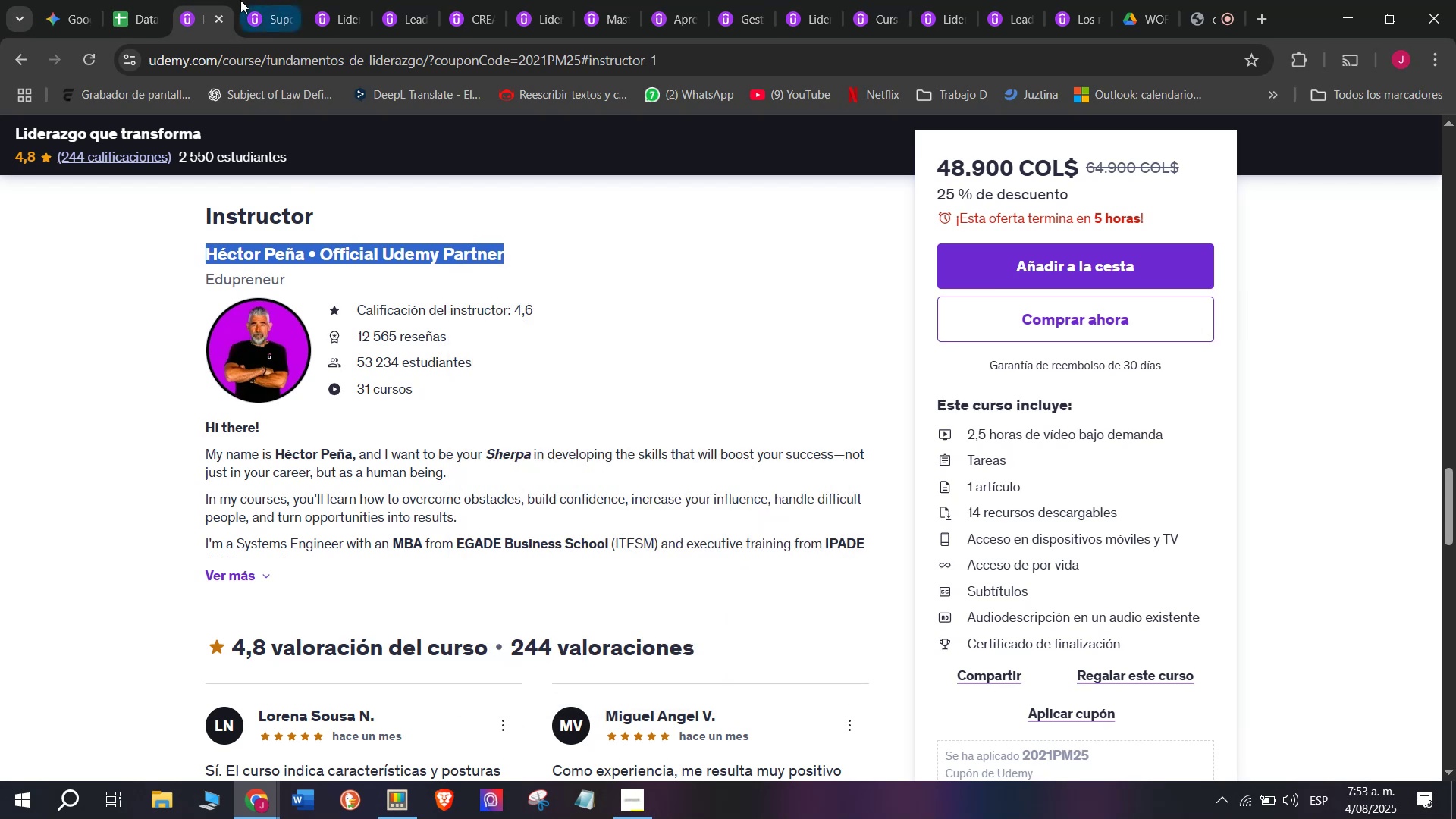 
left_click([142, 0])
 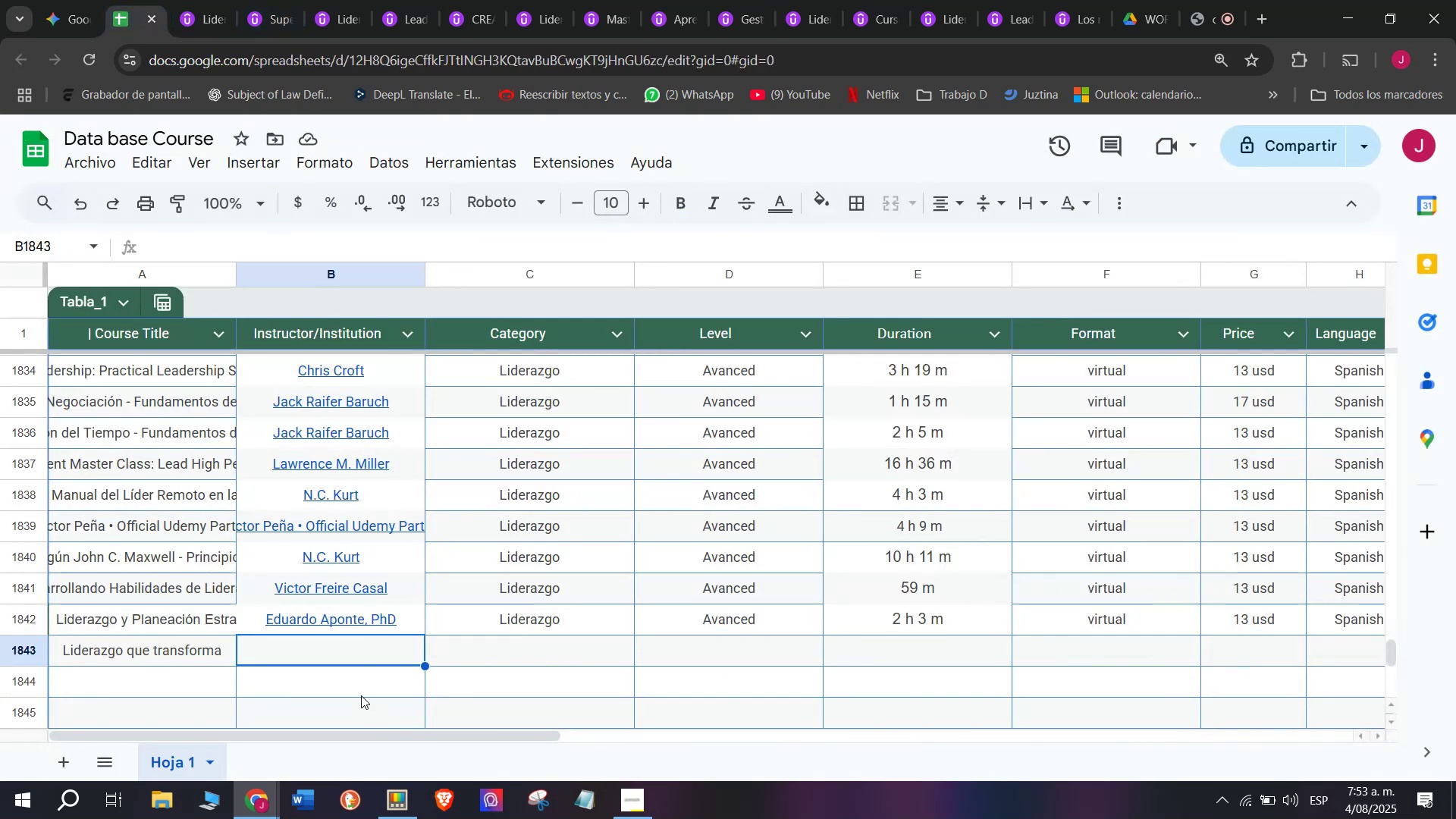 
wait(10.08)
 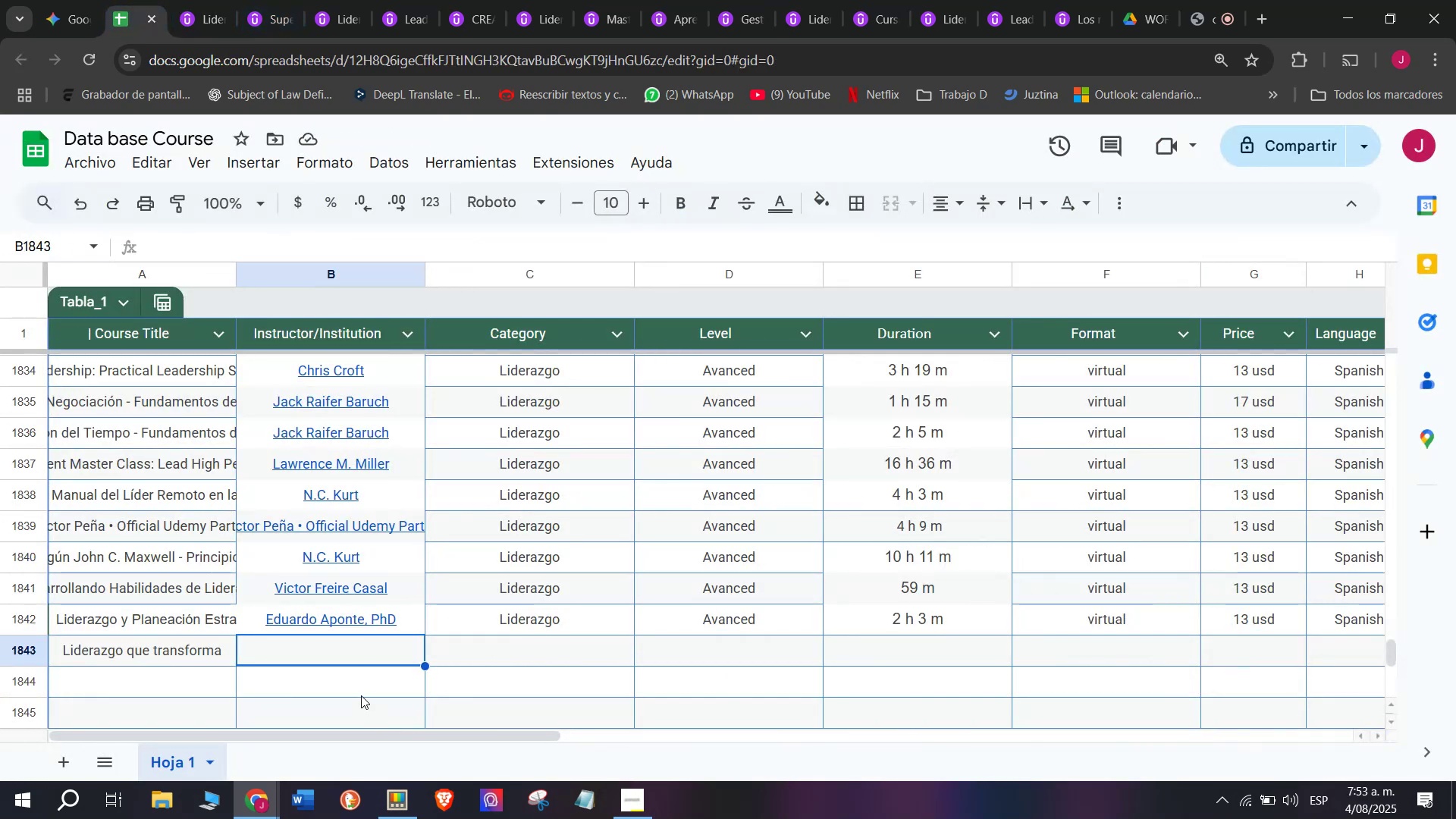 
double_click([341, 649])
 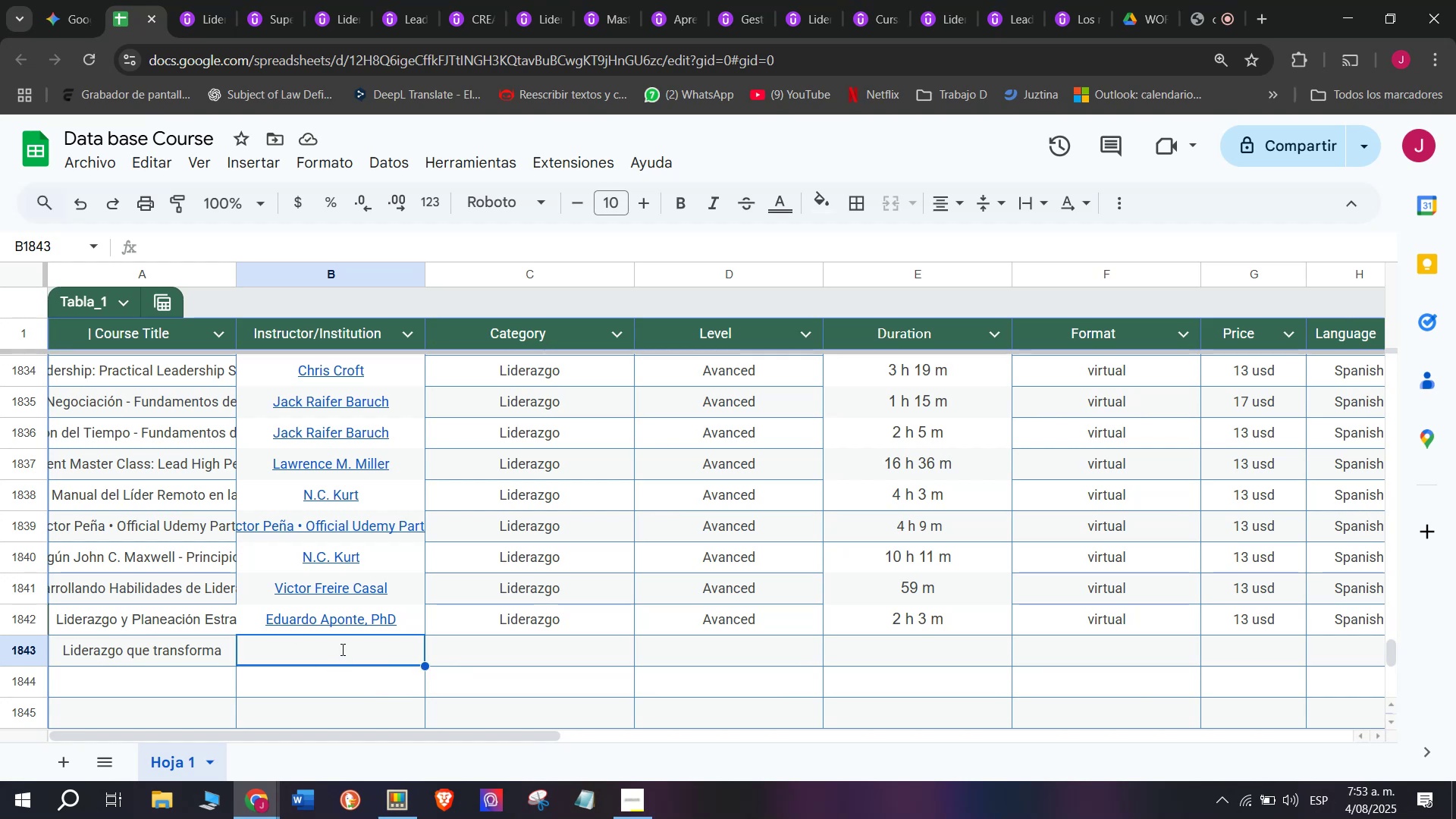 
right_click([341, 649])
 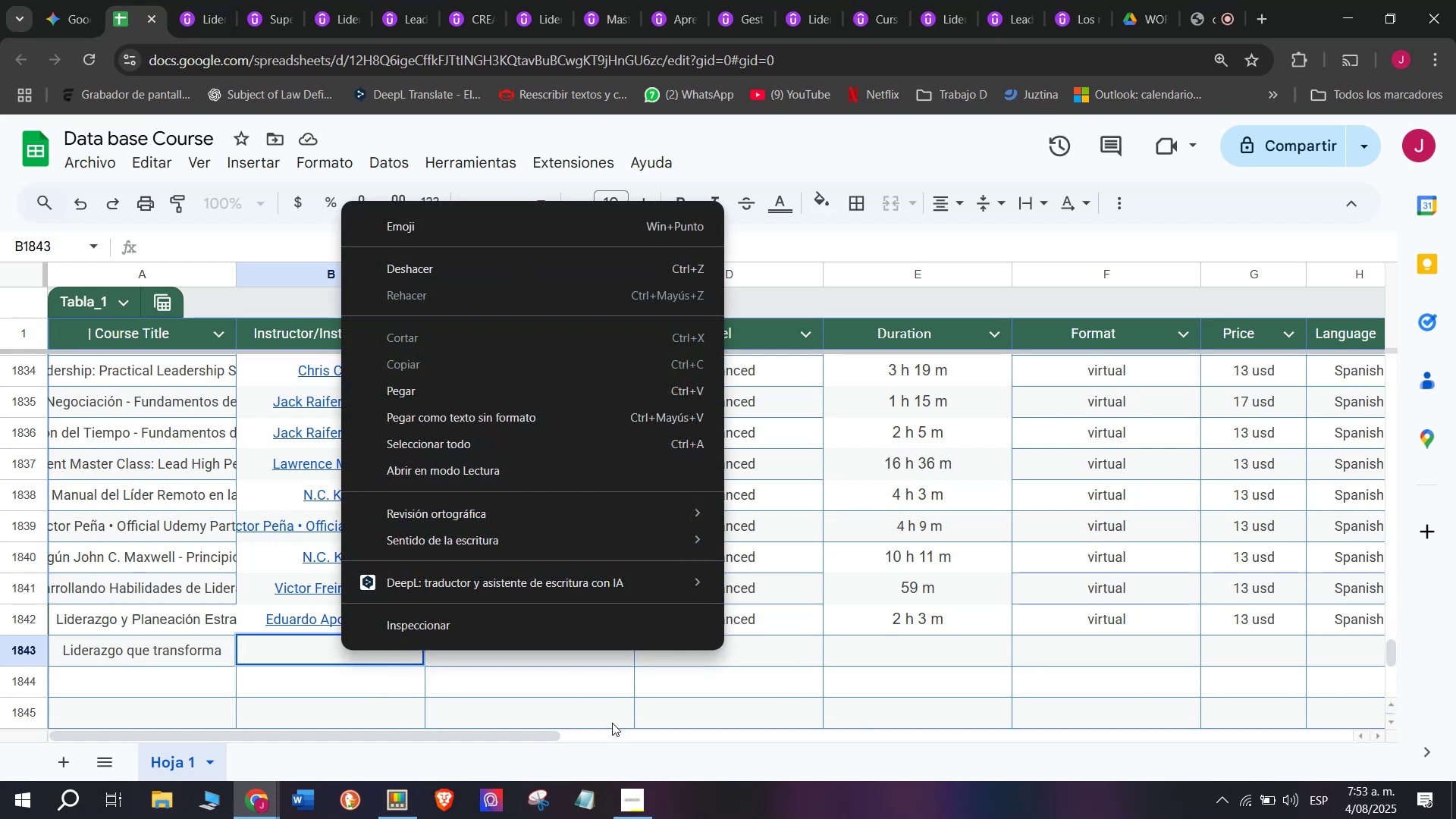 
left_click([604, 712])
 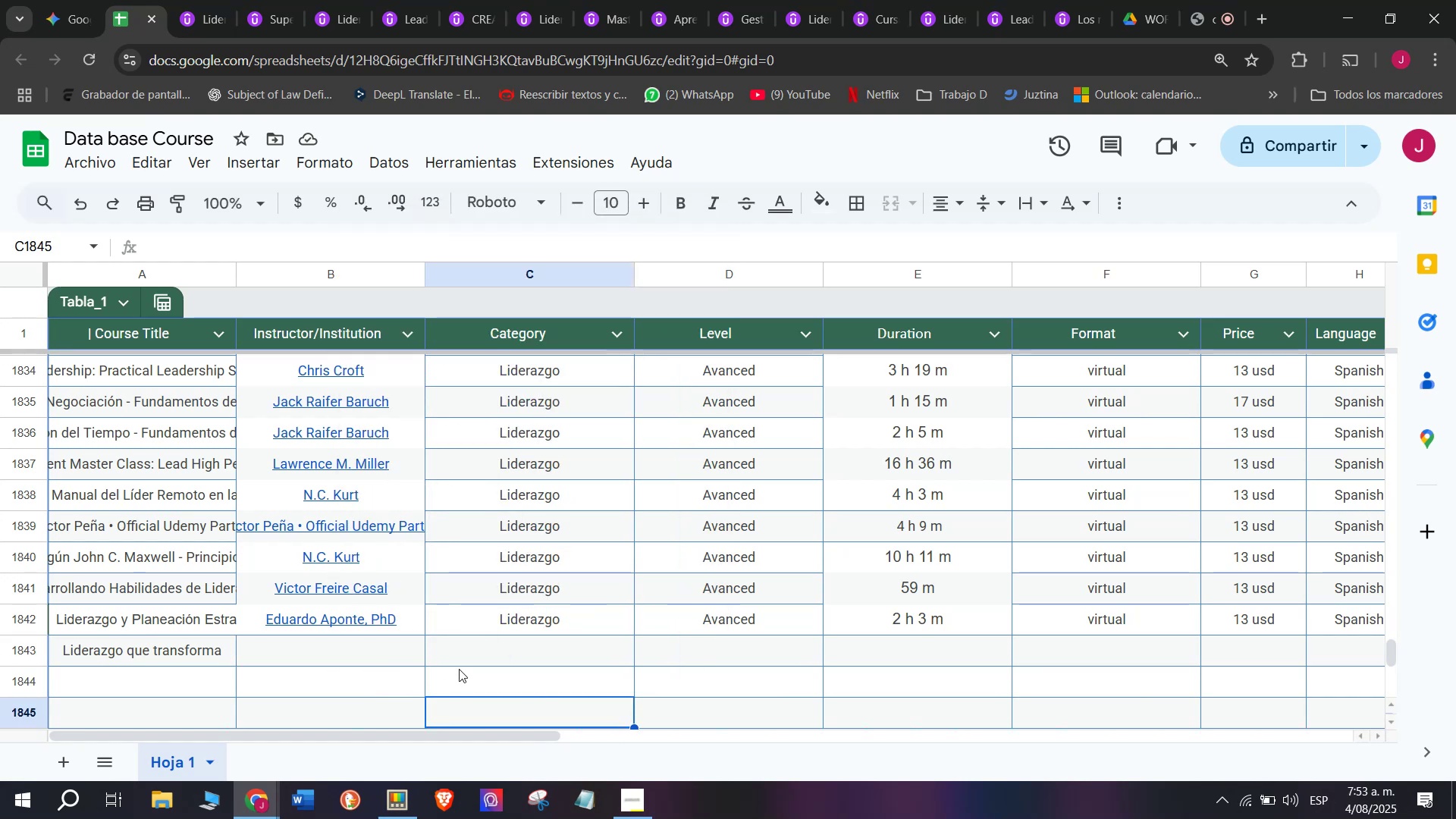 
left_click([380, 639])
 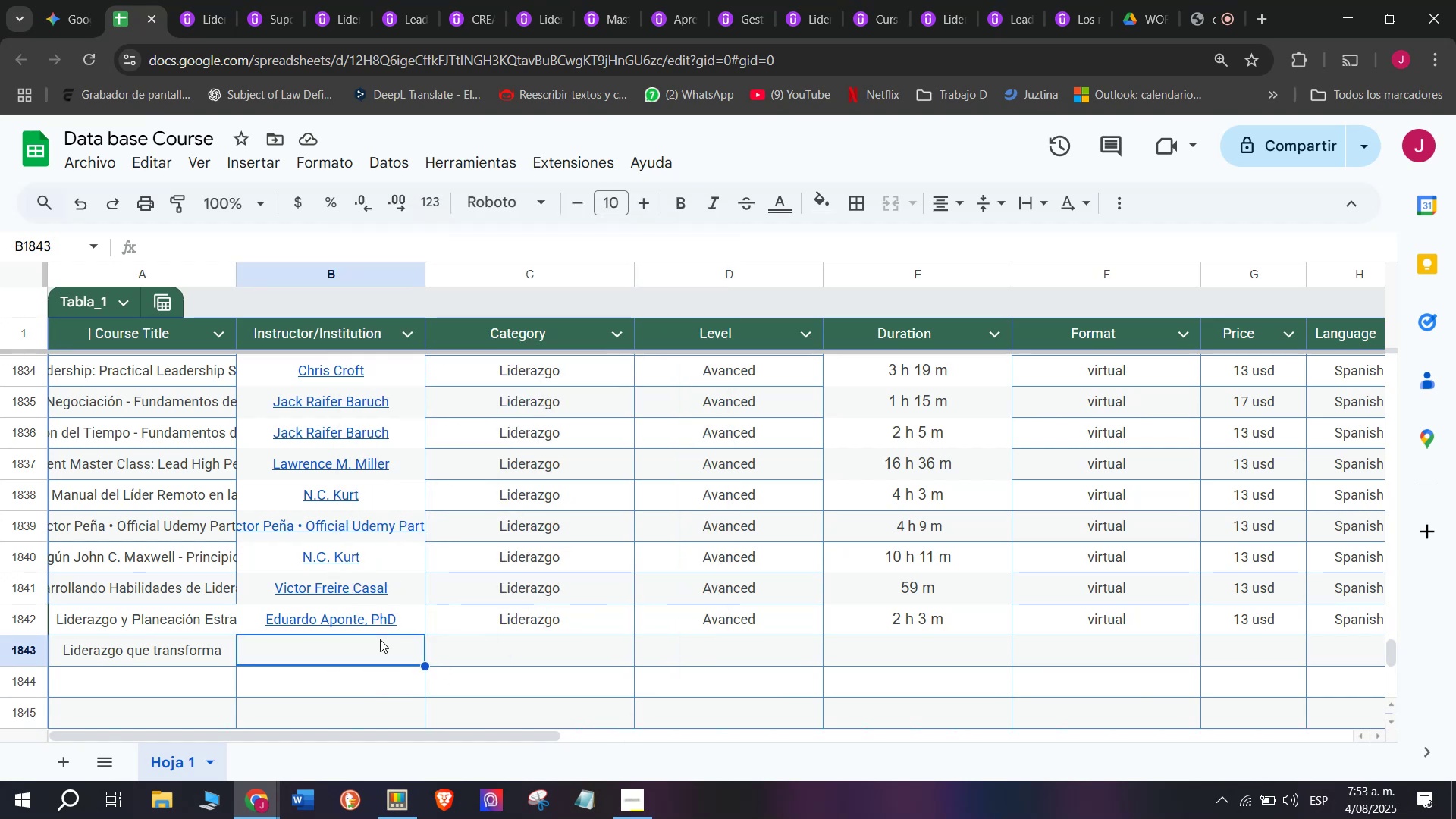 
right_click([380, 639])
 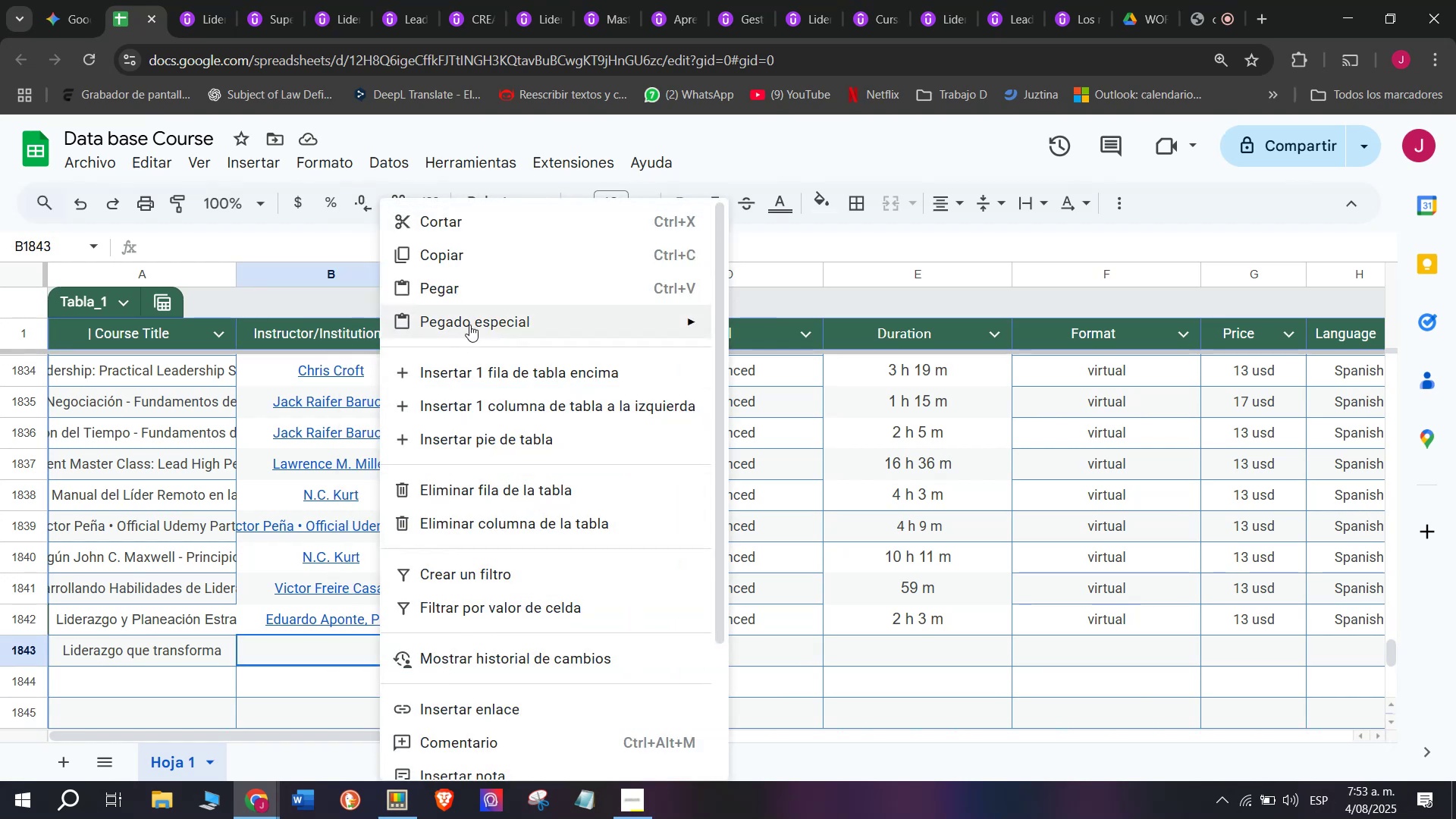 
left_click([477, 290])
 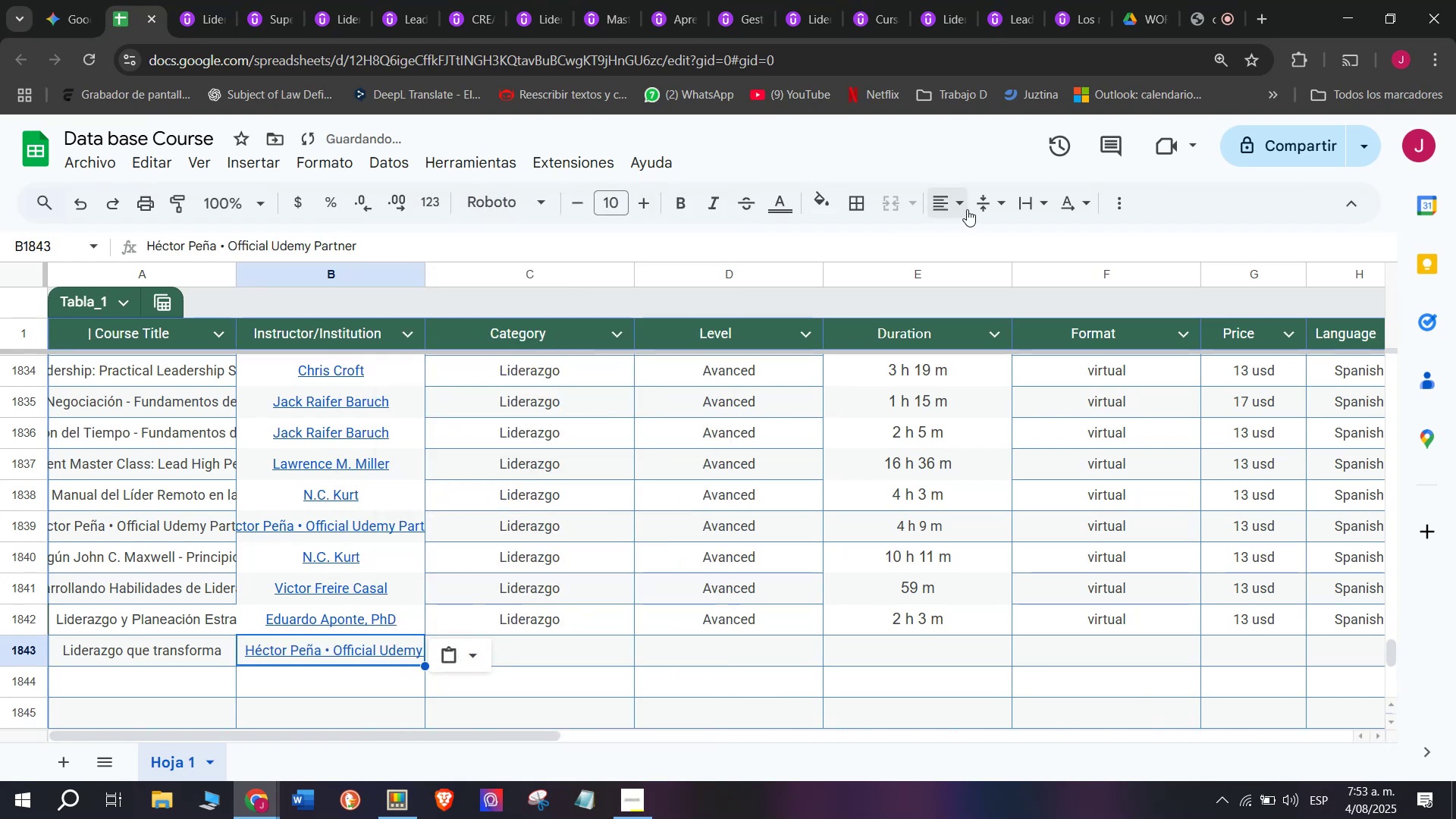 
double_click([985, 241])
 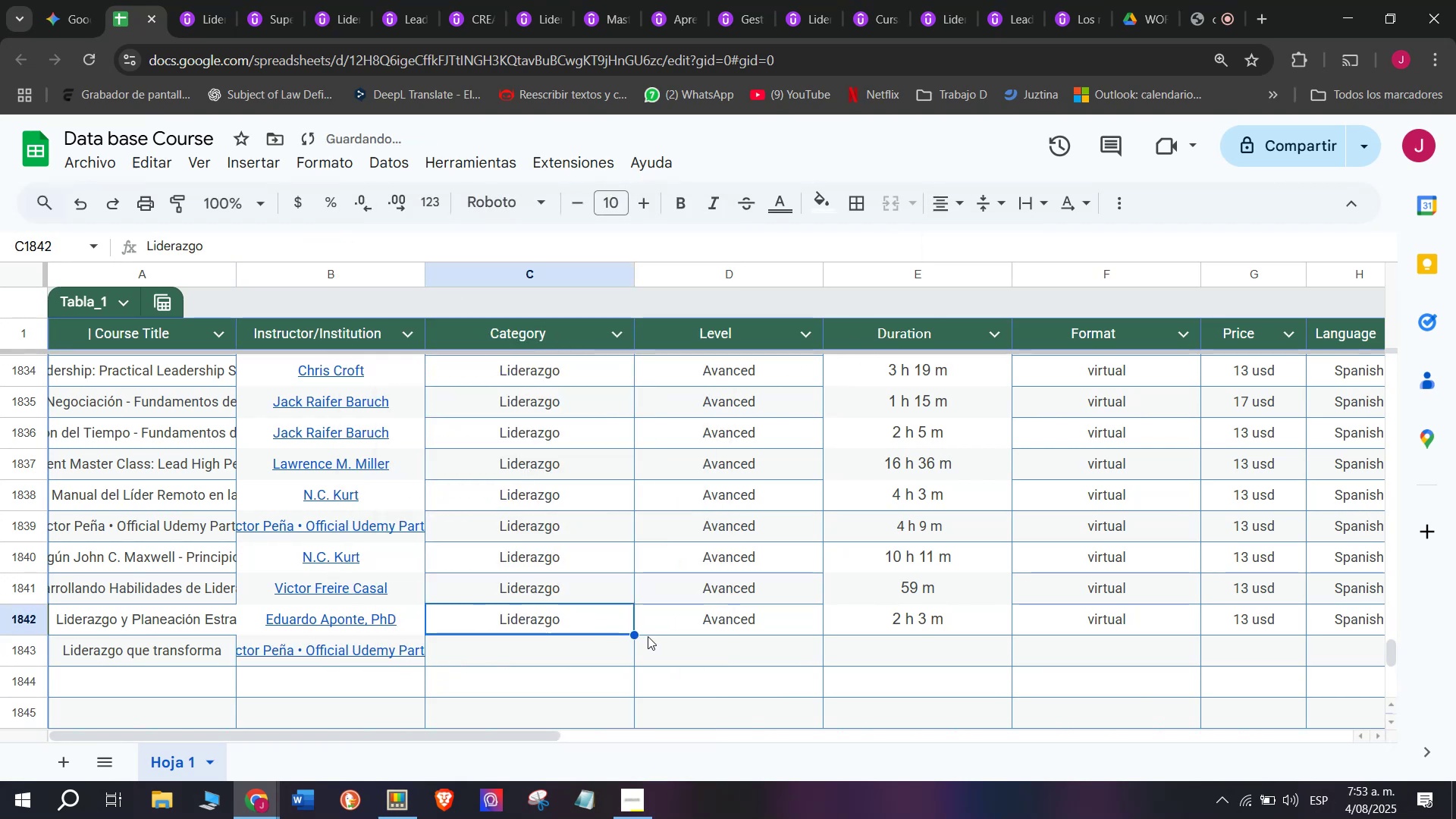 
left_click_drag(start_coordinate=[630, 634], to_coordinate=[633, 659])
 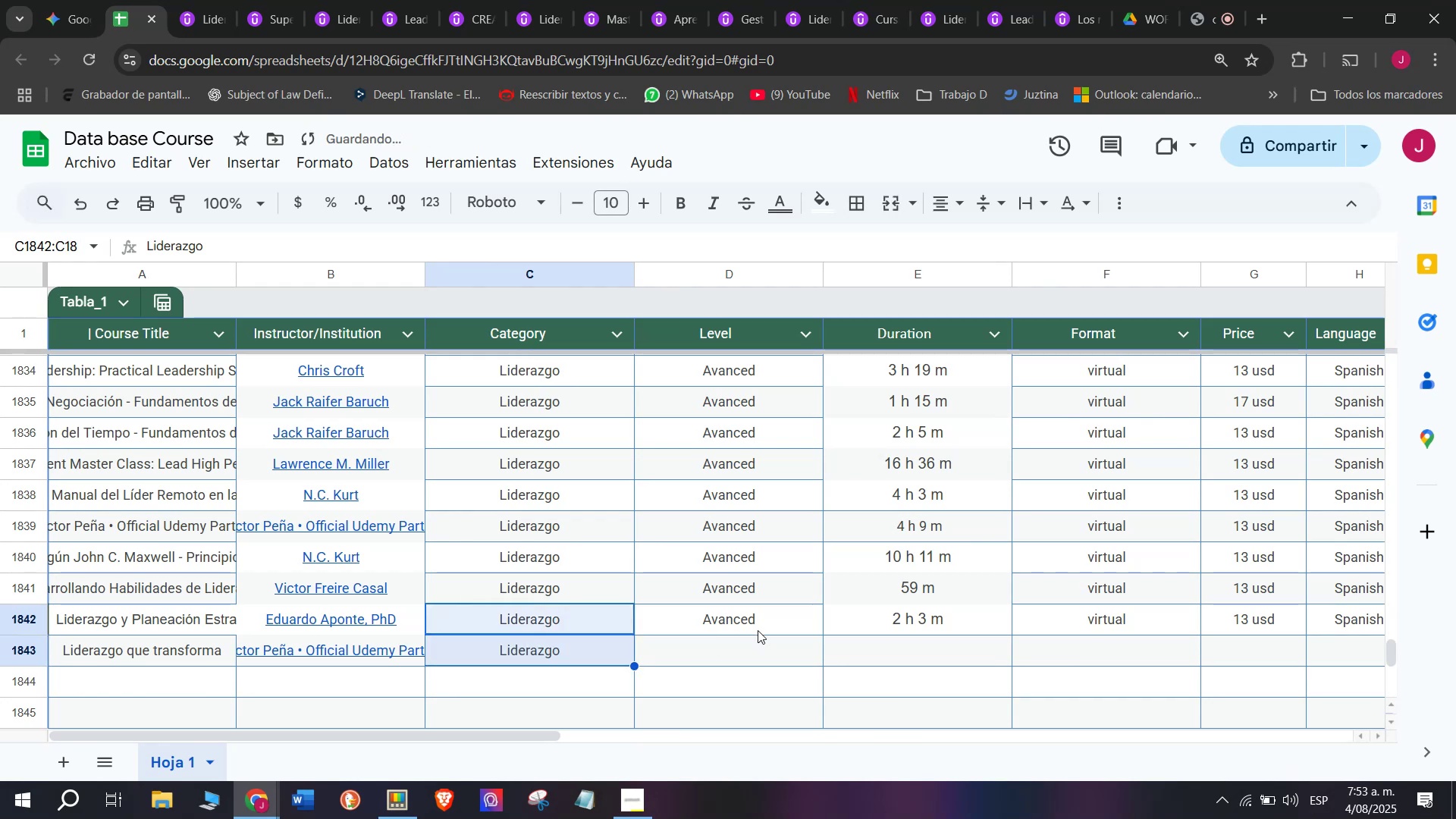 
left_click([758, 629])
 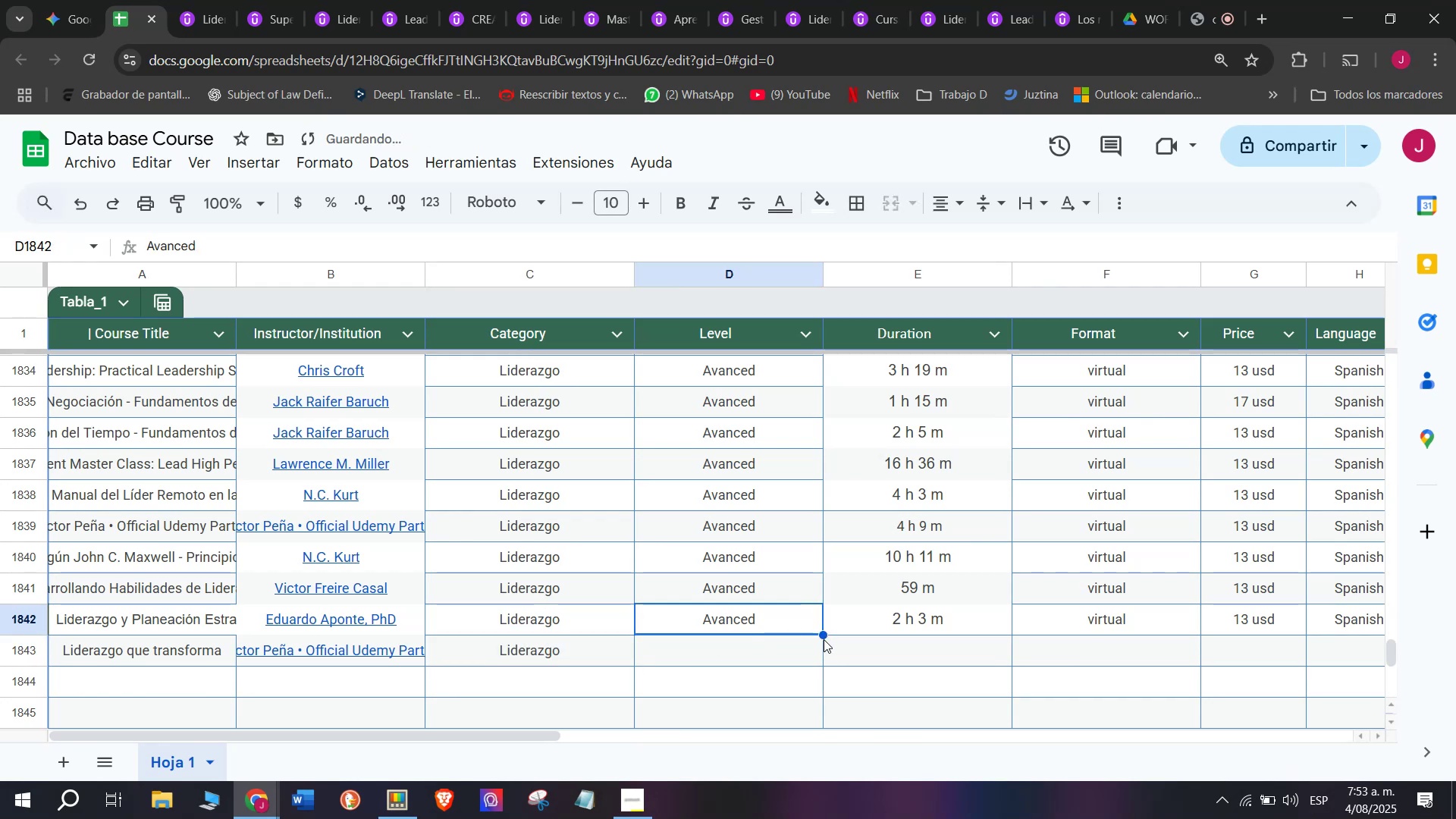 
left_click_drag(start_coordinate=[824, 635], to_coordinate=[816, 657])
 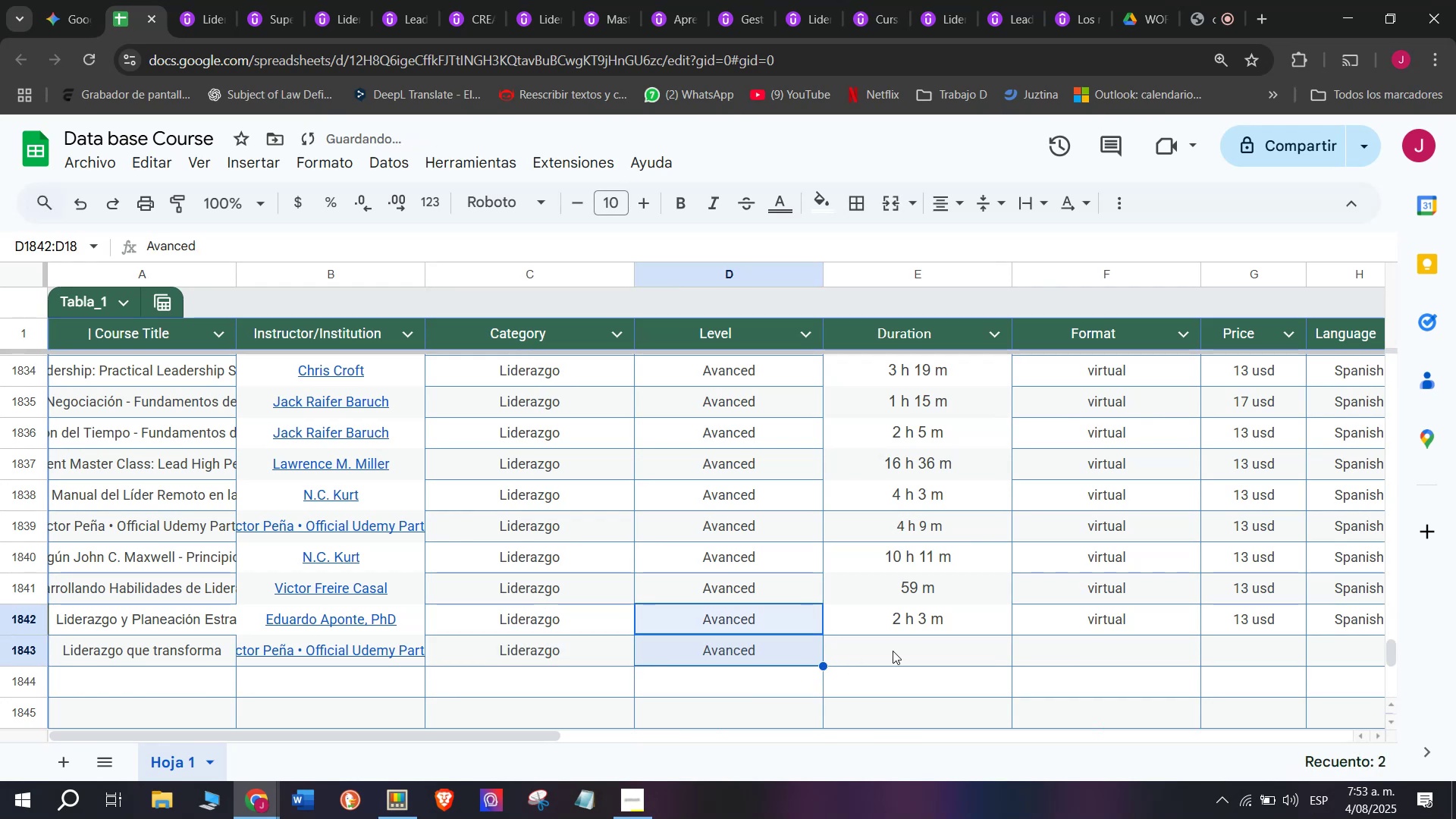 
left_click([902, 652])
 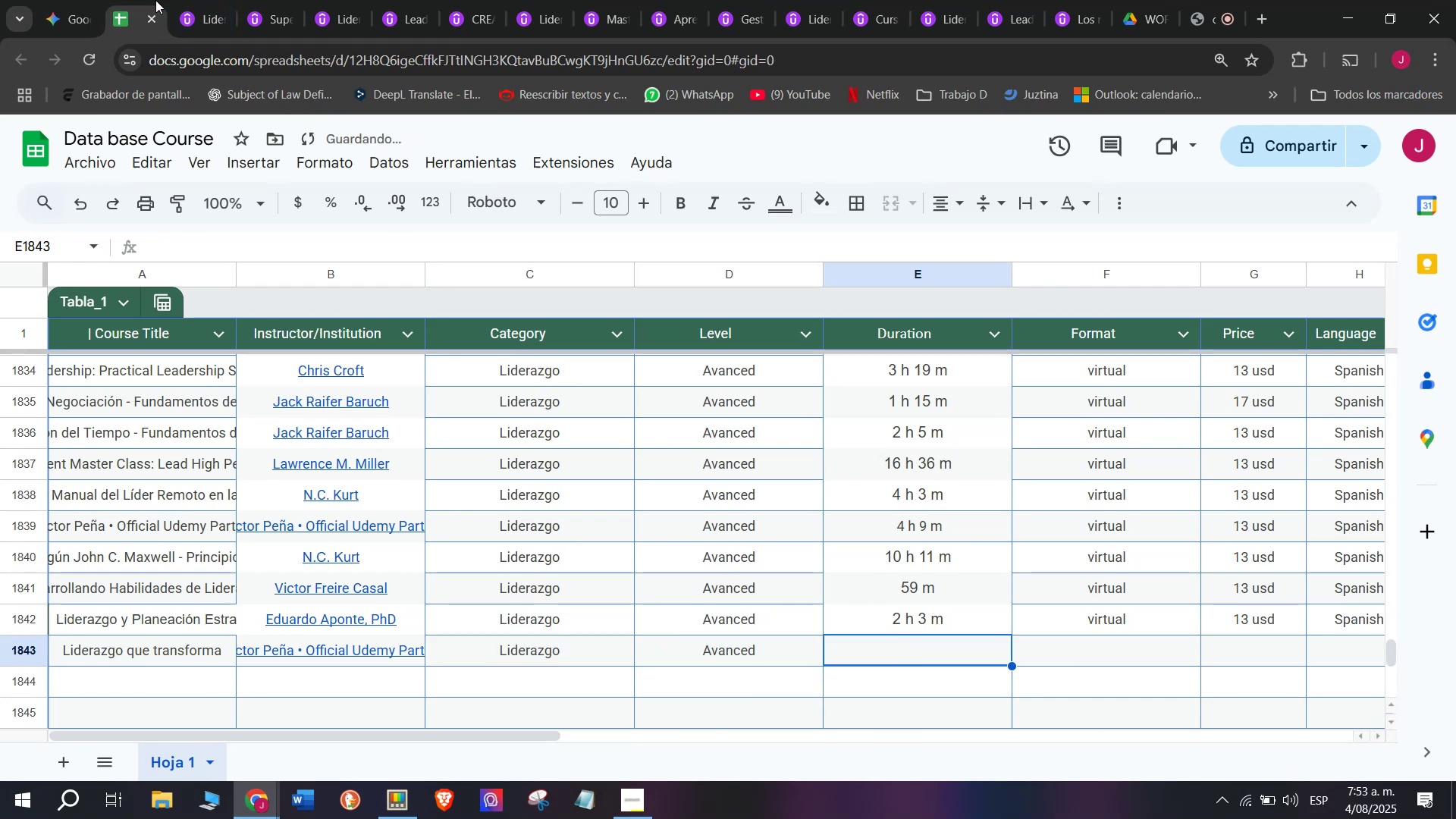 
left_click([174, 11])
 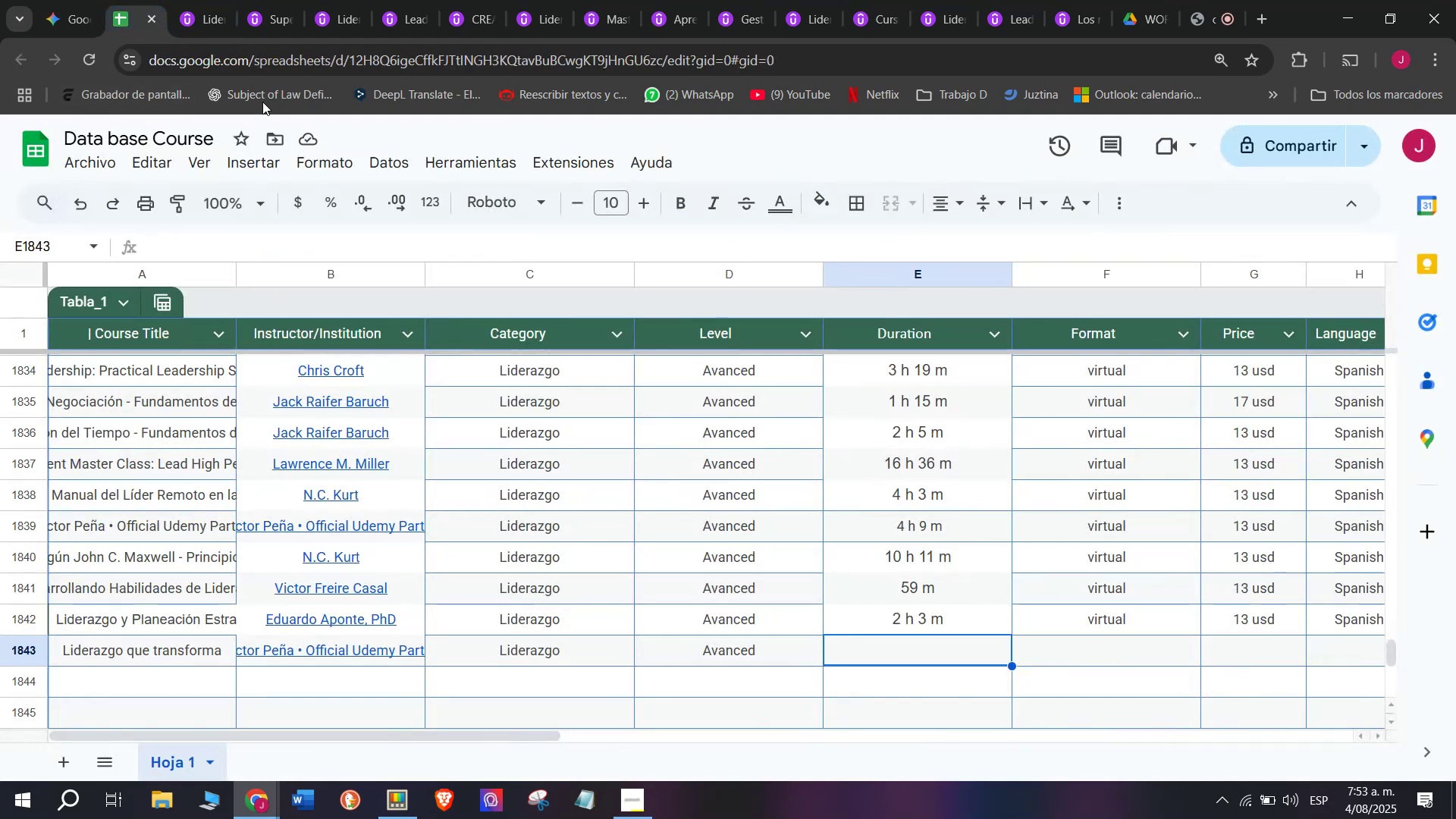 
wait(5.97)
 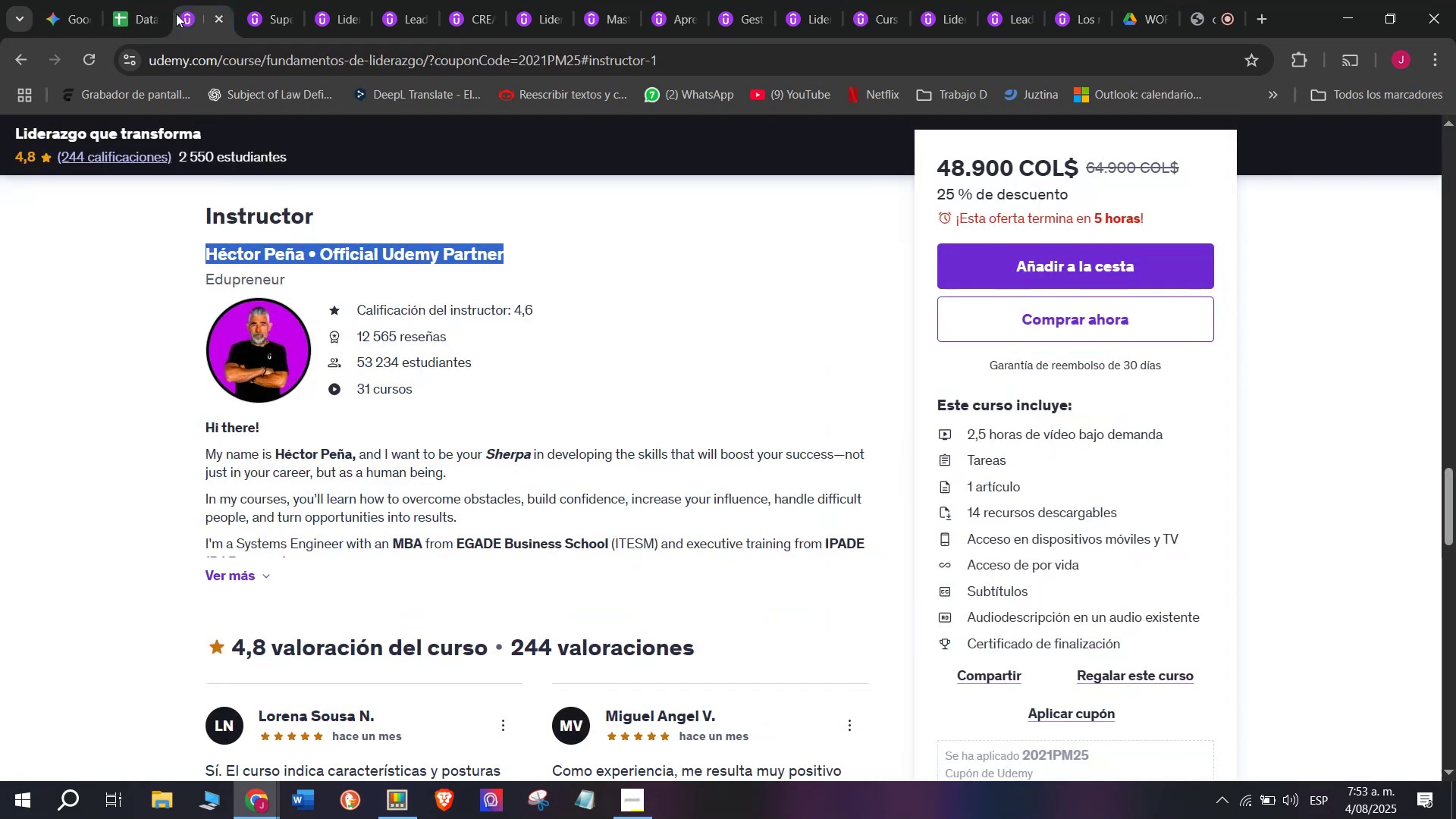 
left_click([215, 0])
 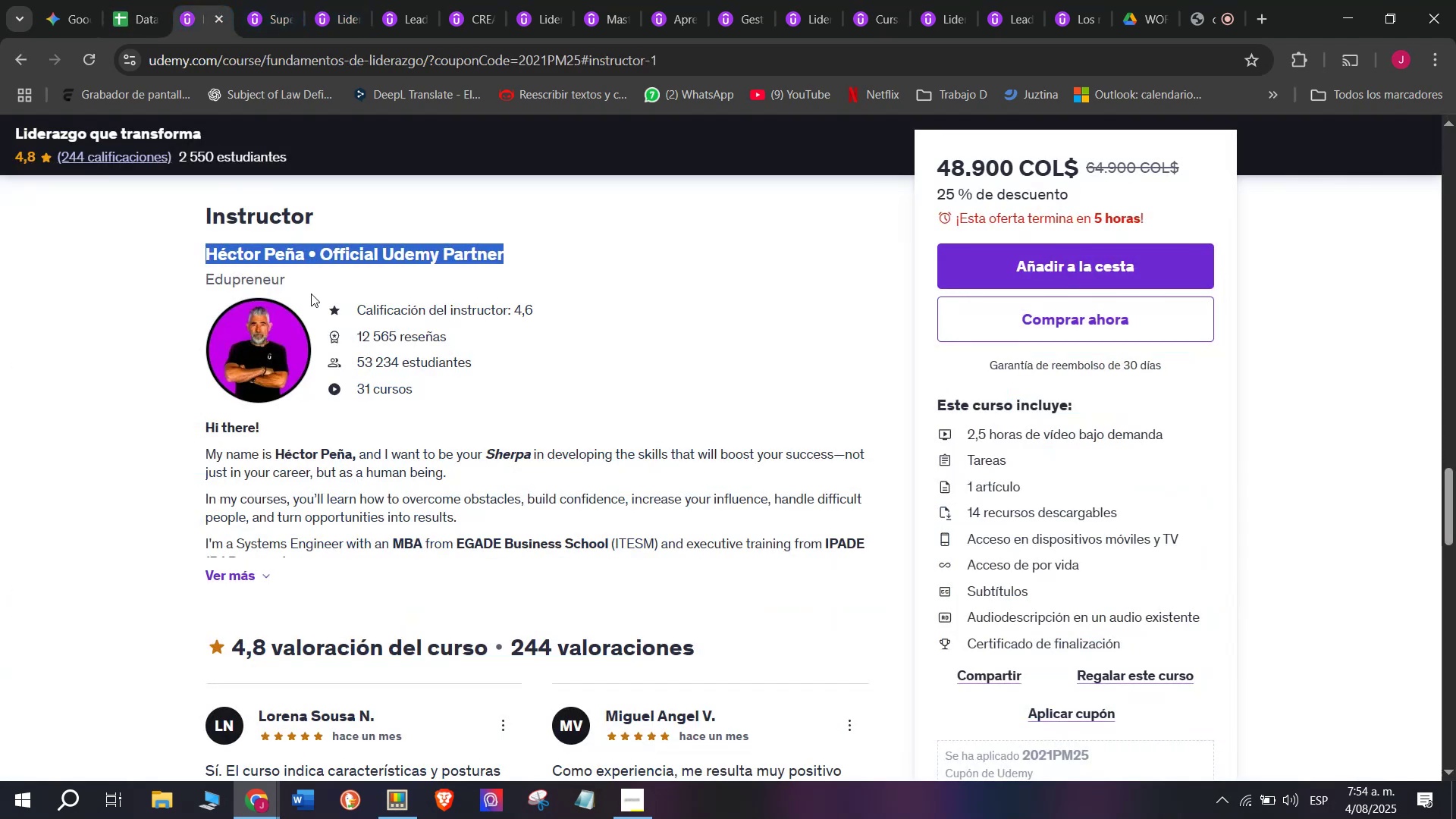 
scroll: coordinate [257, 384], scroll_direction: up, amount: 8.0
 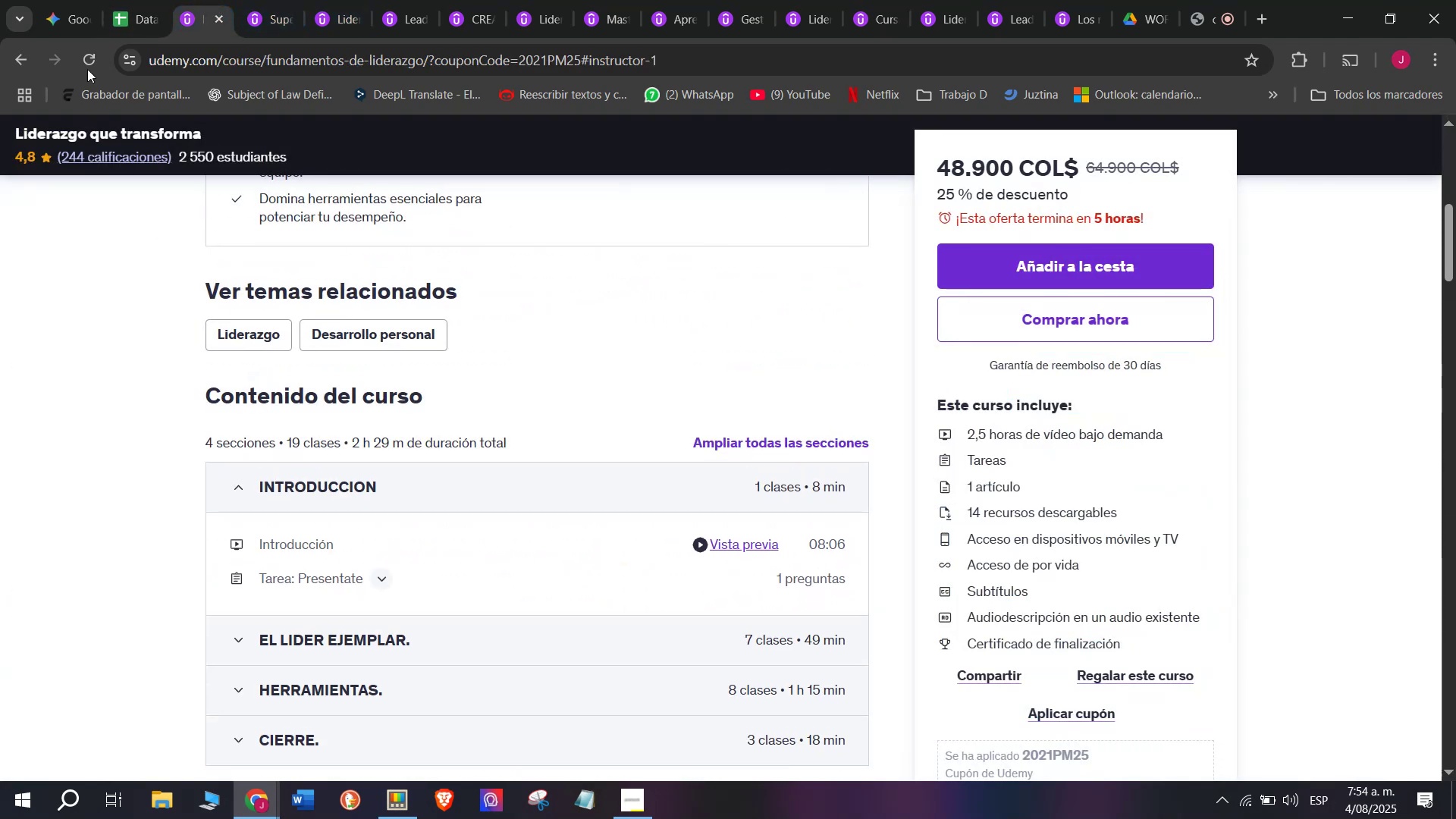 
left_click([107, 0])
 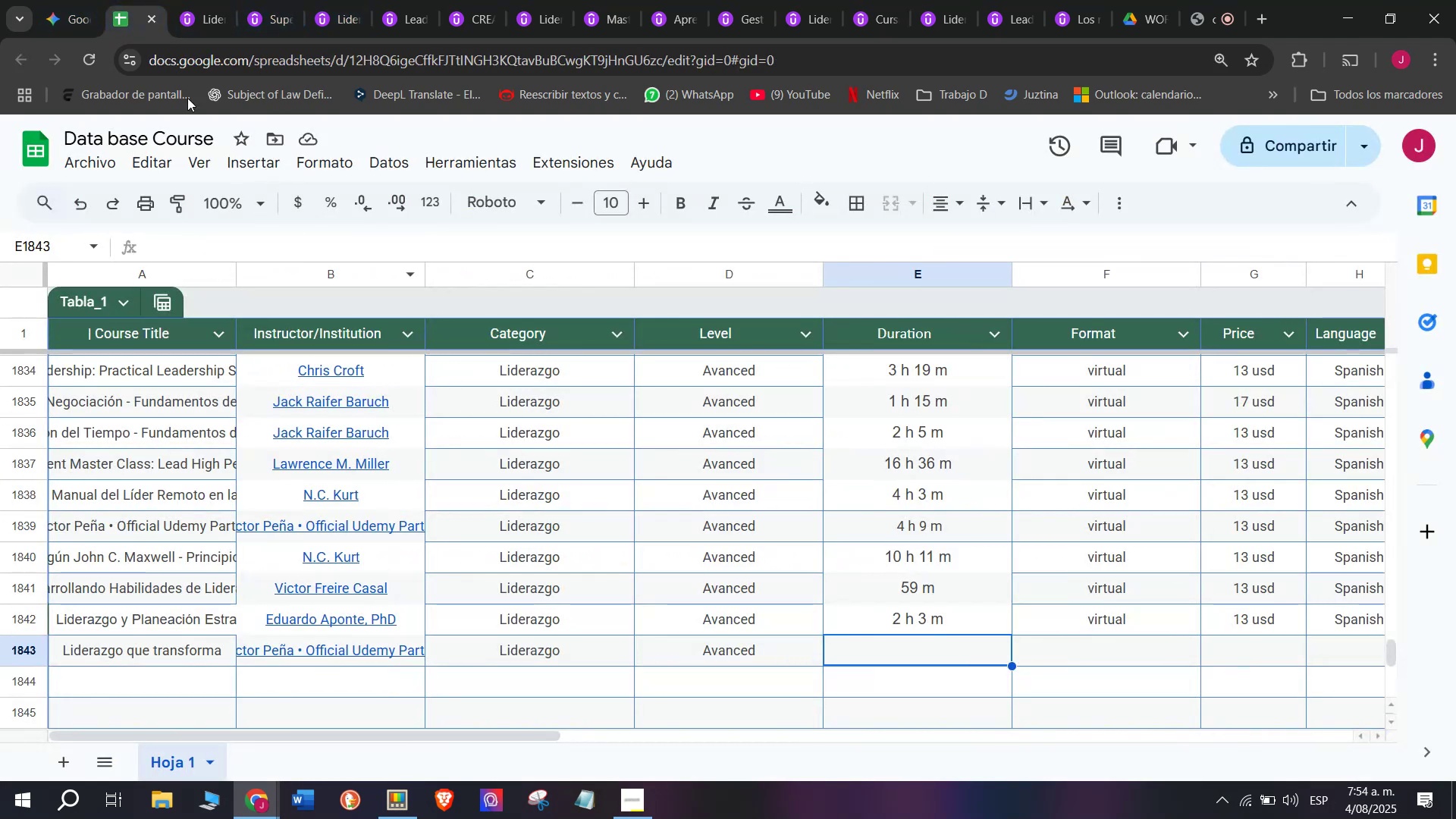 
left_click([206, 0])
 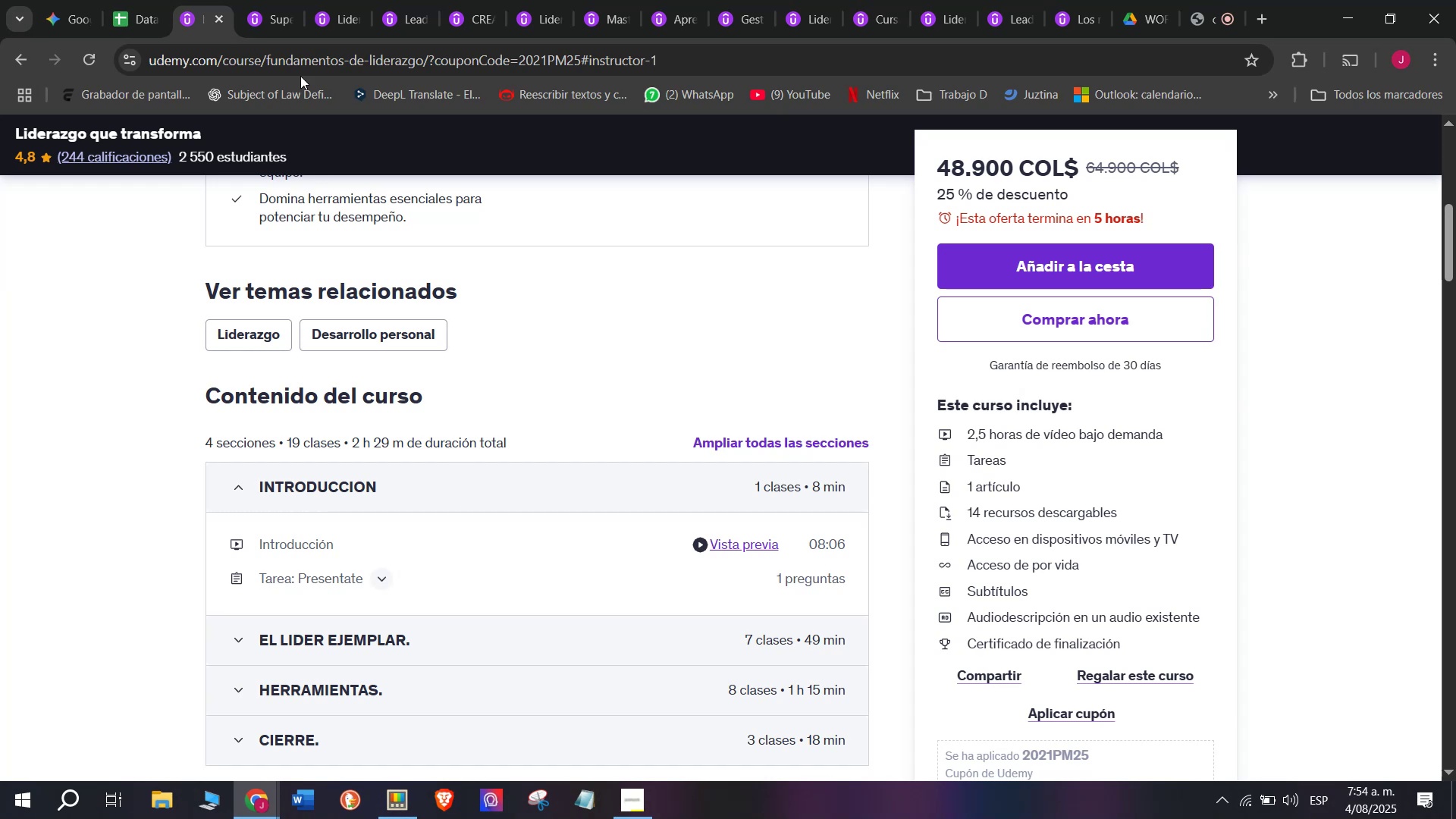 
left_click([137, 0])
 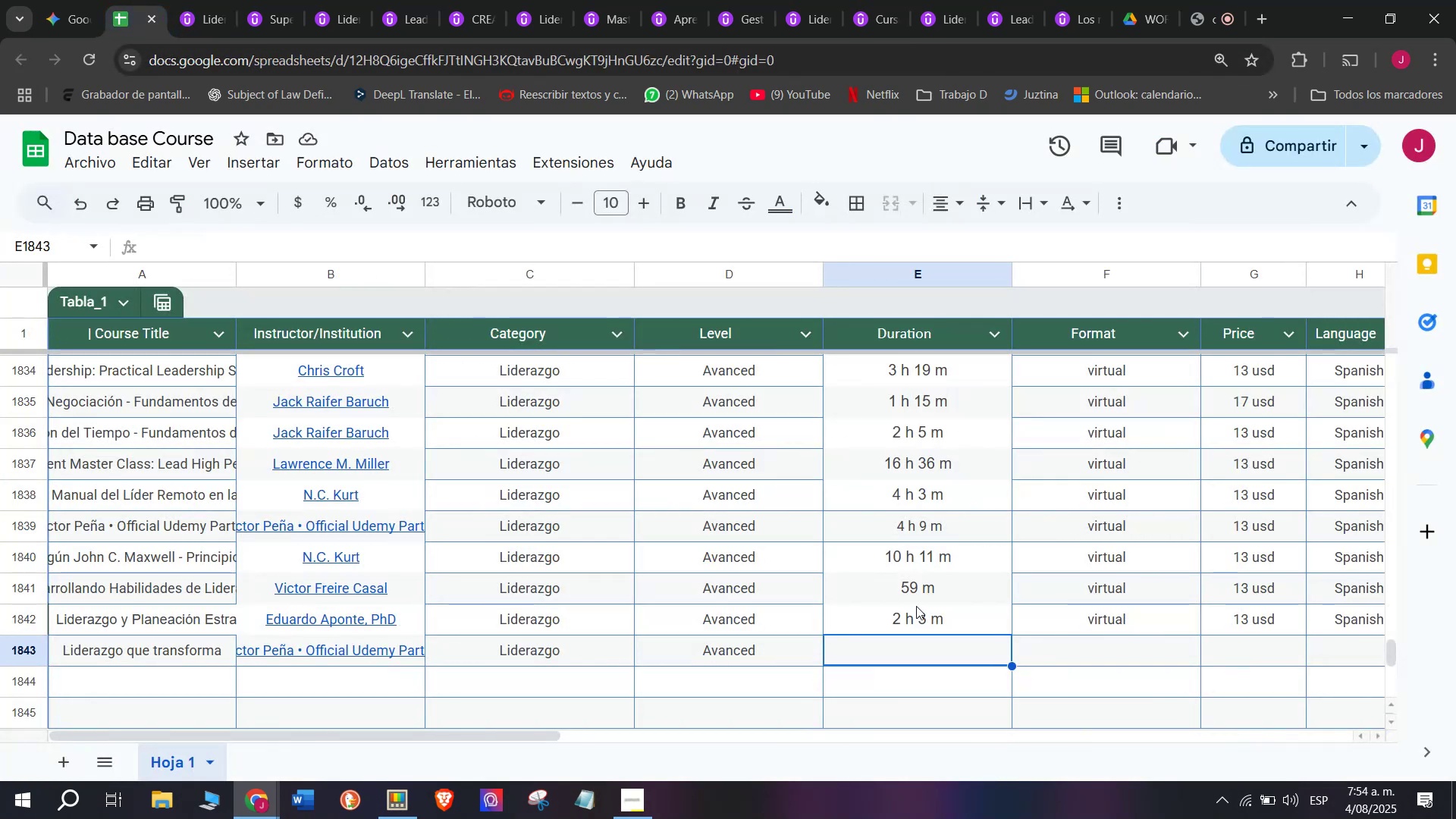 
left_click([934, 617])
 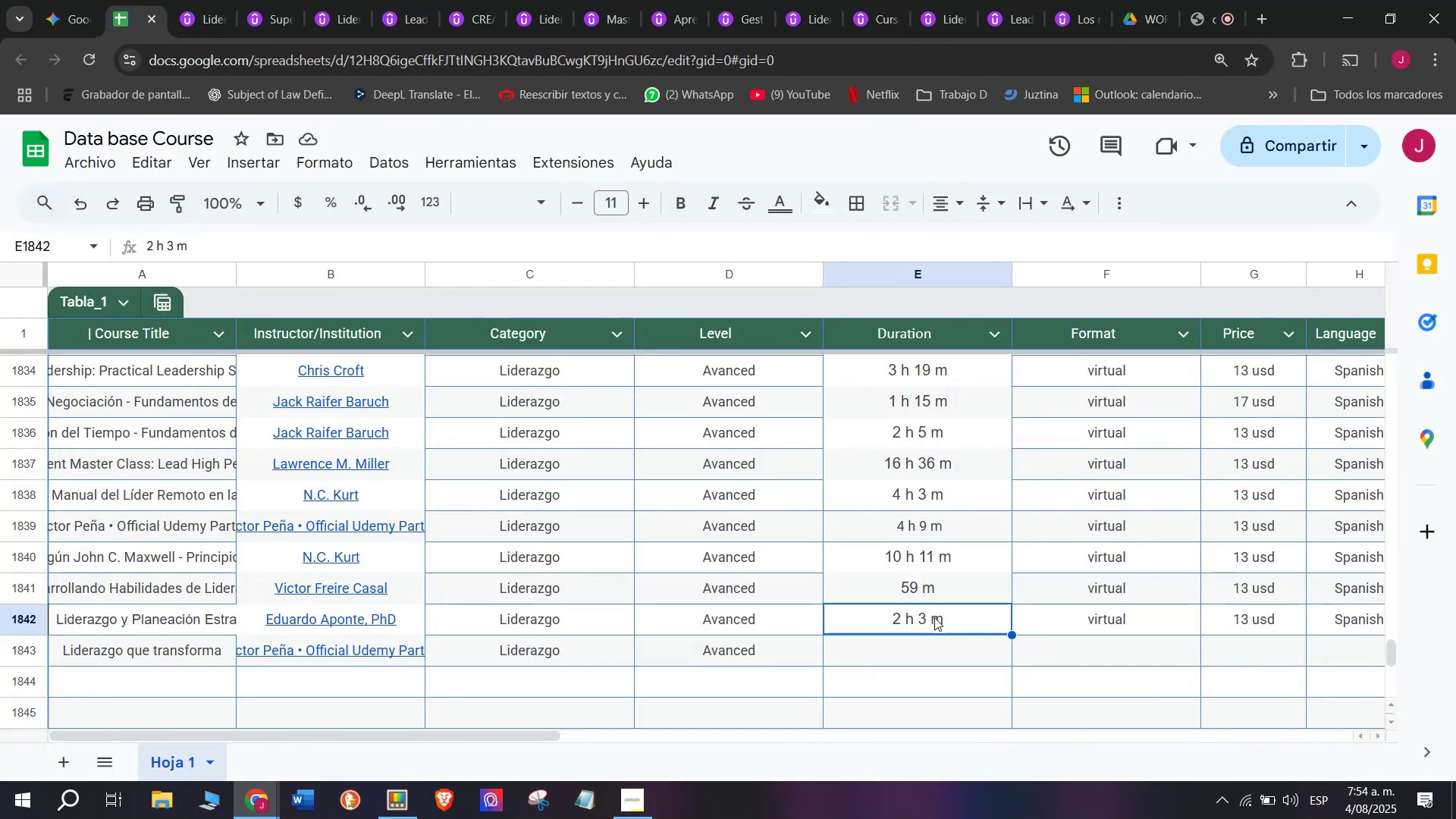 
right_click([934, 617])
 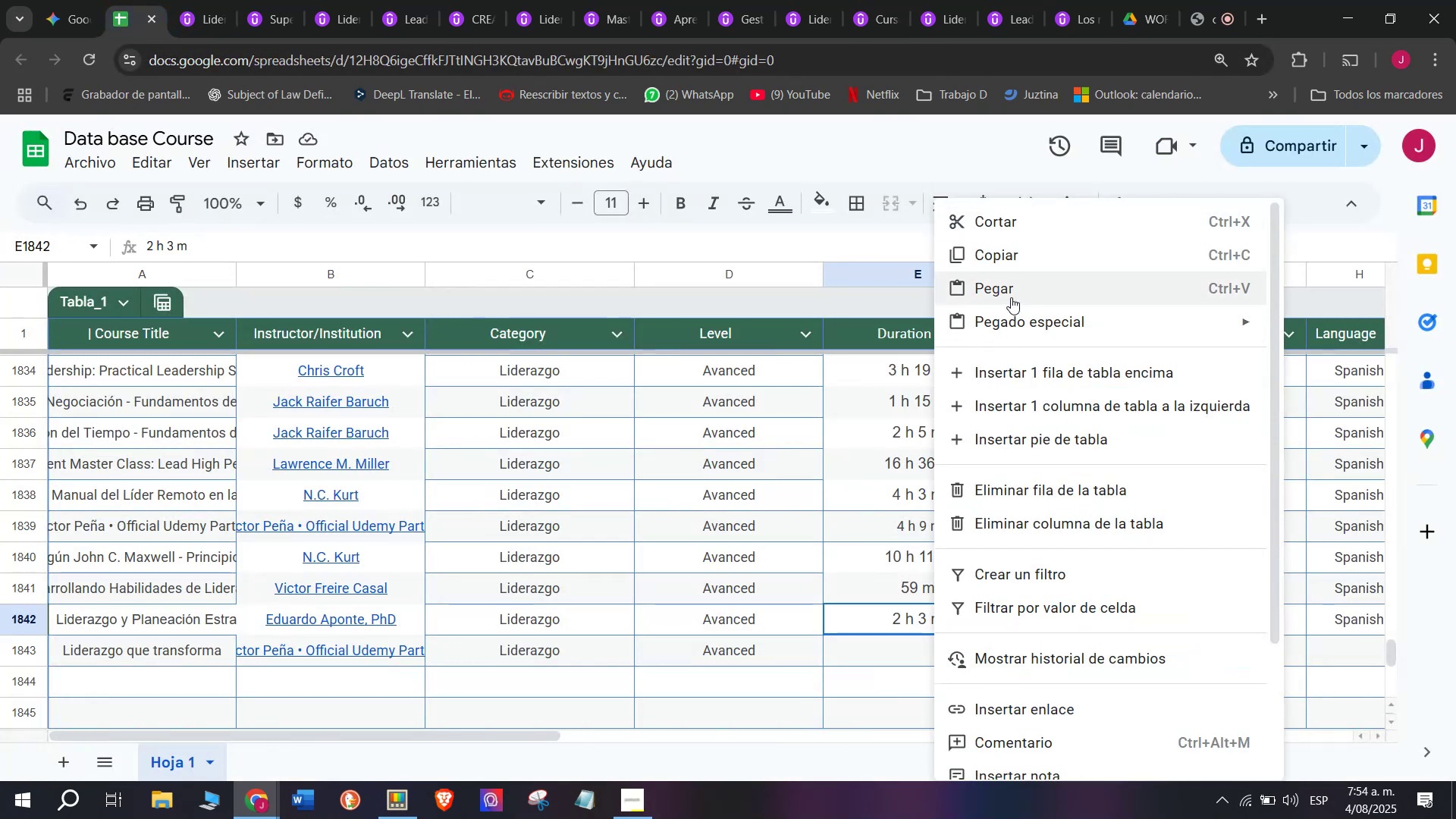 
left_click([1030, 257])
 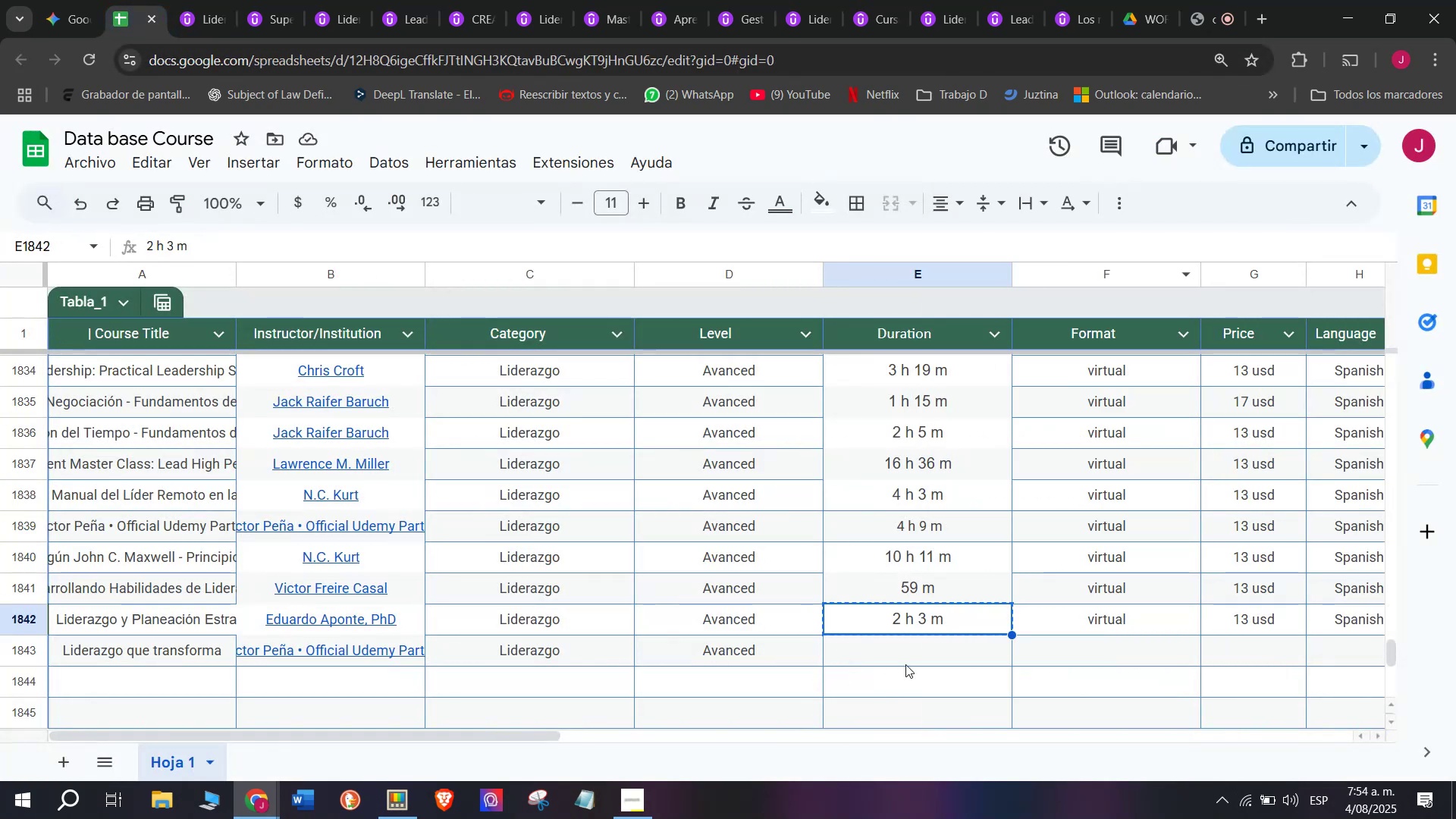 
left_click([918, 642])
 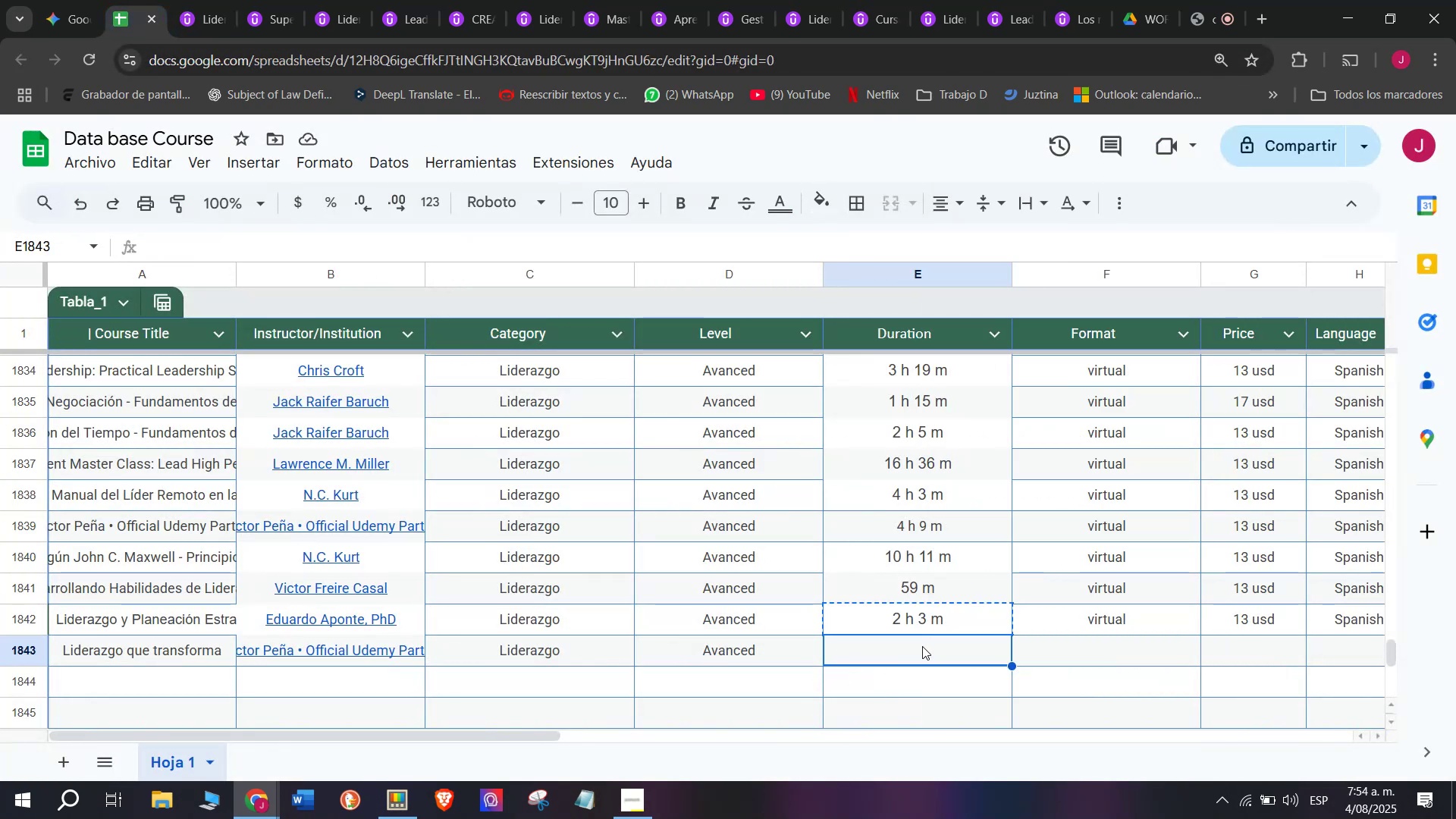 
right_click([929, 651])
 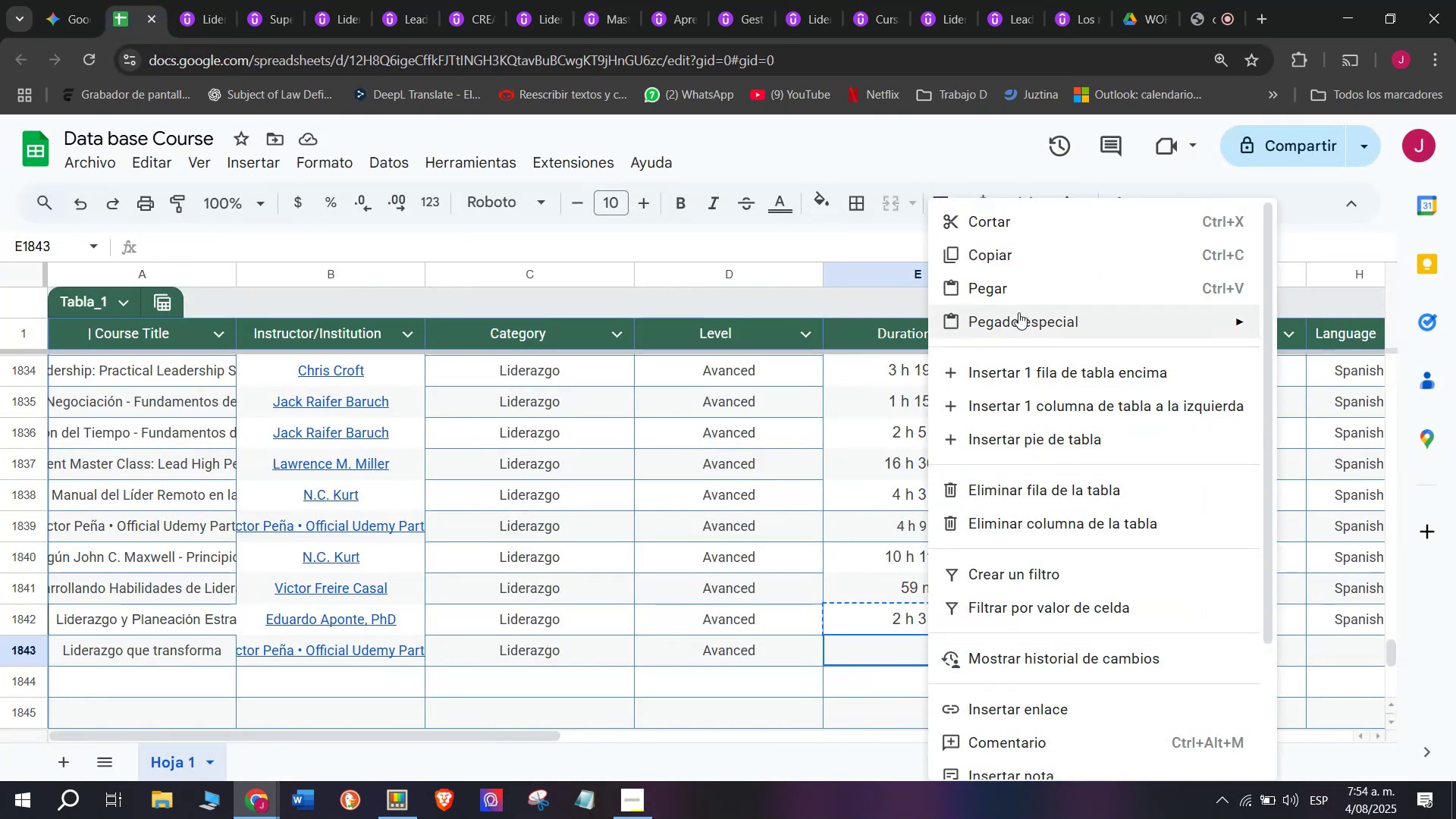 
left_click([1015, 293])
 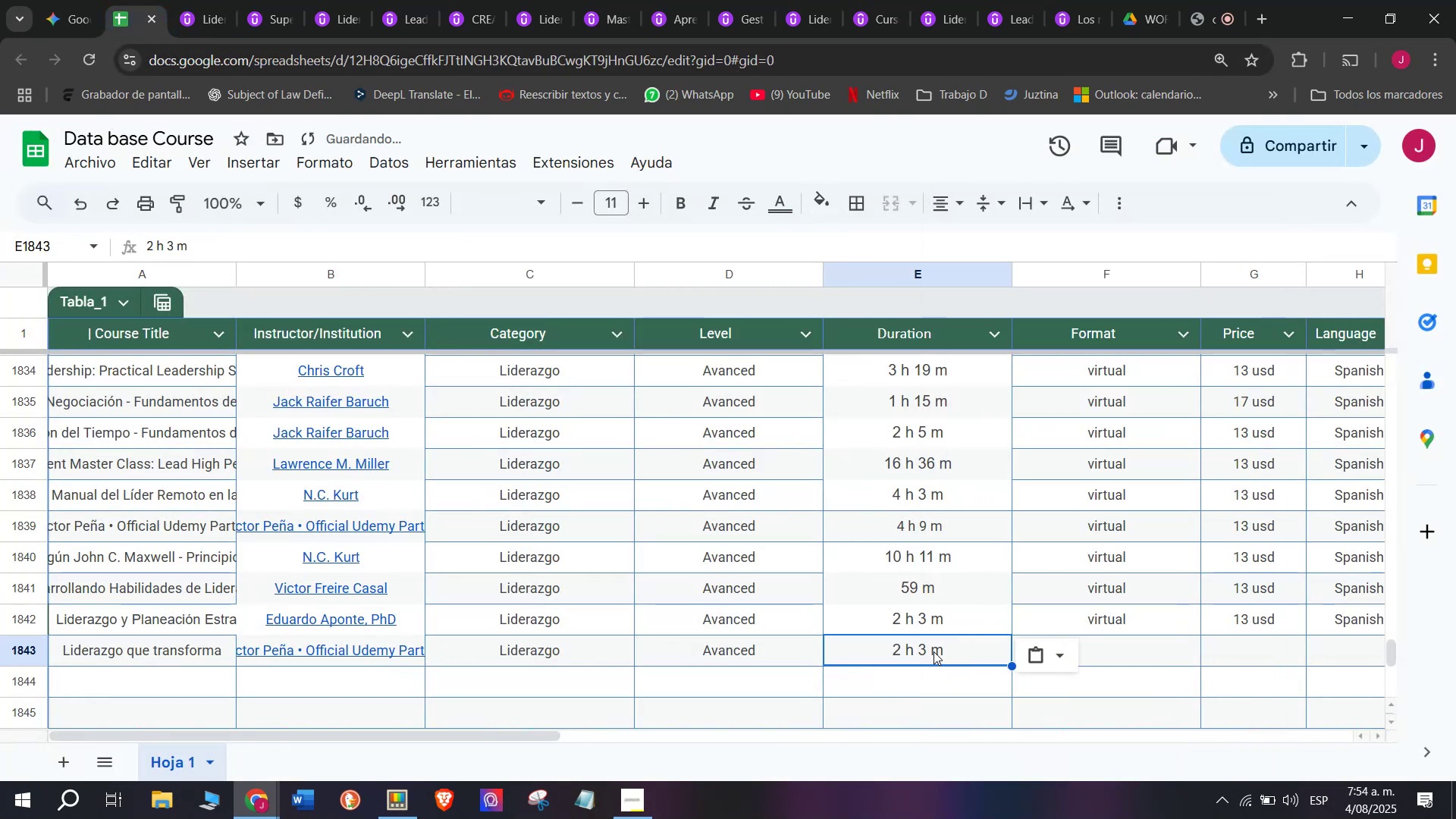 
double_click([929, 647])
 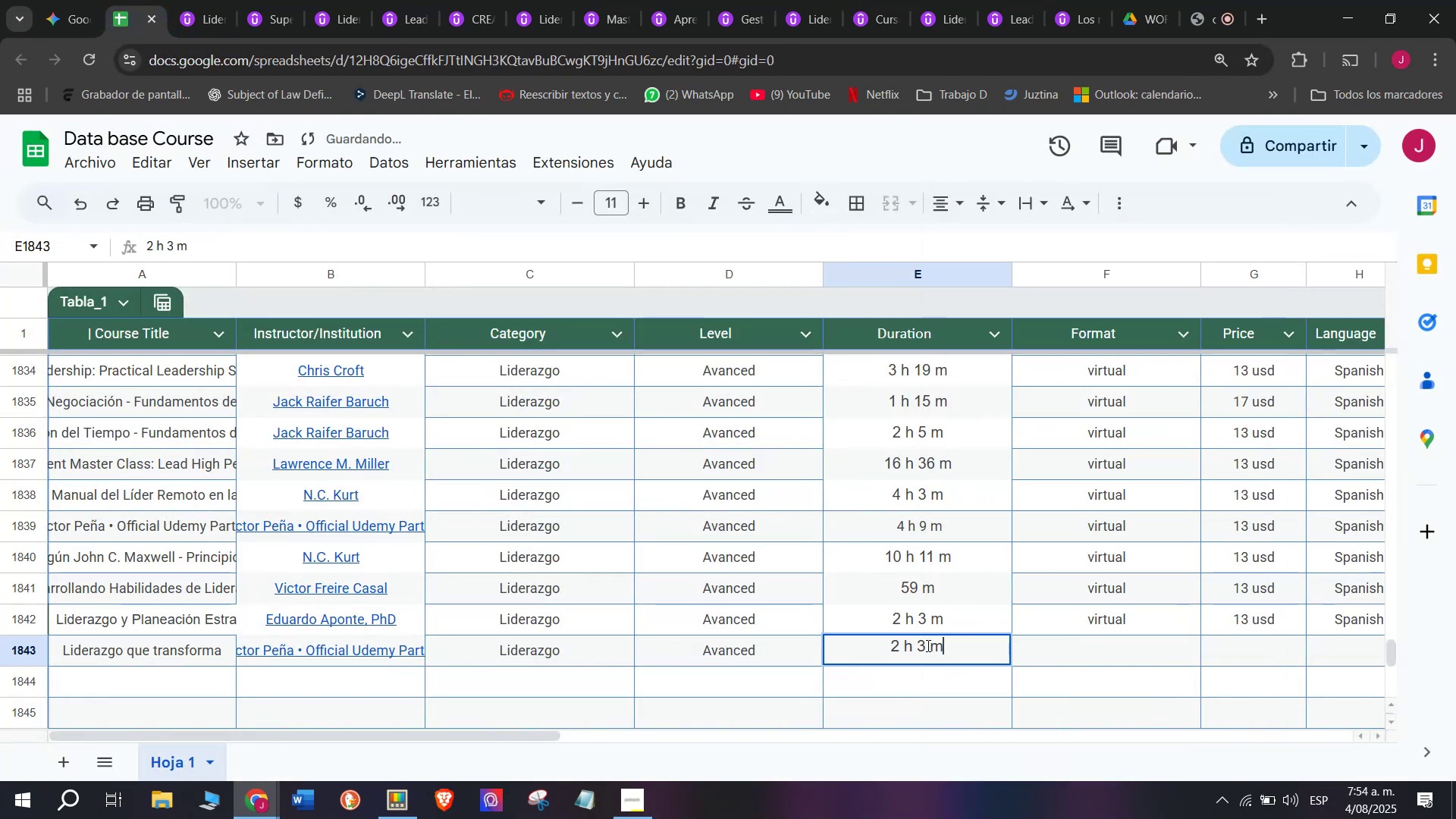 
left_click([925, 645])
 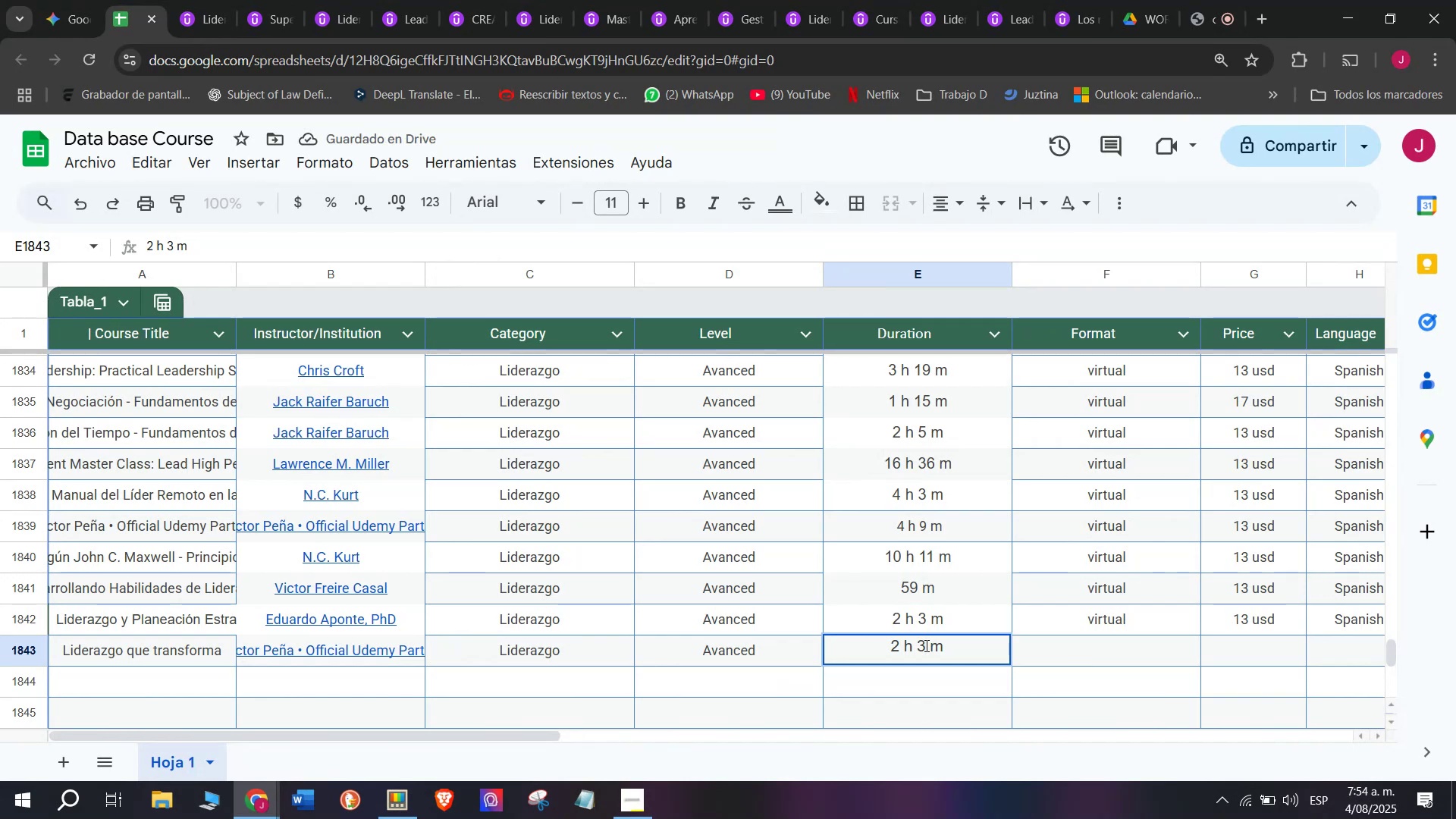 
key(Backspace)
type(49)
 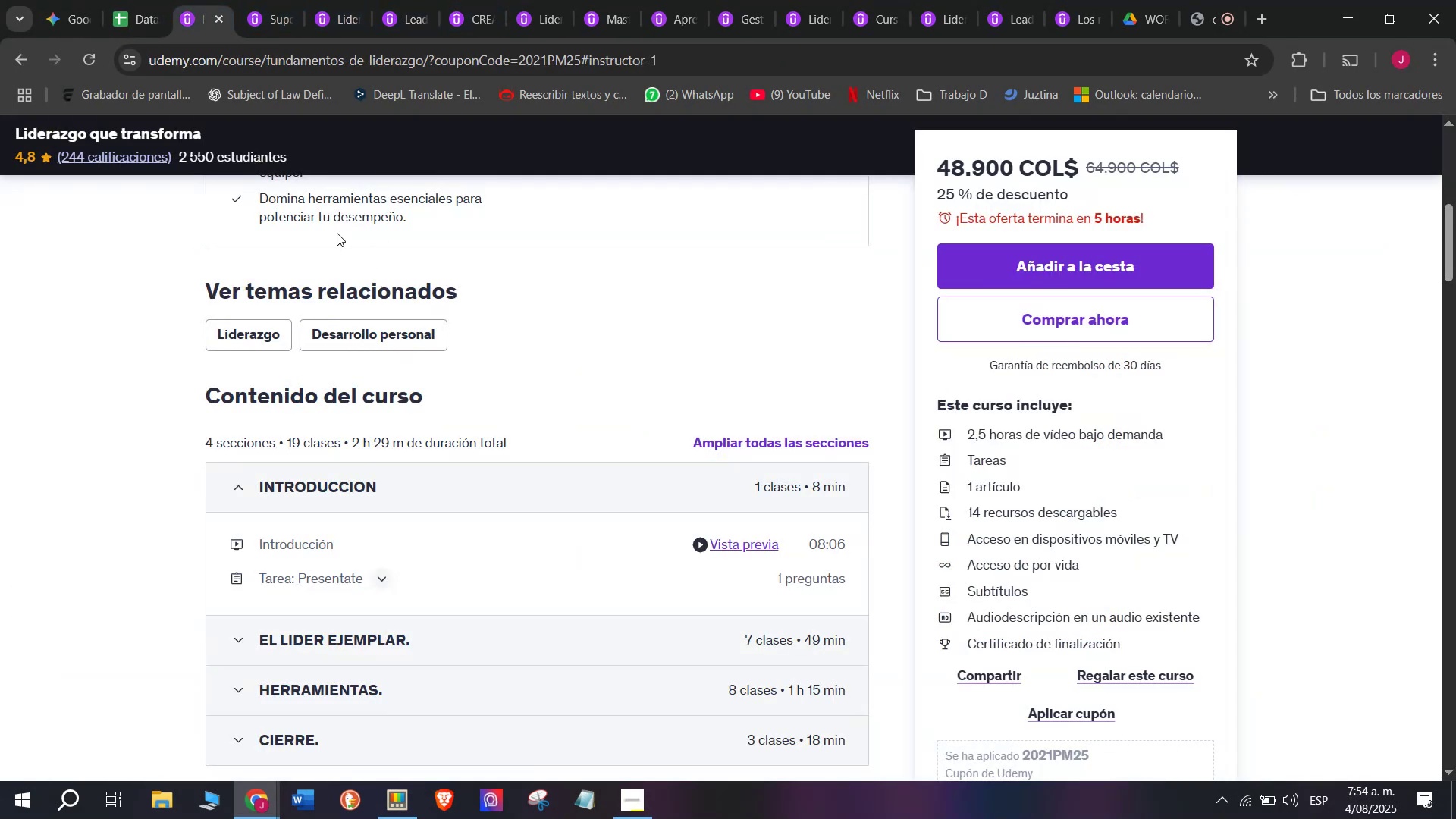 
left_click([146, 0])
 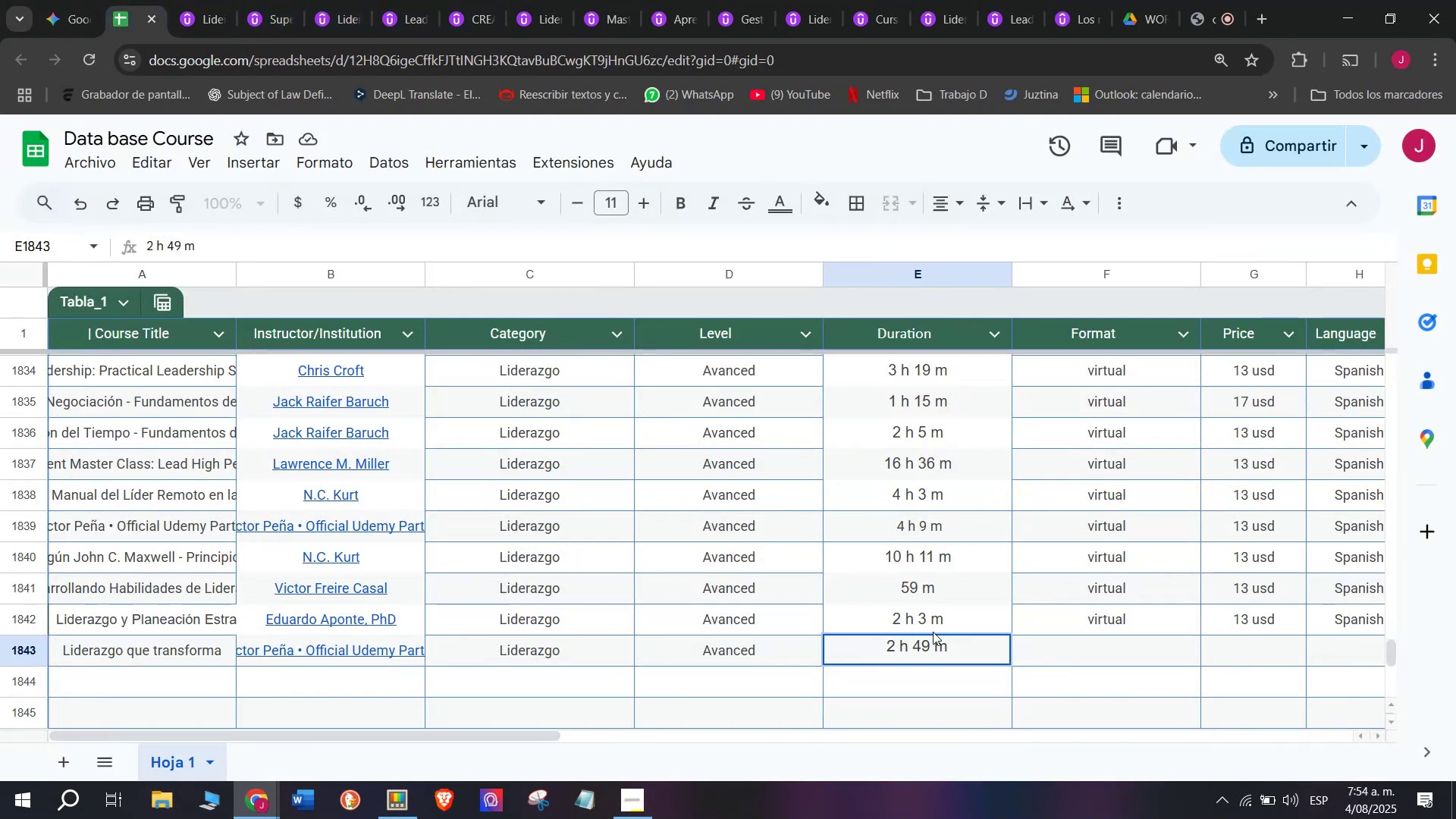 
left_click([924, 642])
 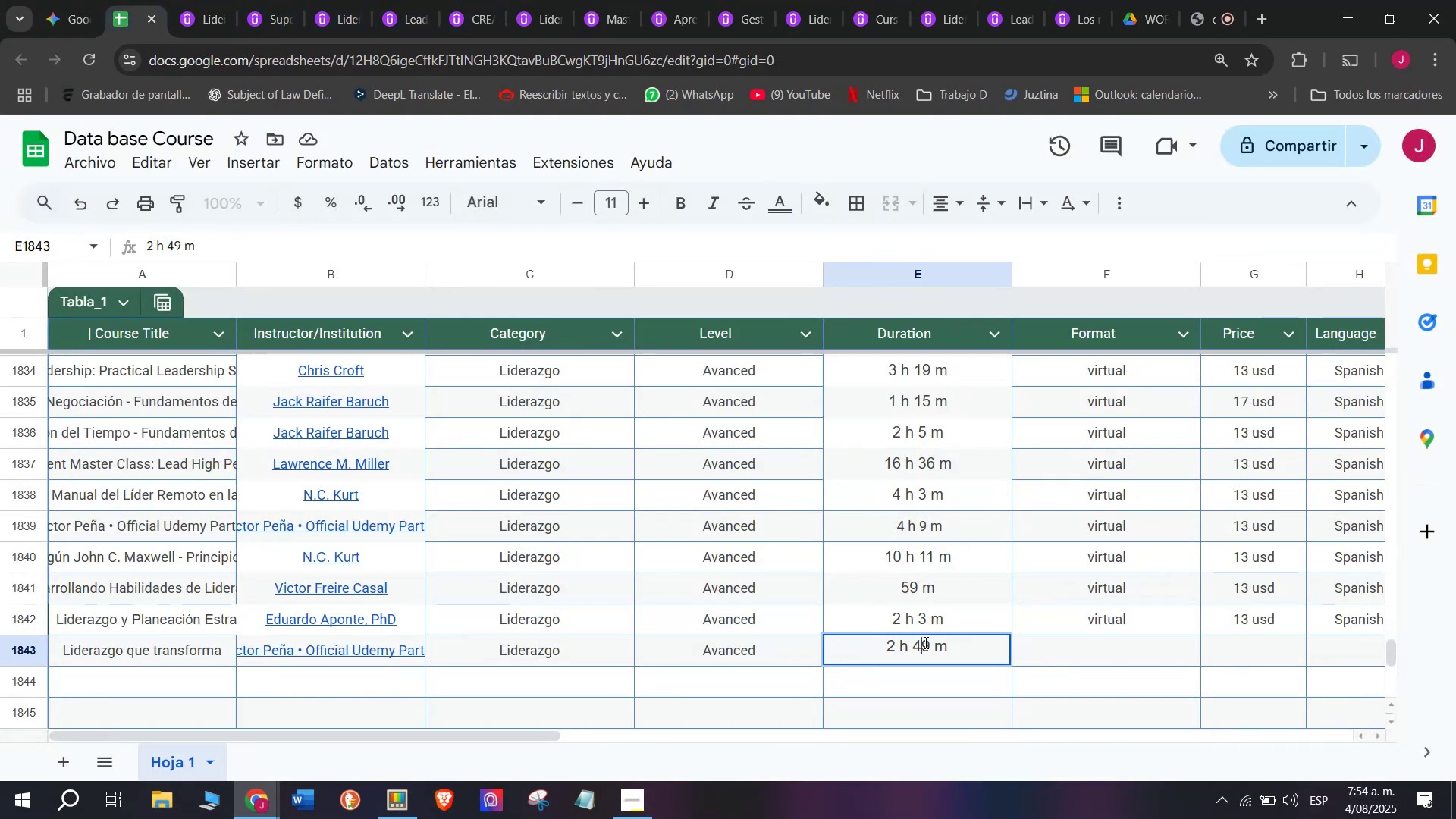 
key(Backspace)
 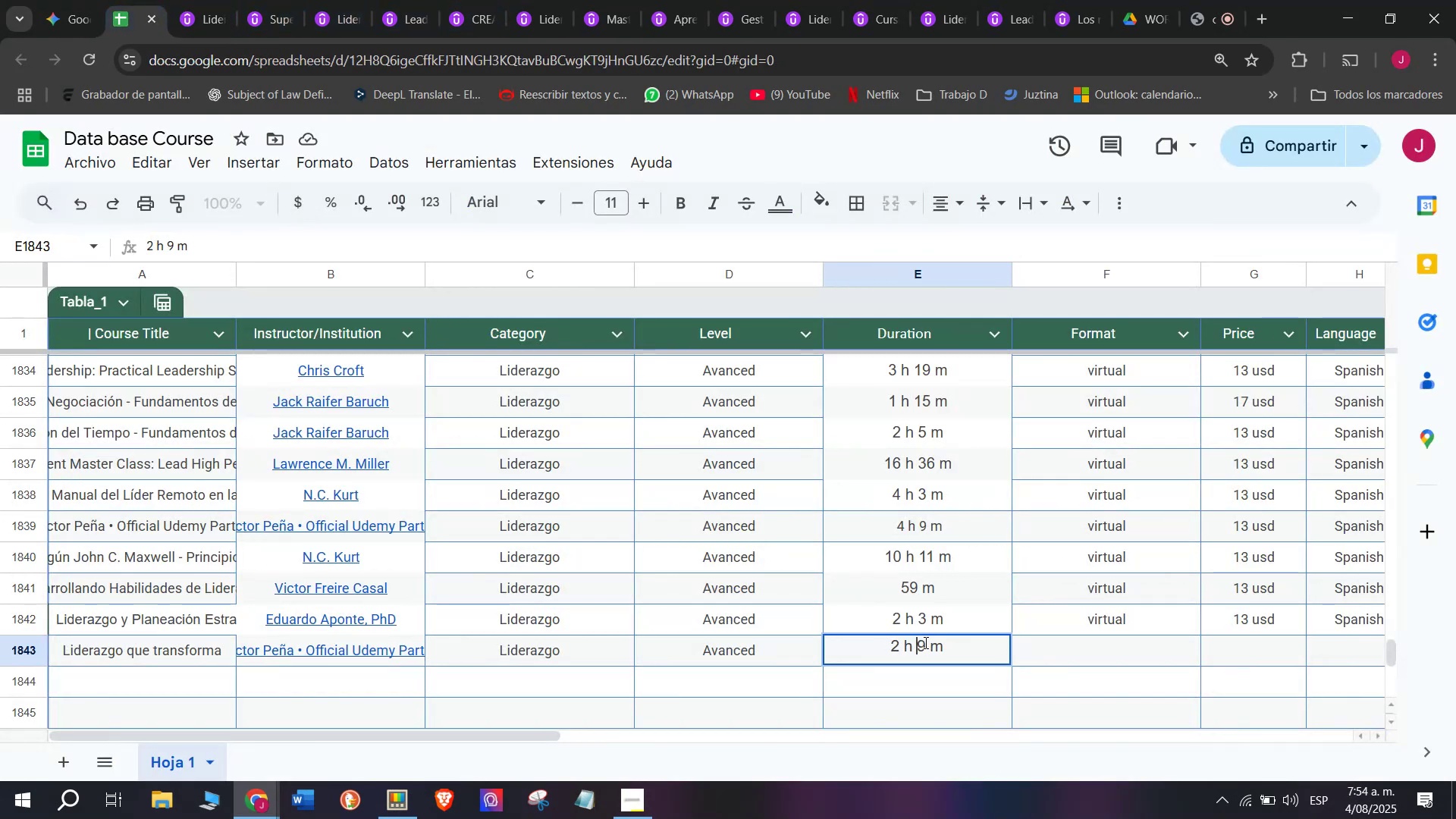 
key(2)
 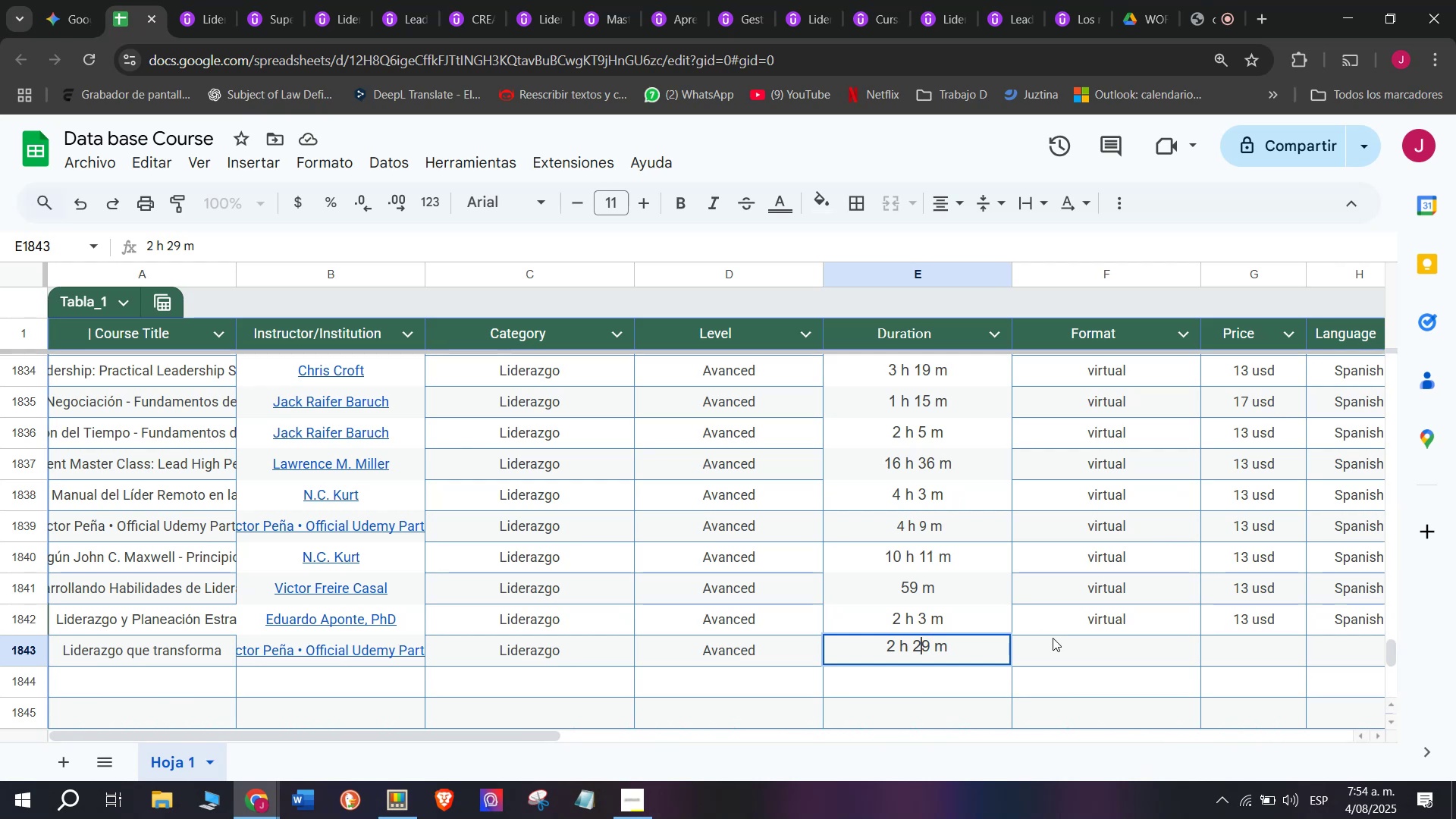 
left_click([1084, 645])
 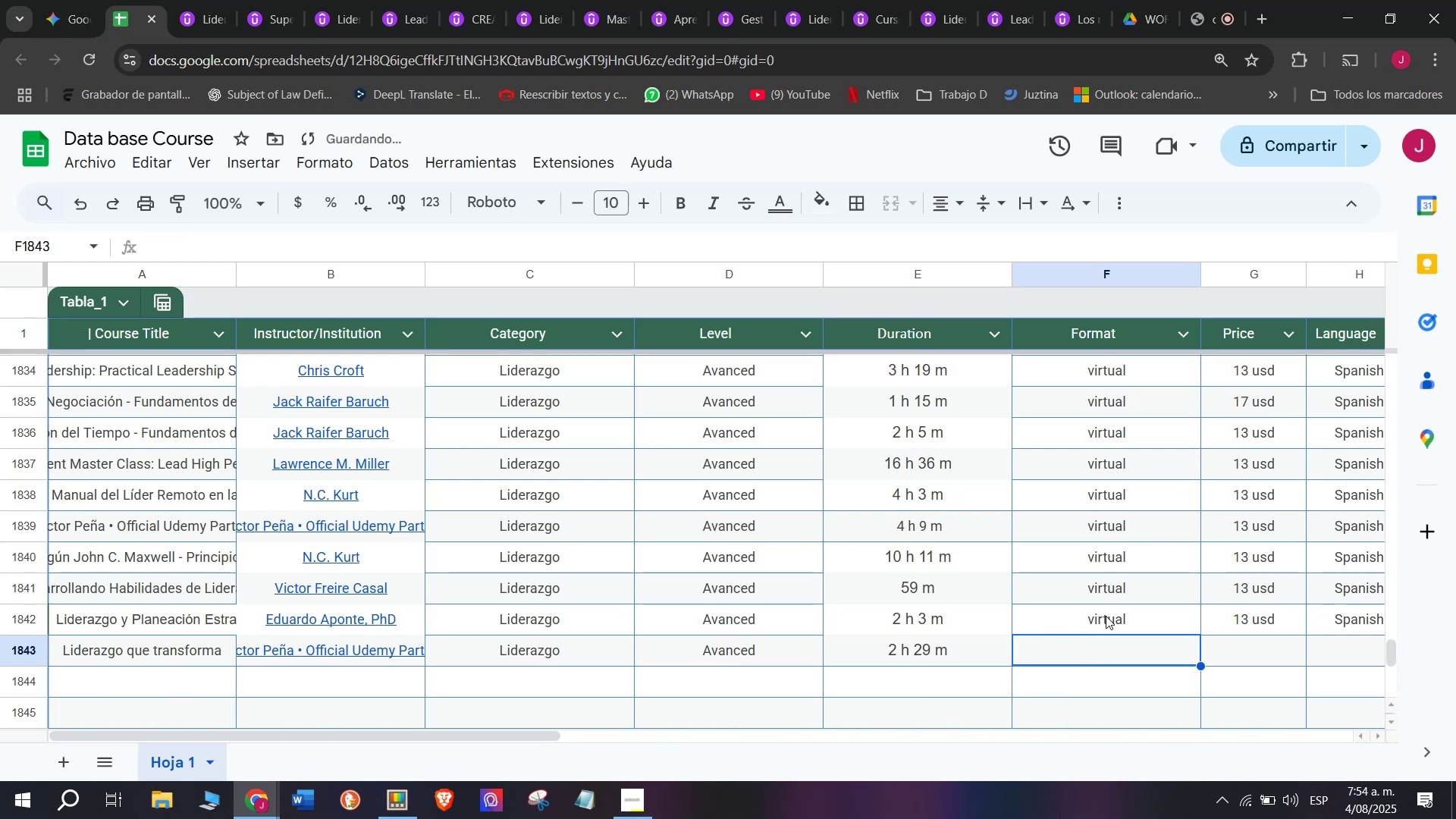 
left_click([1108, 625])
 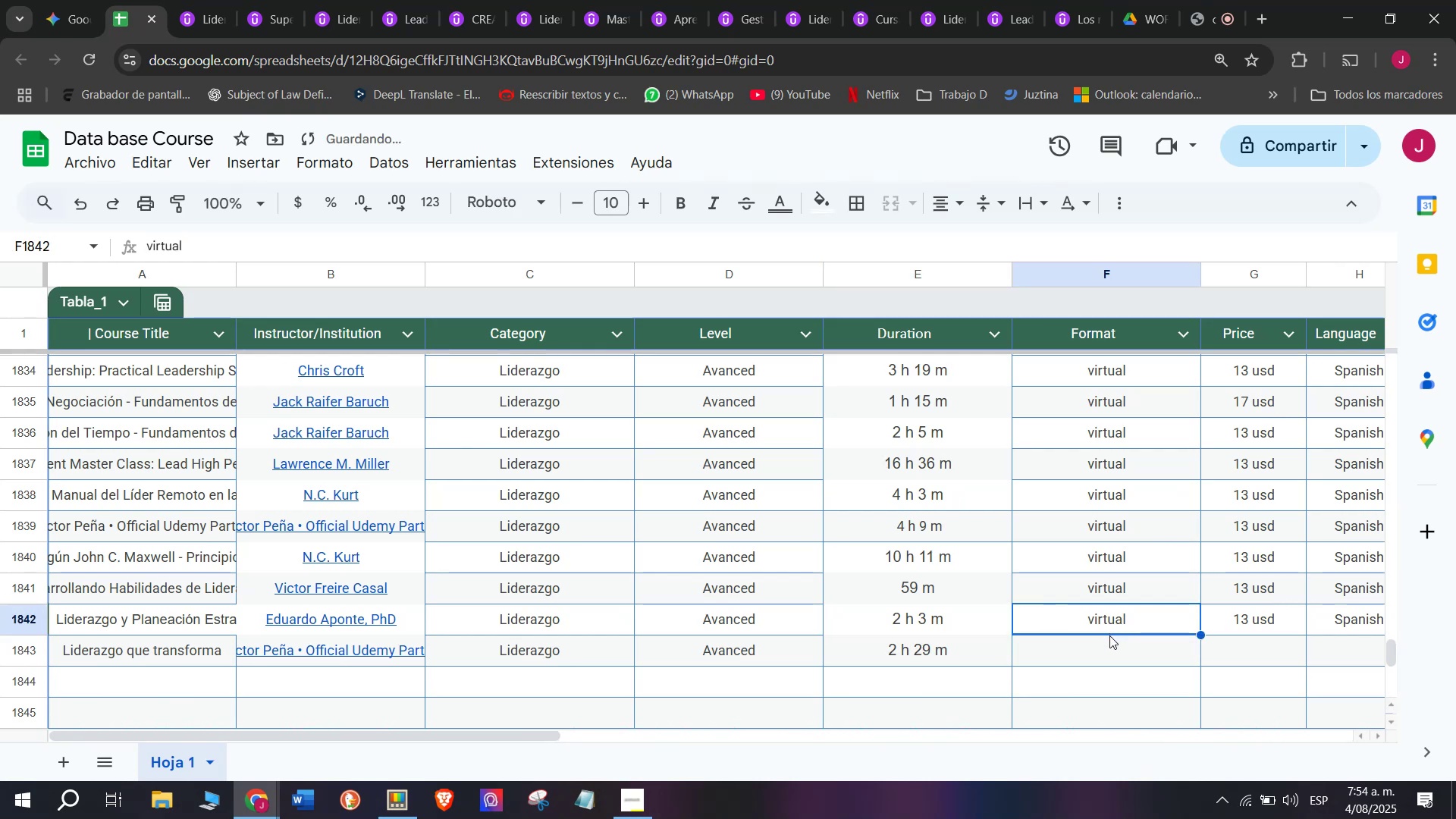 
key(Break)
 